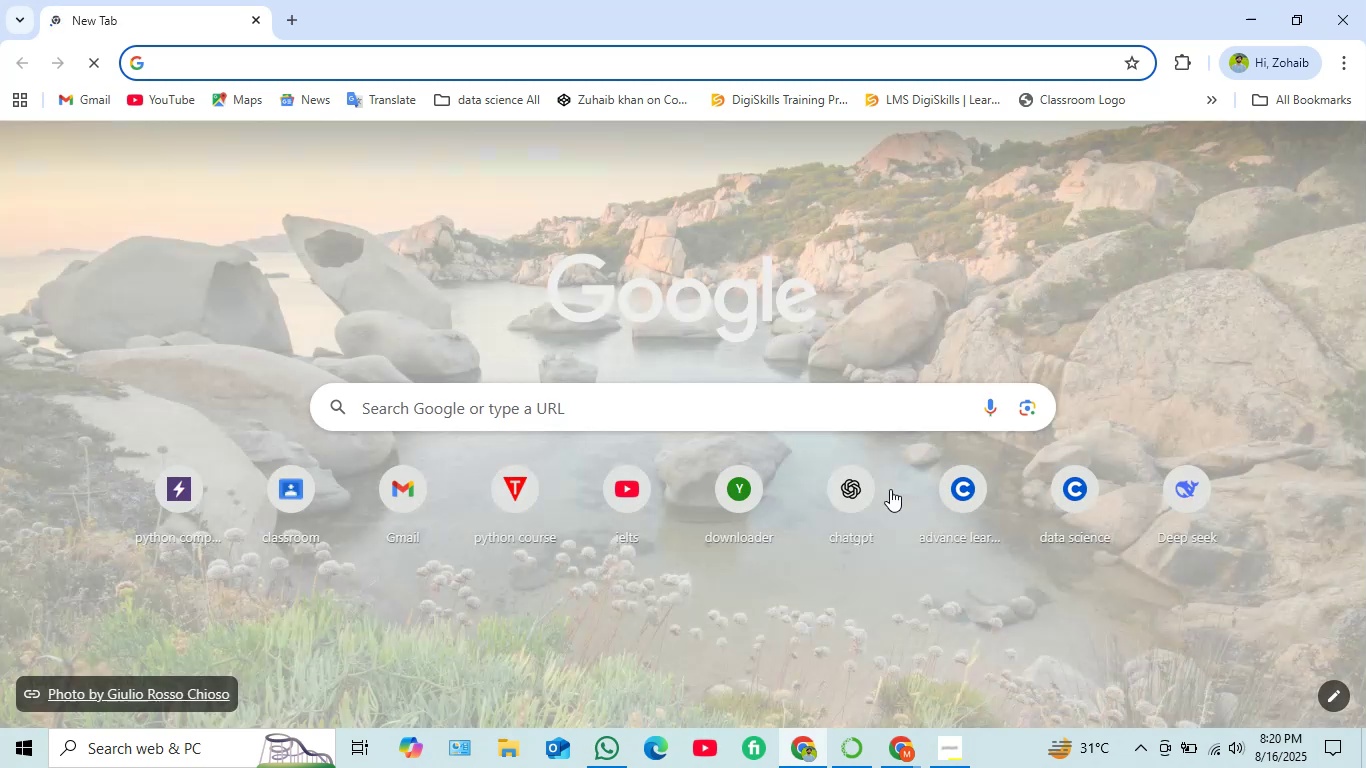 
left_click([839, 502])
 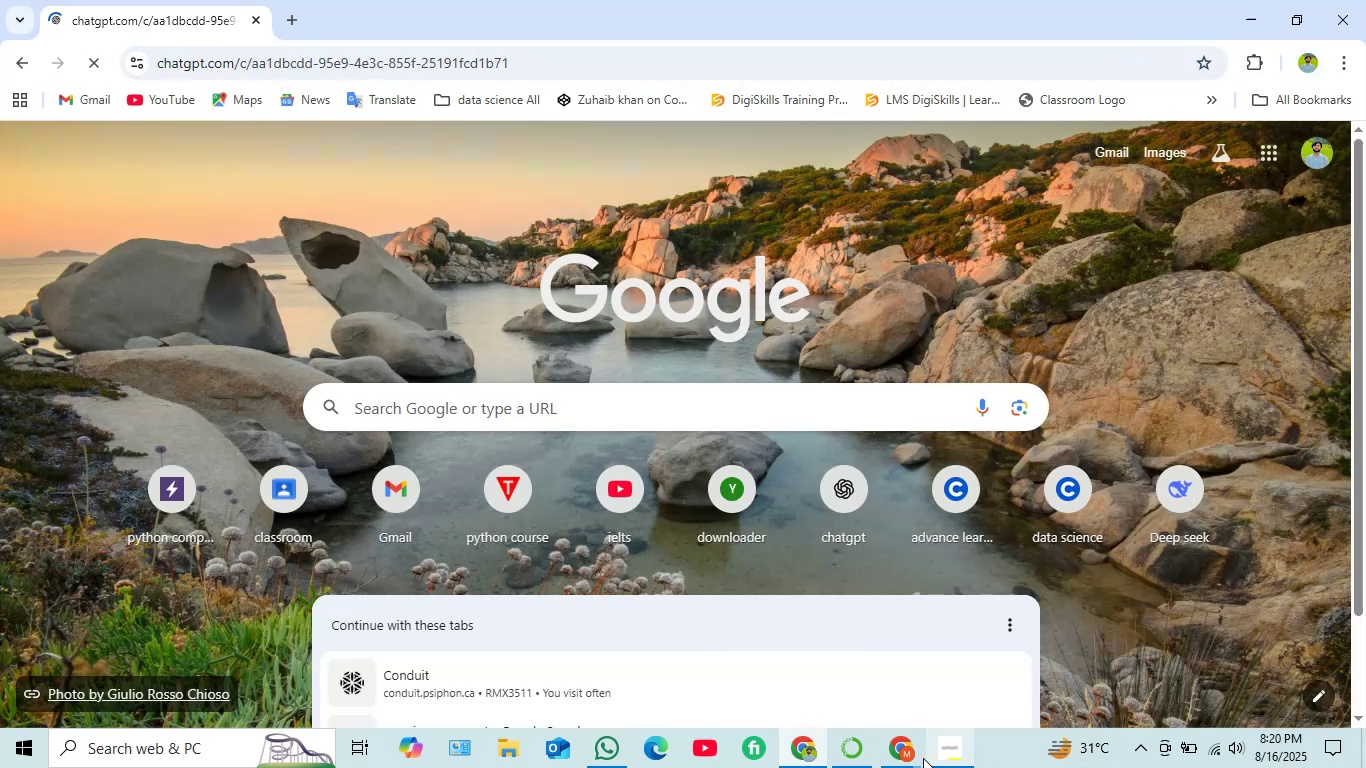 
left_click([910, 758])
 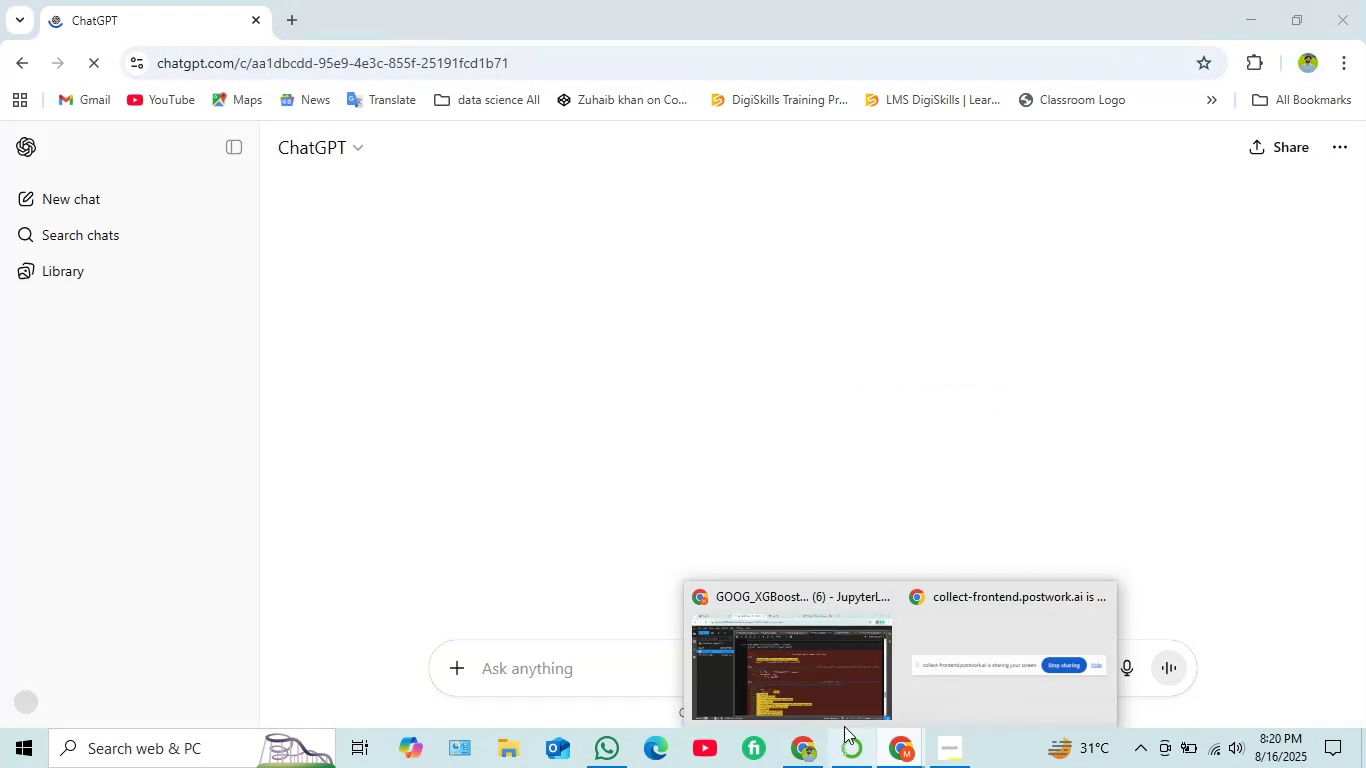 
left_click([809, 704])
 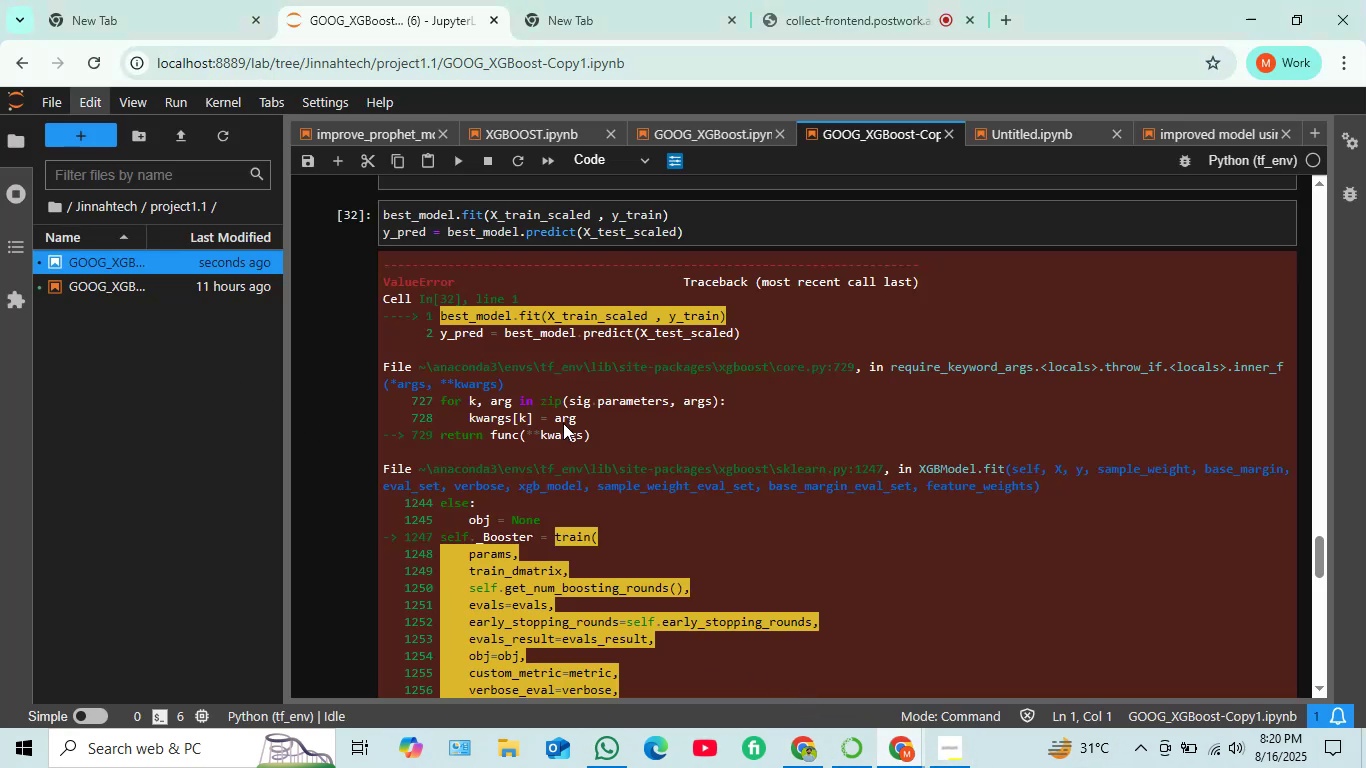 
scroll: coordinate [585, 415], scroll_direction: up, amount: 1.0
 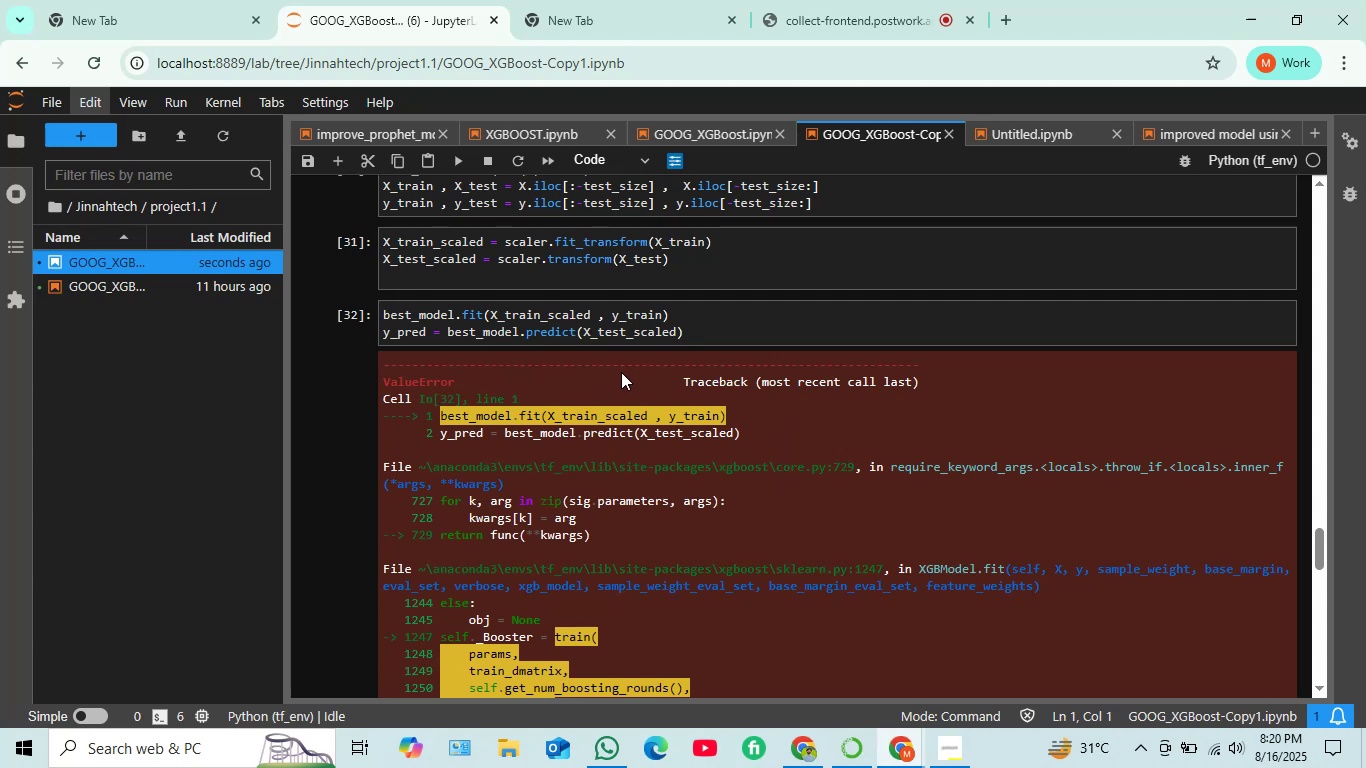 
wait(5.32)
 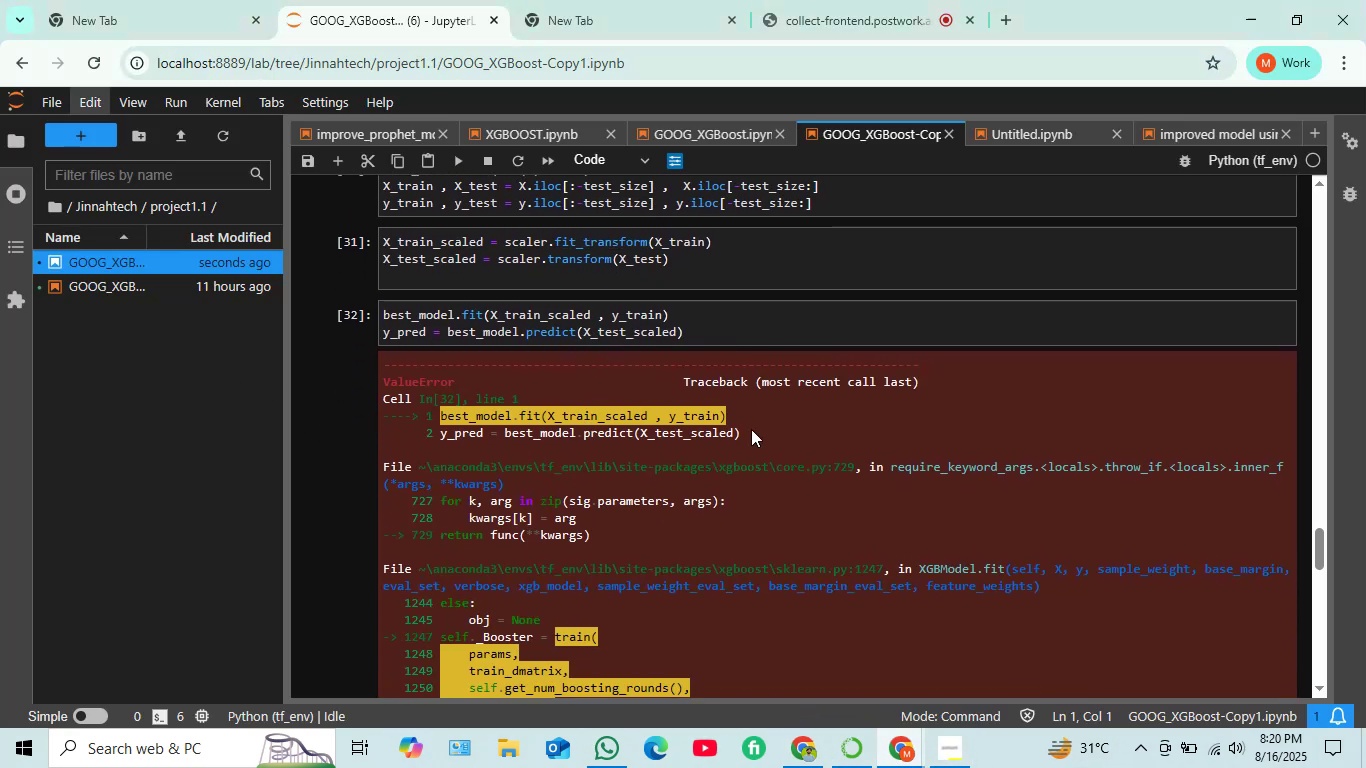 
scroll: coordinate [582, 426], scroll_direction: down, amount: 4.0
 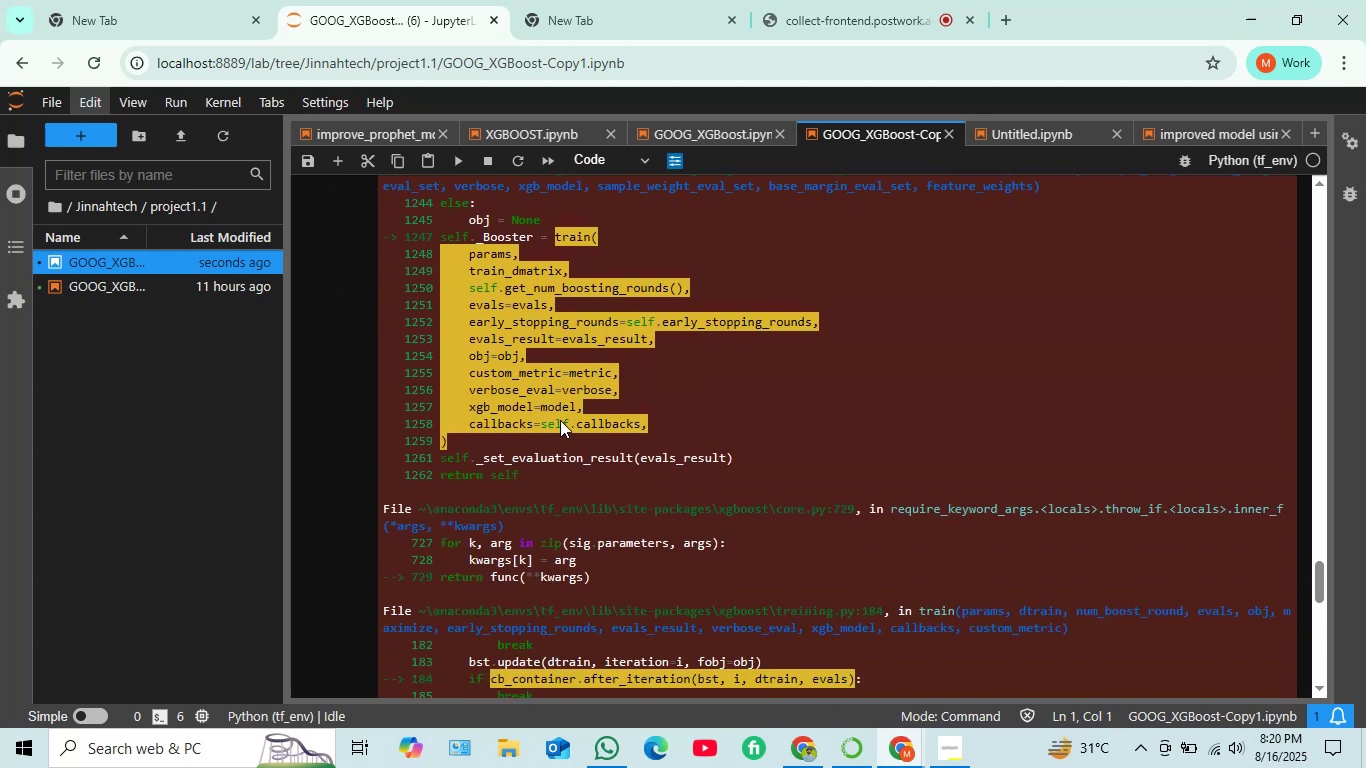 
scroll: coordinate [523, 432], scroll_direction: up, amount: 6.0
 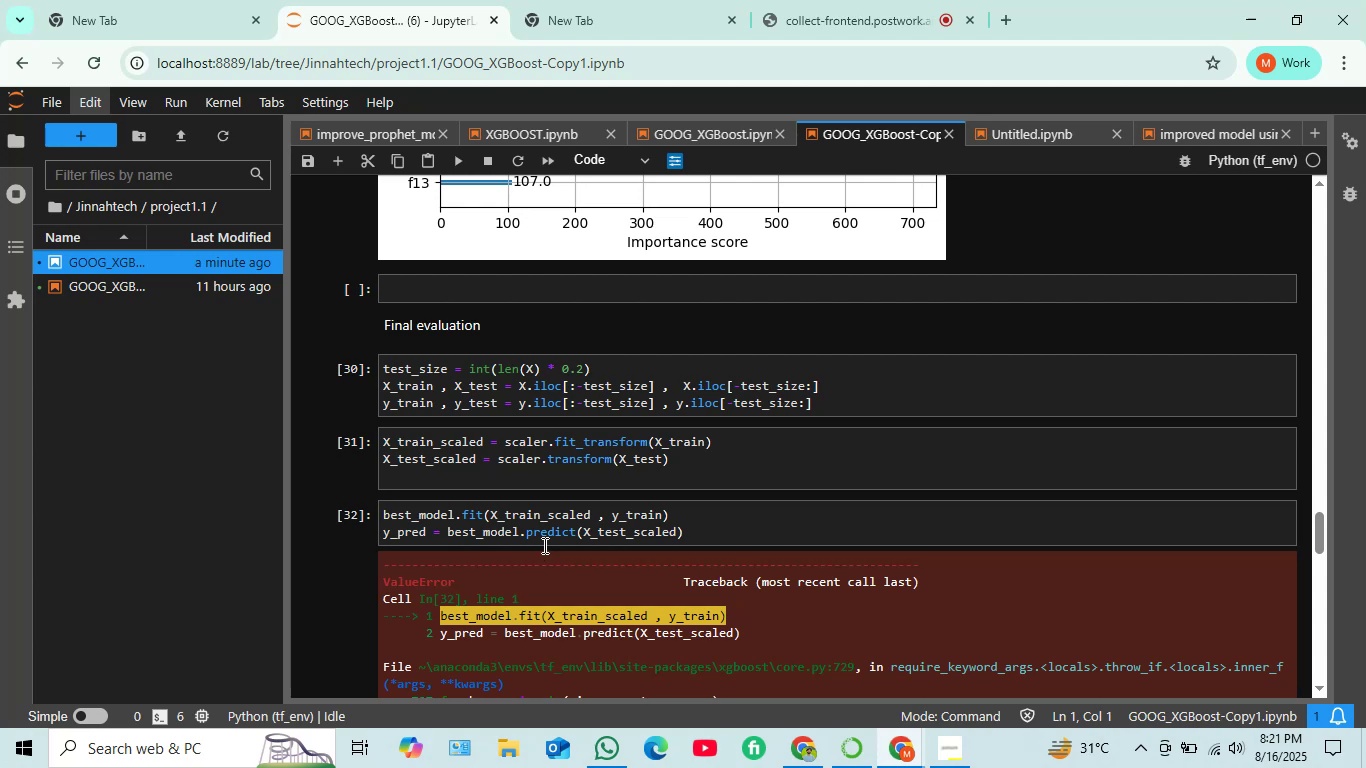 
wait(29.02)
 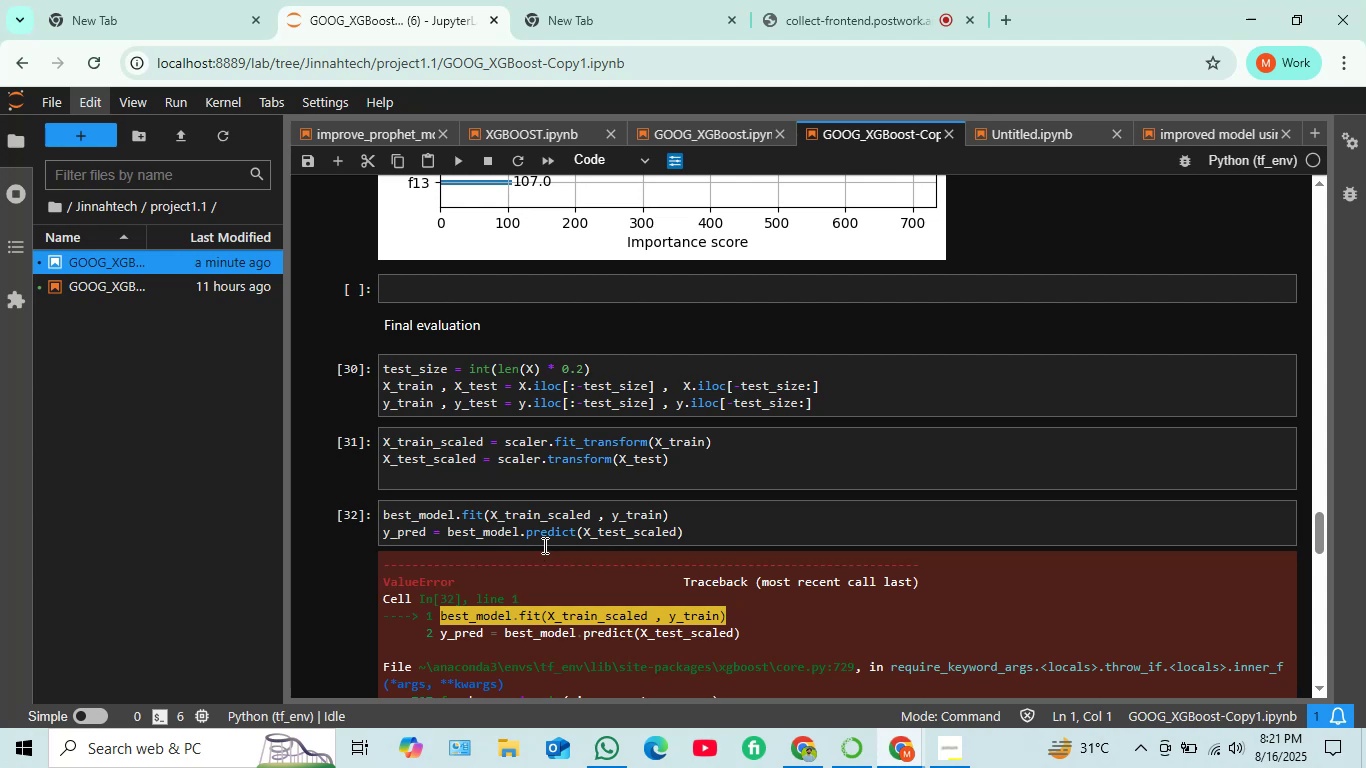 
scroll: coordinate [606, 524], scroll_direction: down, amount: 13.0
 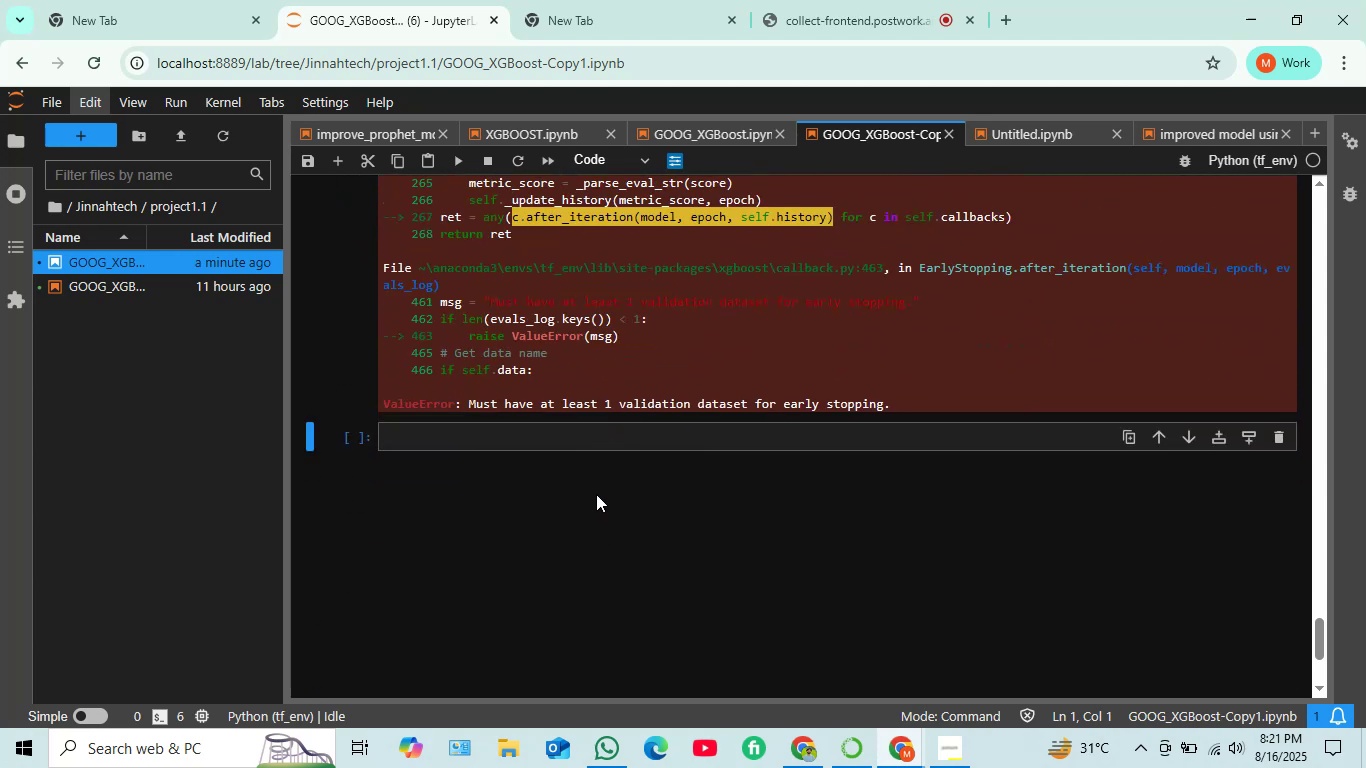 
scroll: coordinate [592, 493], scroll_direction: up, amount: 7.0
 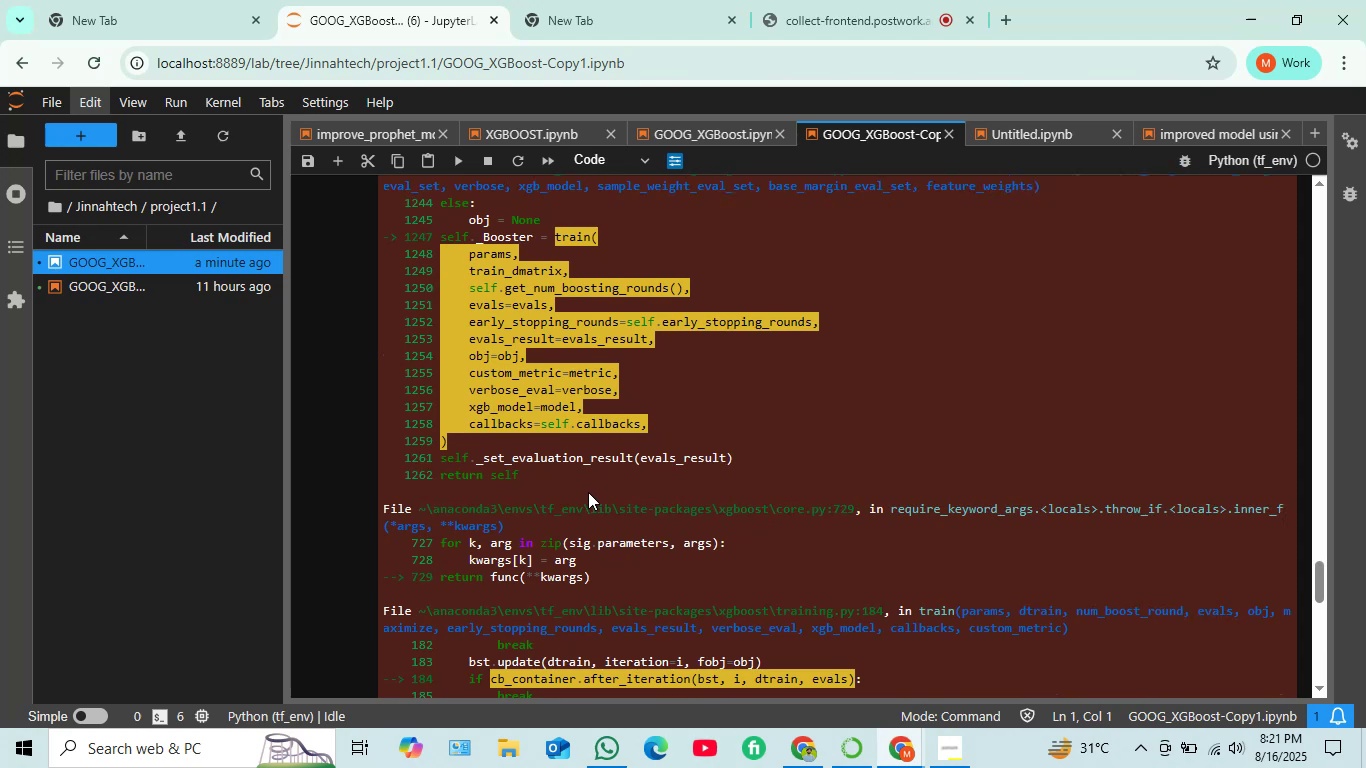 
wait(9.56)
 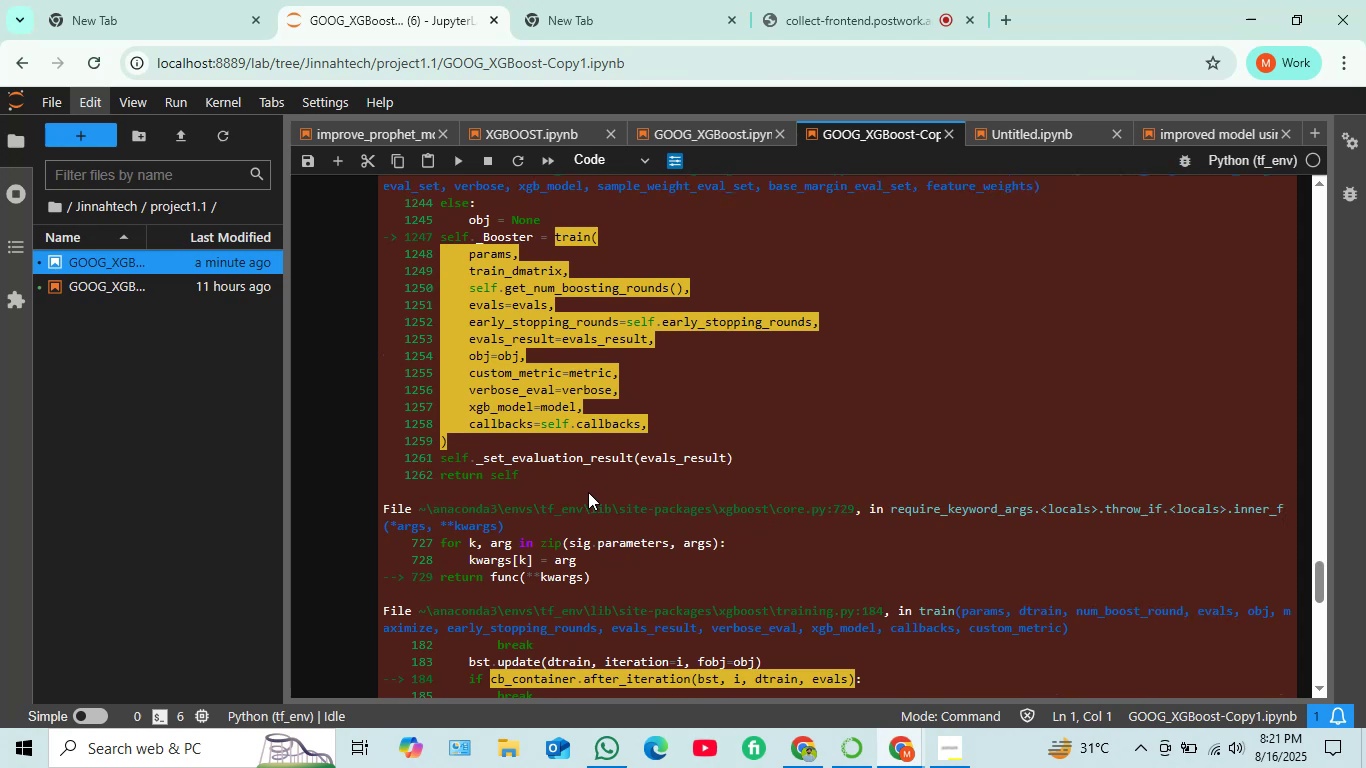 
scroll: coordinate [581, 495], scroll_direction: down, amount: 3.0
 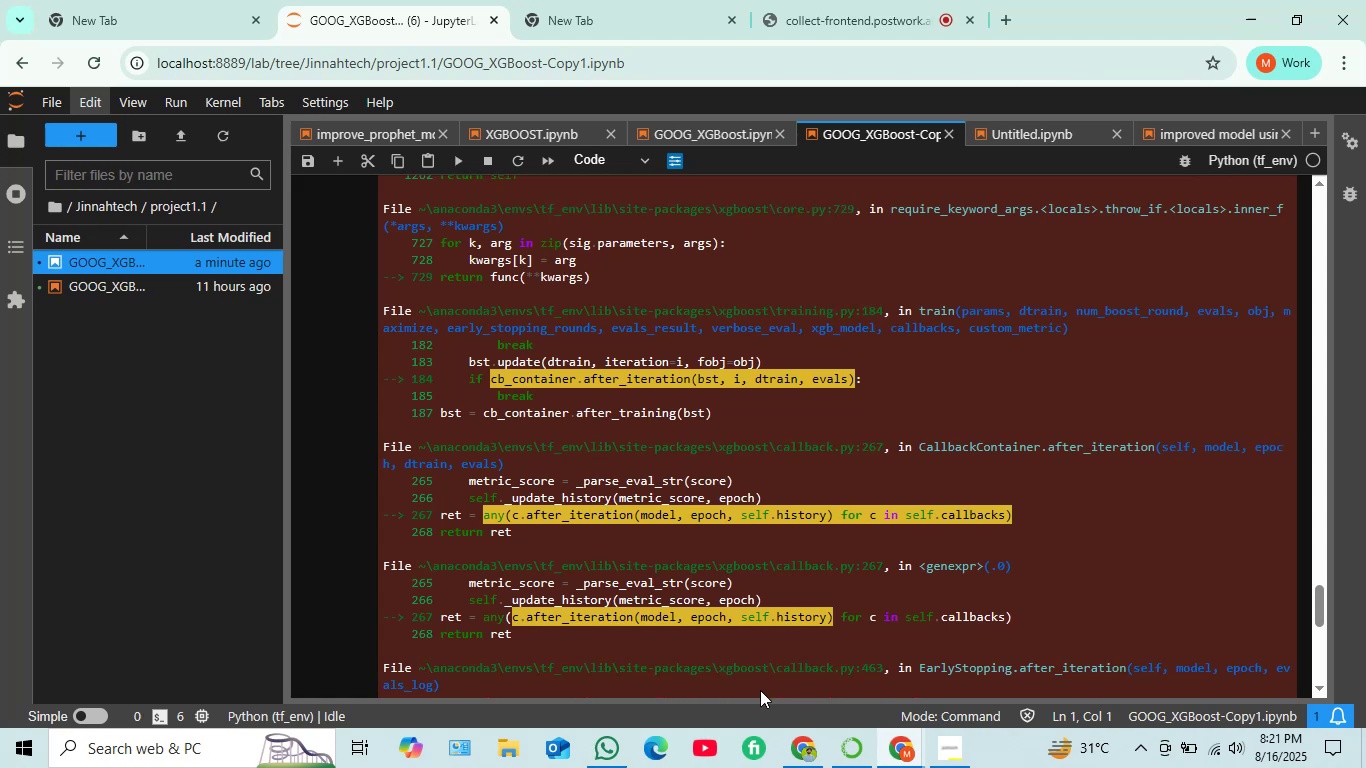 
left_click([808, 754])
 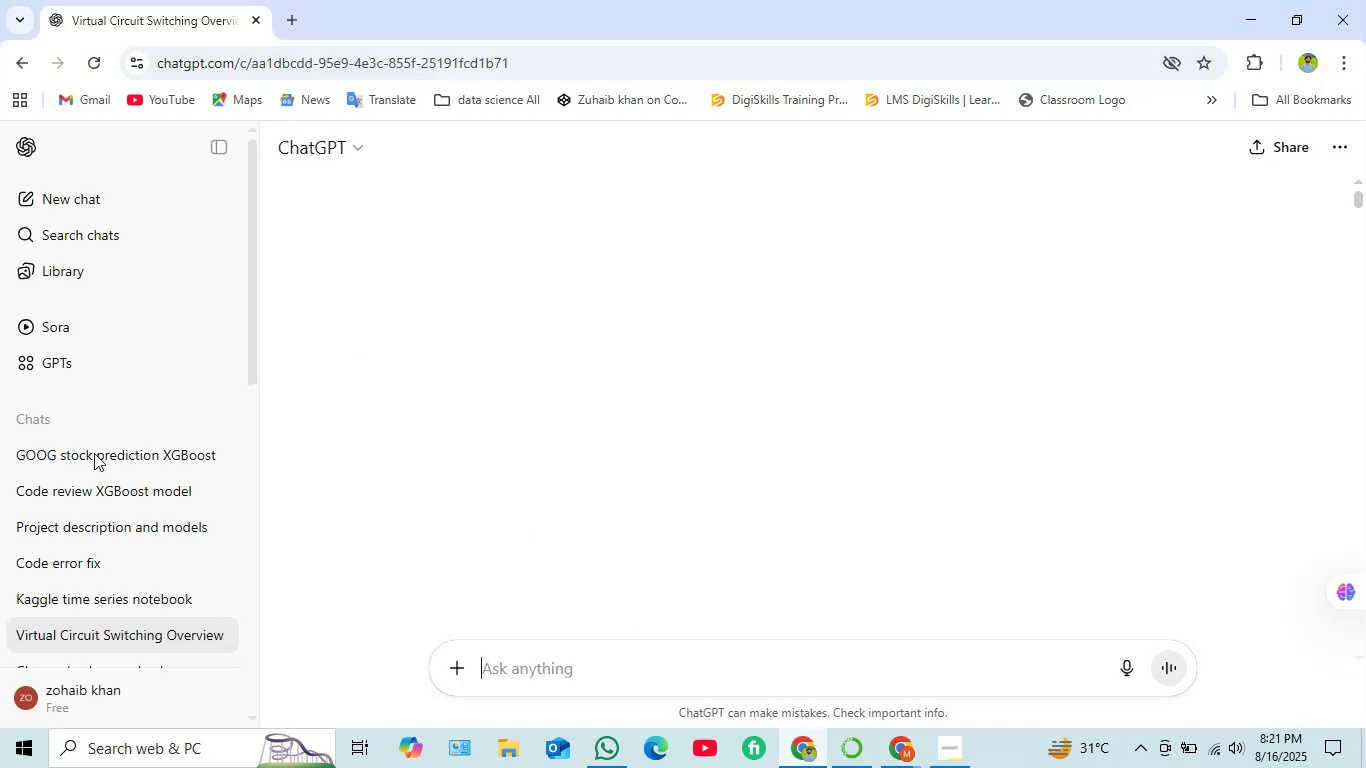 
wait(10.38)
 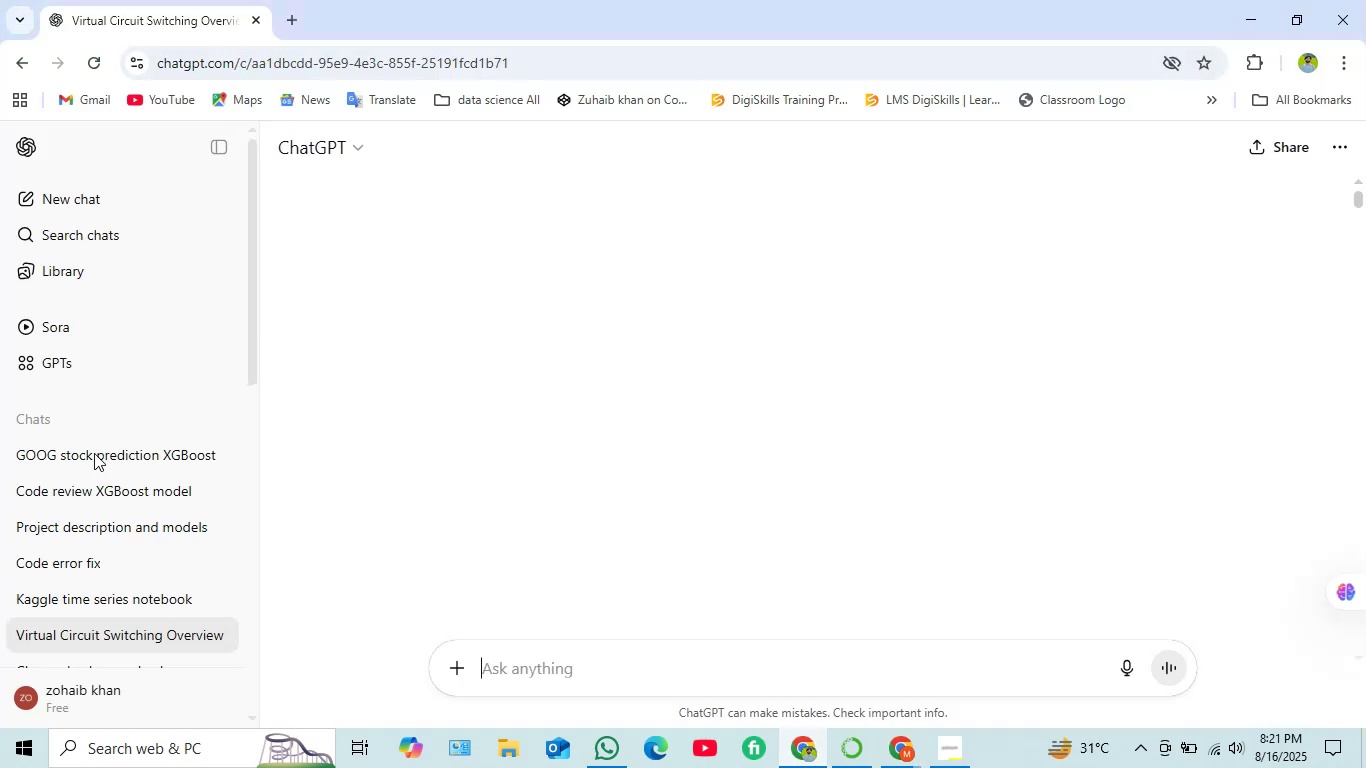 
left_click([113, 453])
 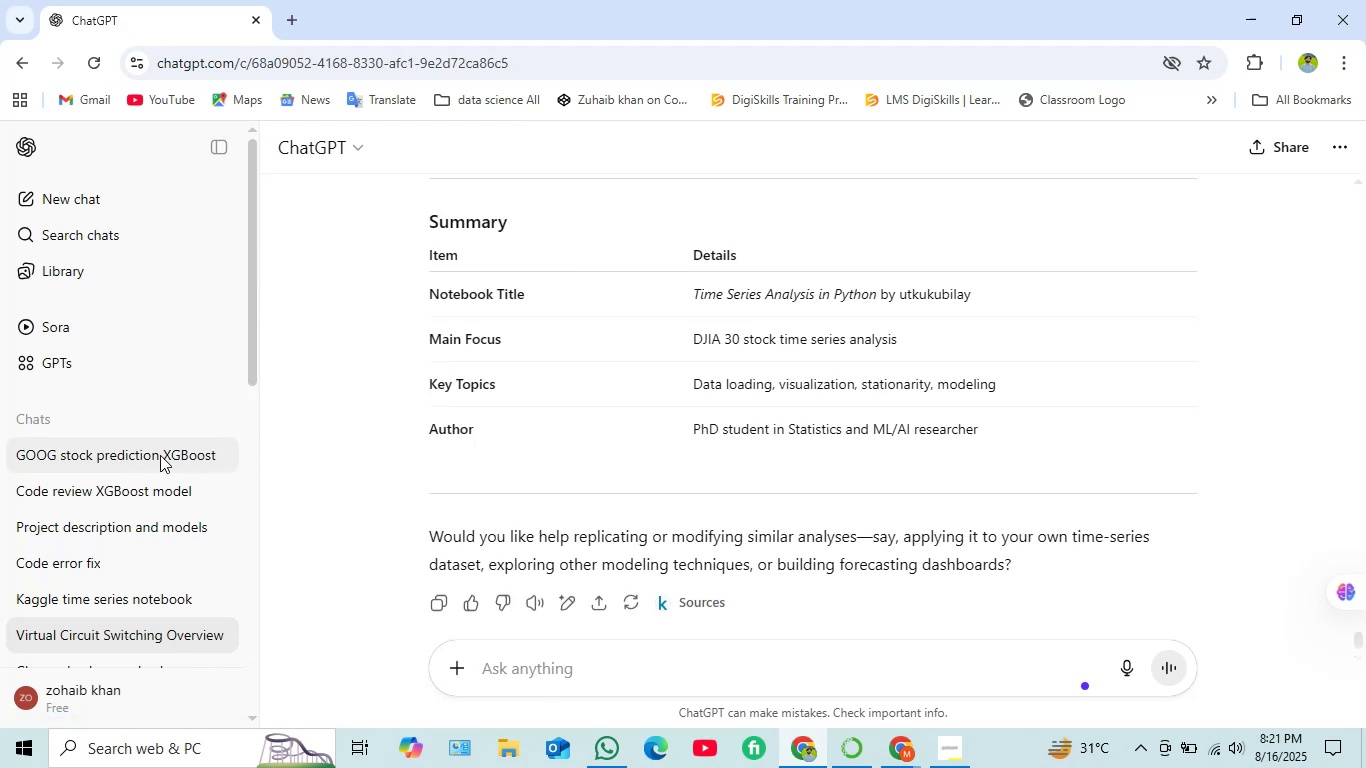 
wait(7.55)
 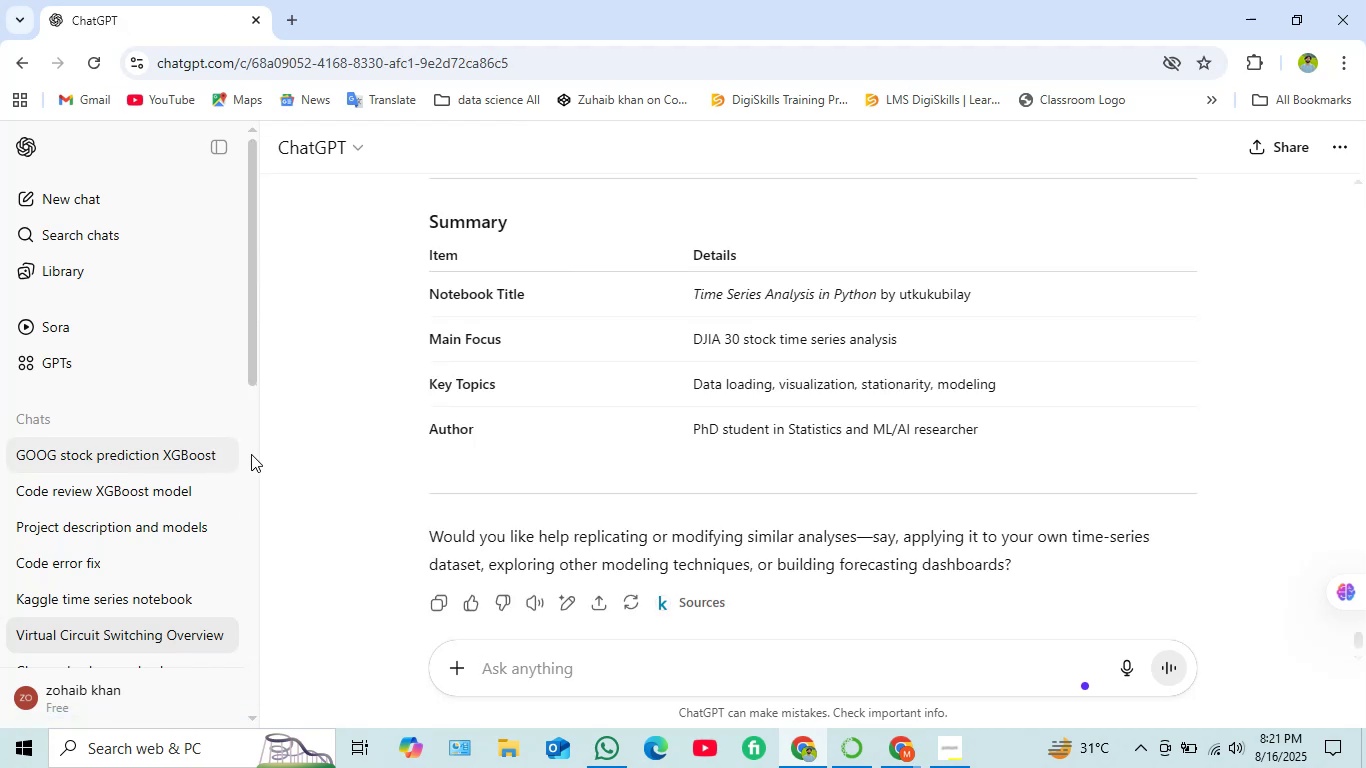 
left_click([904, 751])
 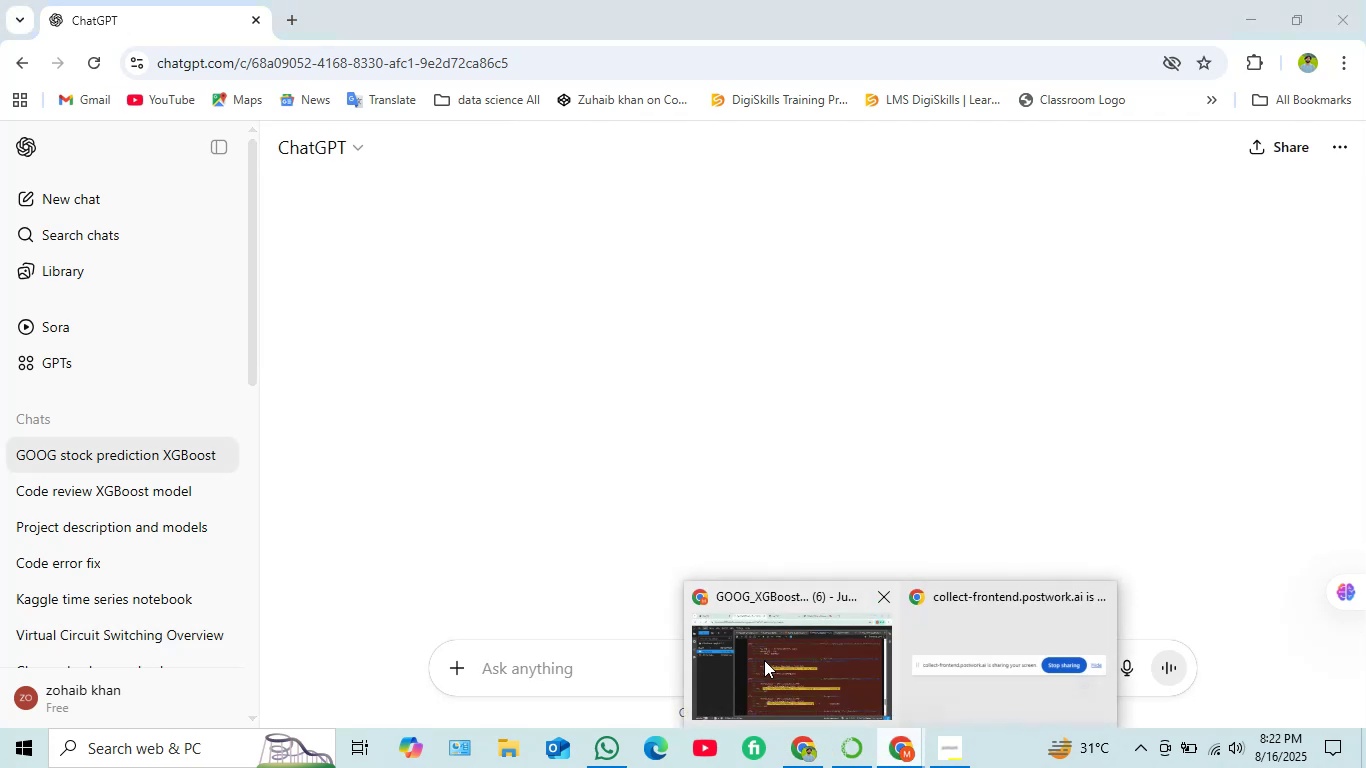 
left_click([764, 660])
 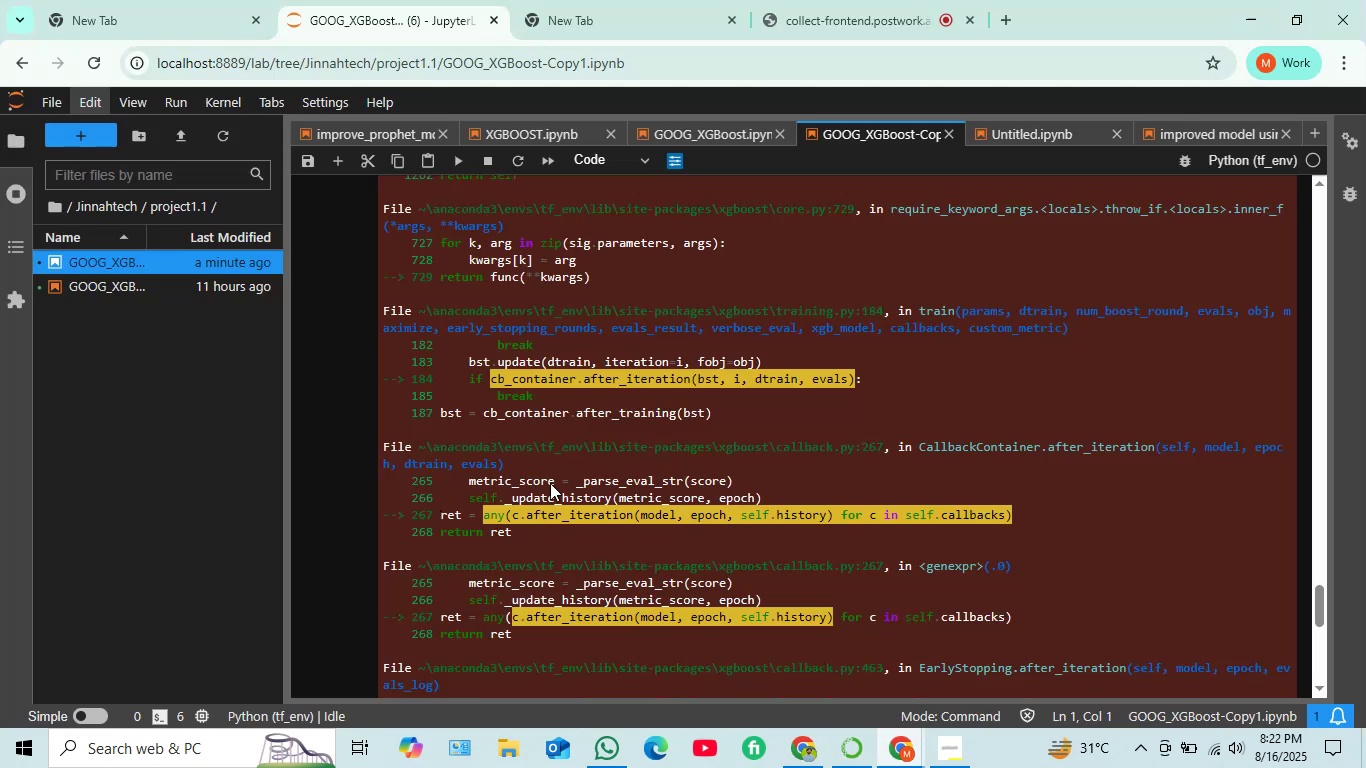 
scroll: coordinate [575, 490], scroll_direction: up, amount: 12.0
 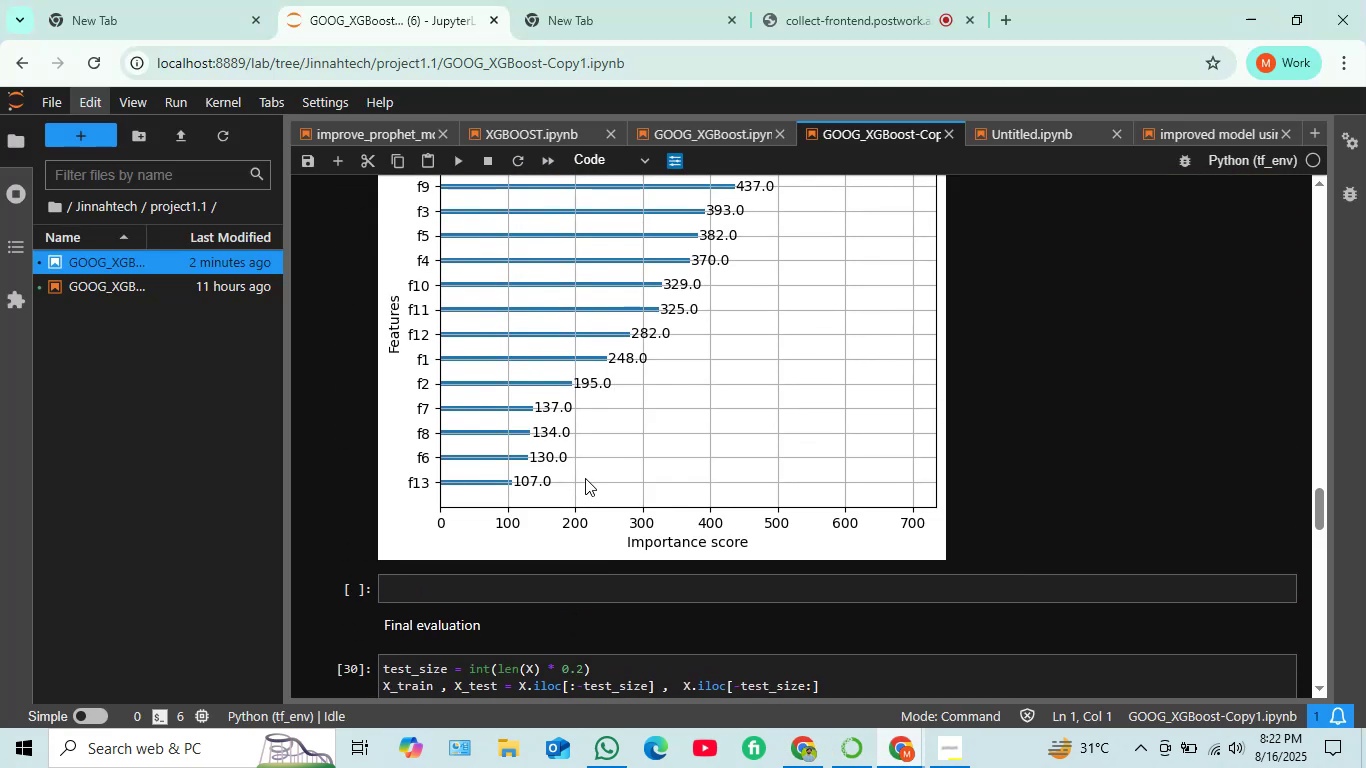 
scroll: coordinate [581, 479], scroll_direction: down, amount: 14.0
 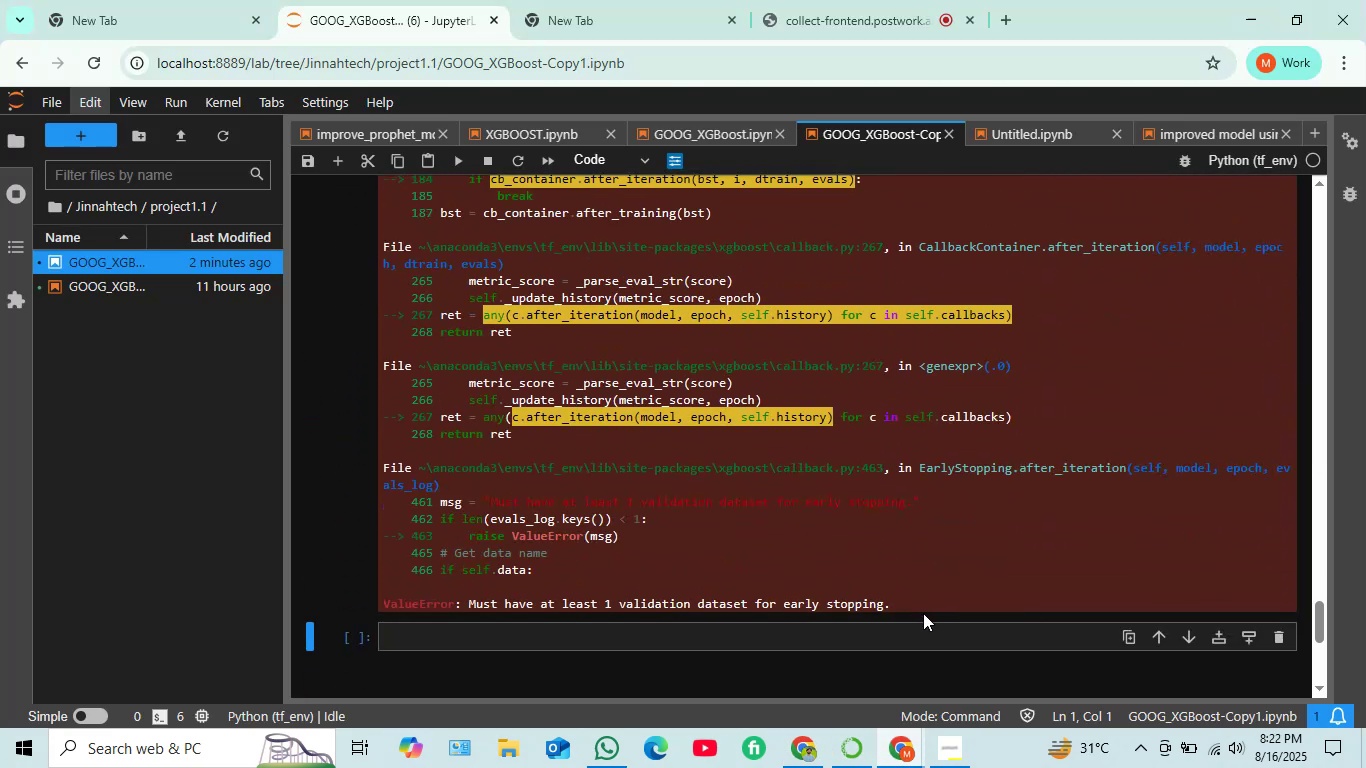 
left_click_drag(start_coordinate=[900, 605], to_coordinate=[377, 430])
 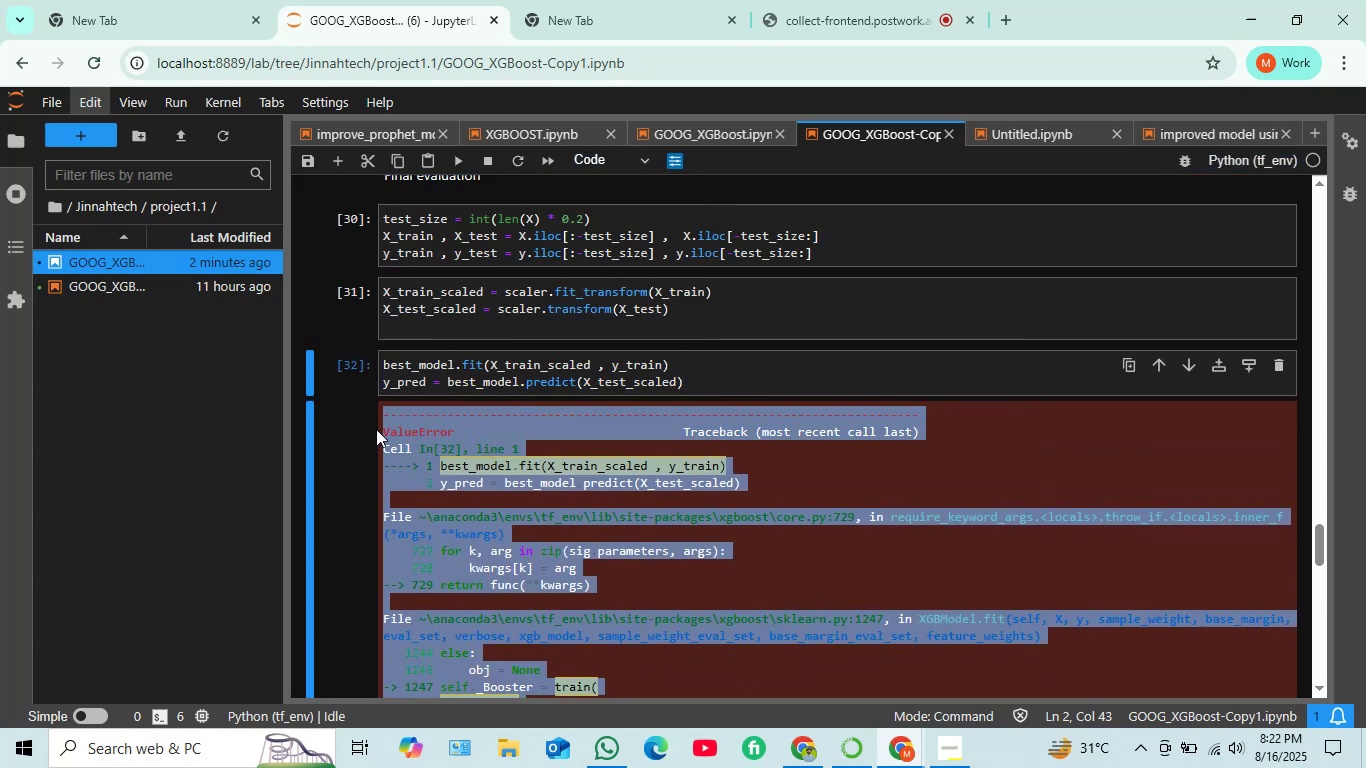 
key(Control+C)
 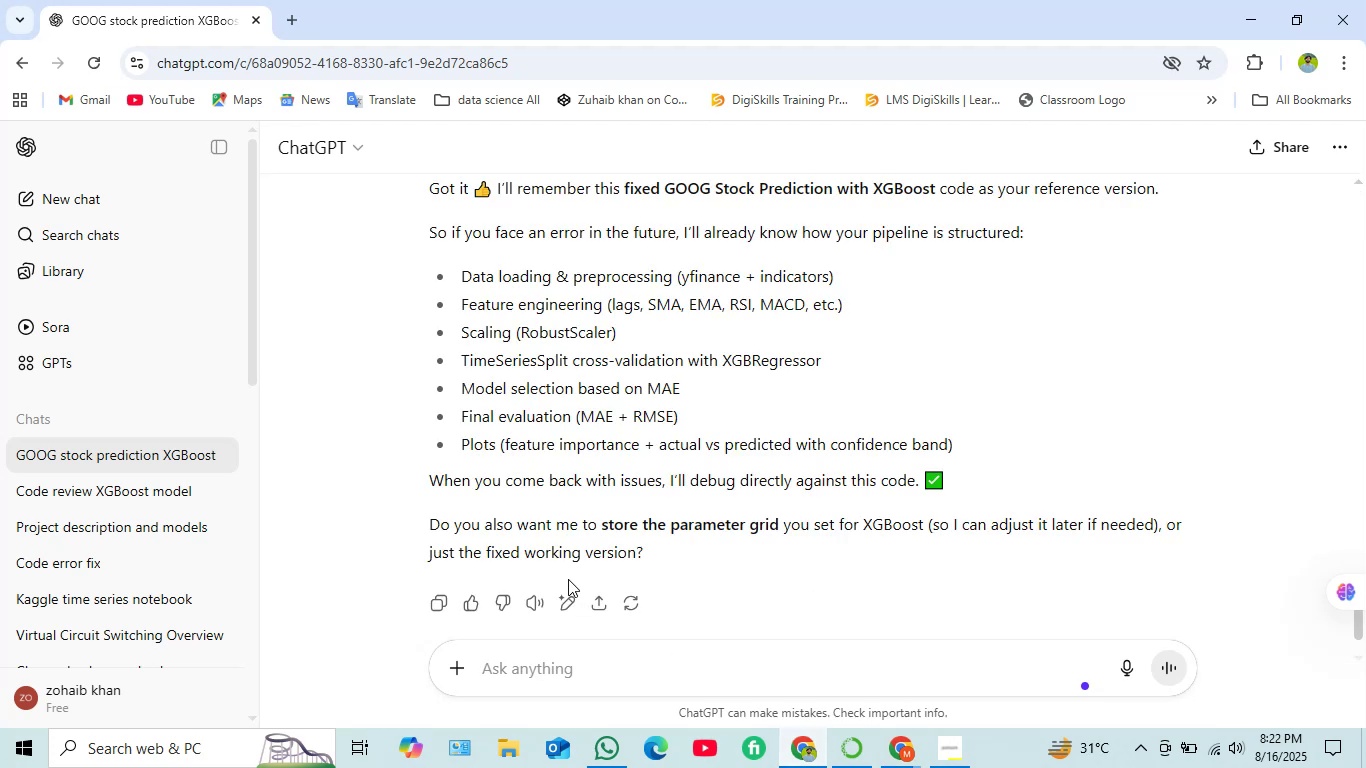 
scroll: coordinate [539, 557], scroll_direction: down, amount: 4.0
 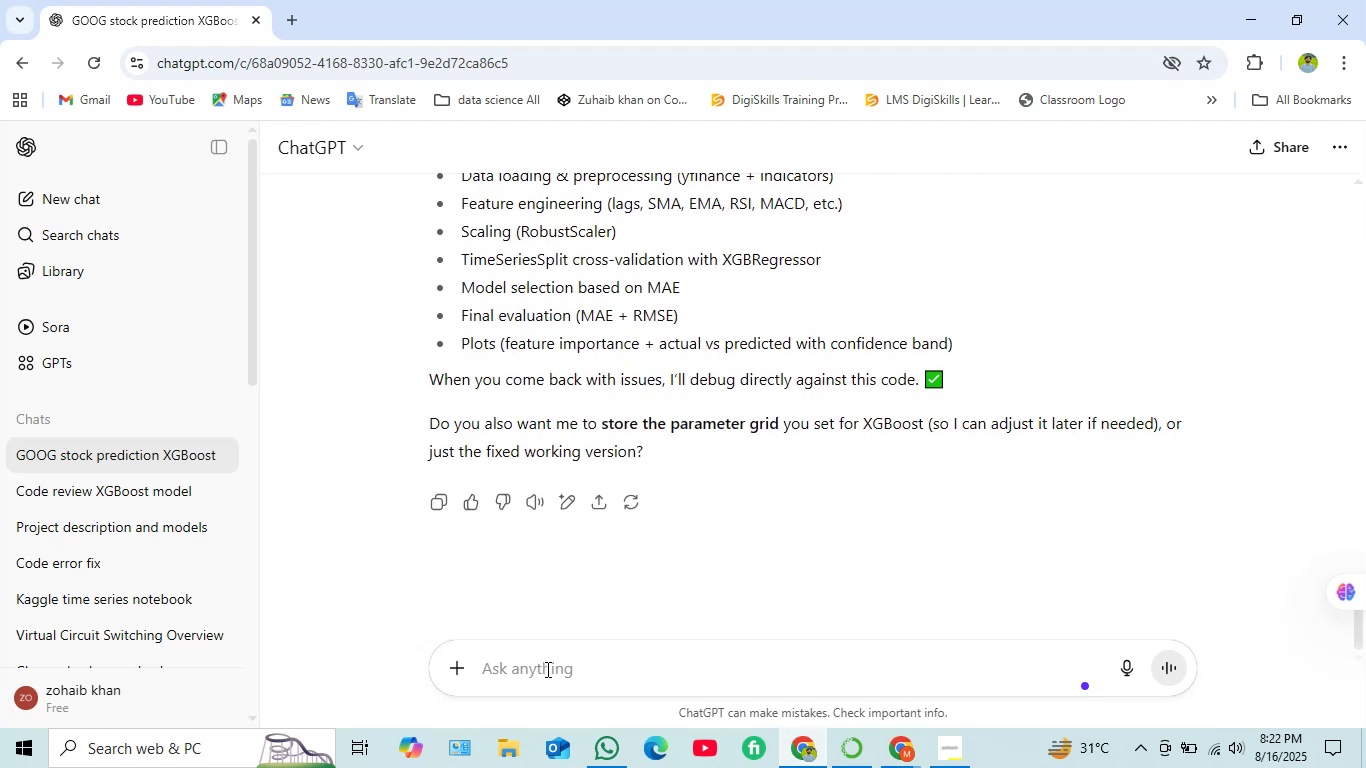 
left_click([546, 669])
 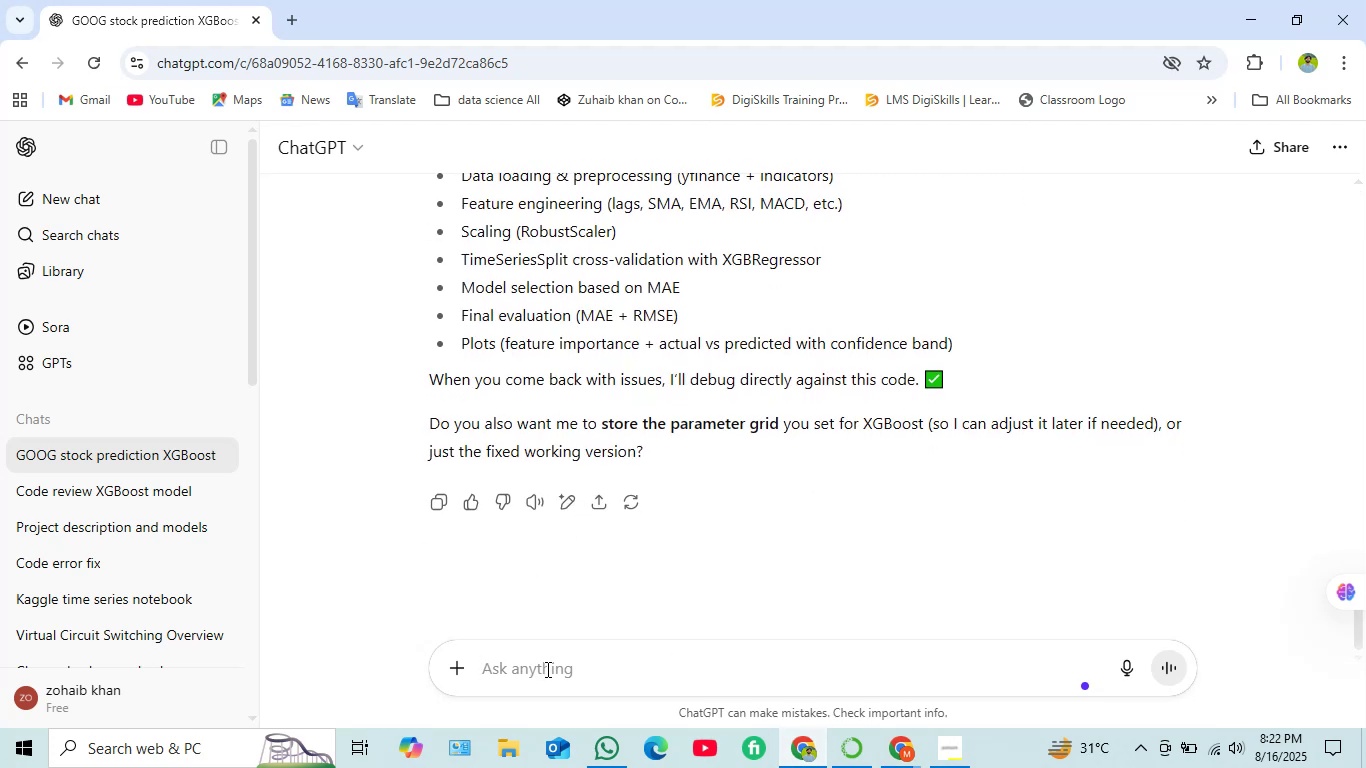 
key(Control+V)
 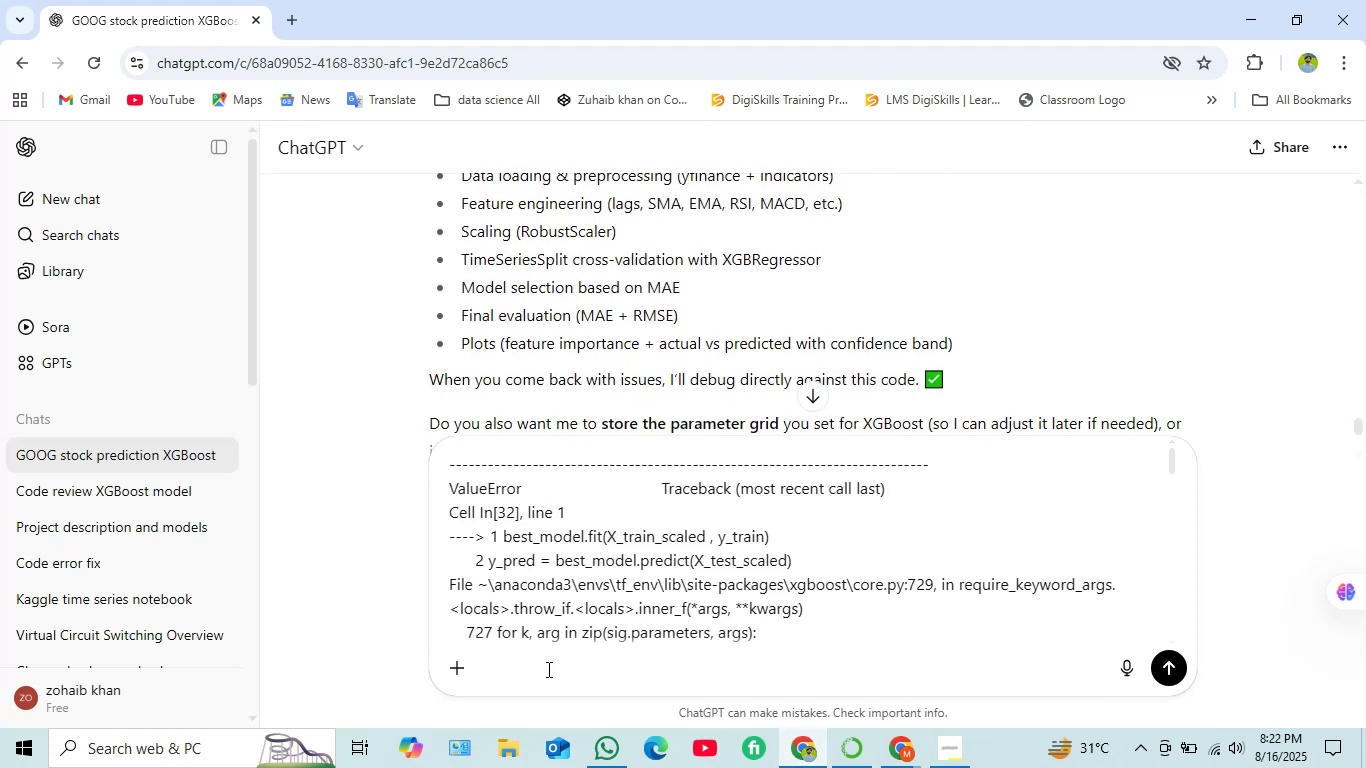 
key(Enter)
 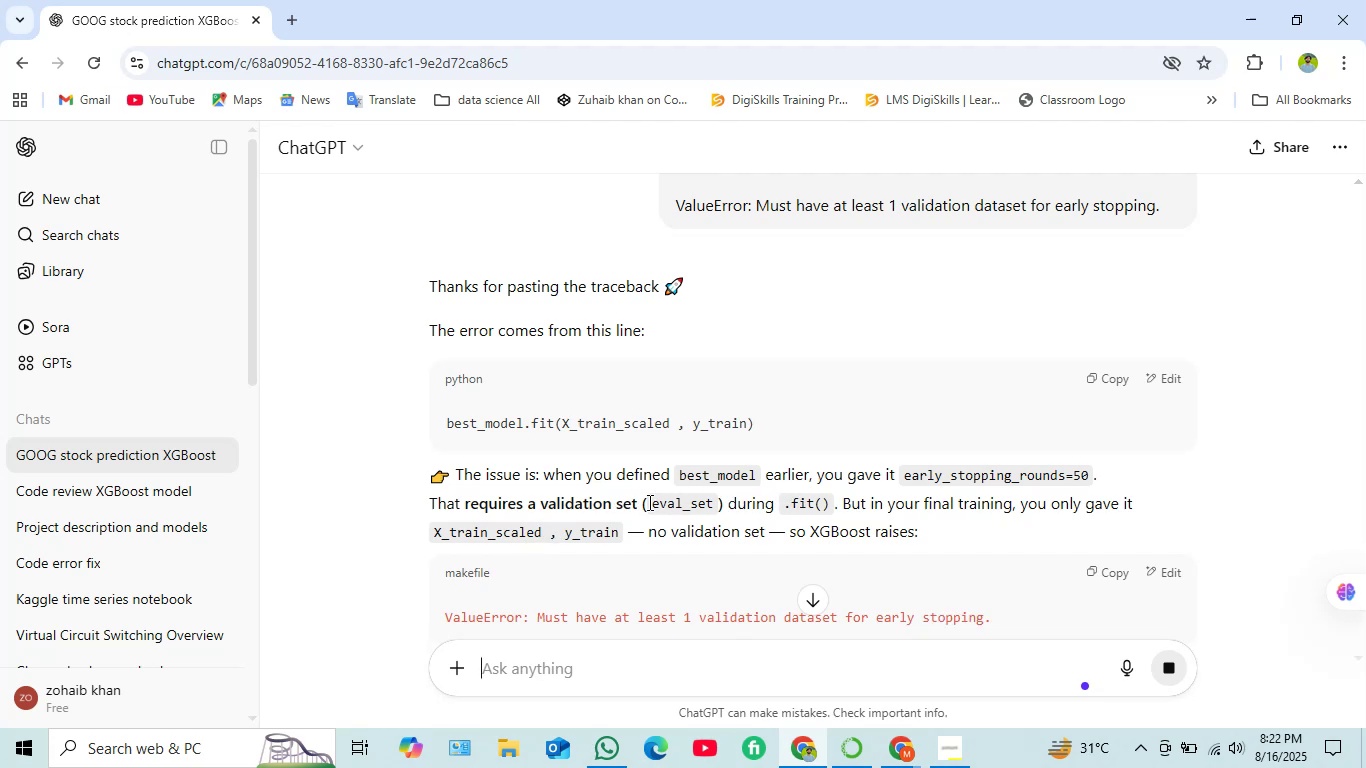 
wait(14.0)
 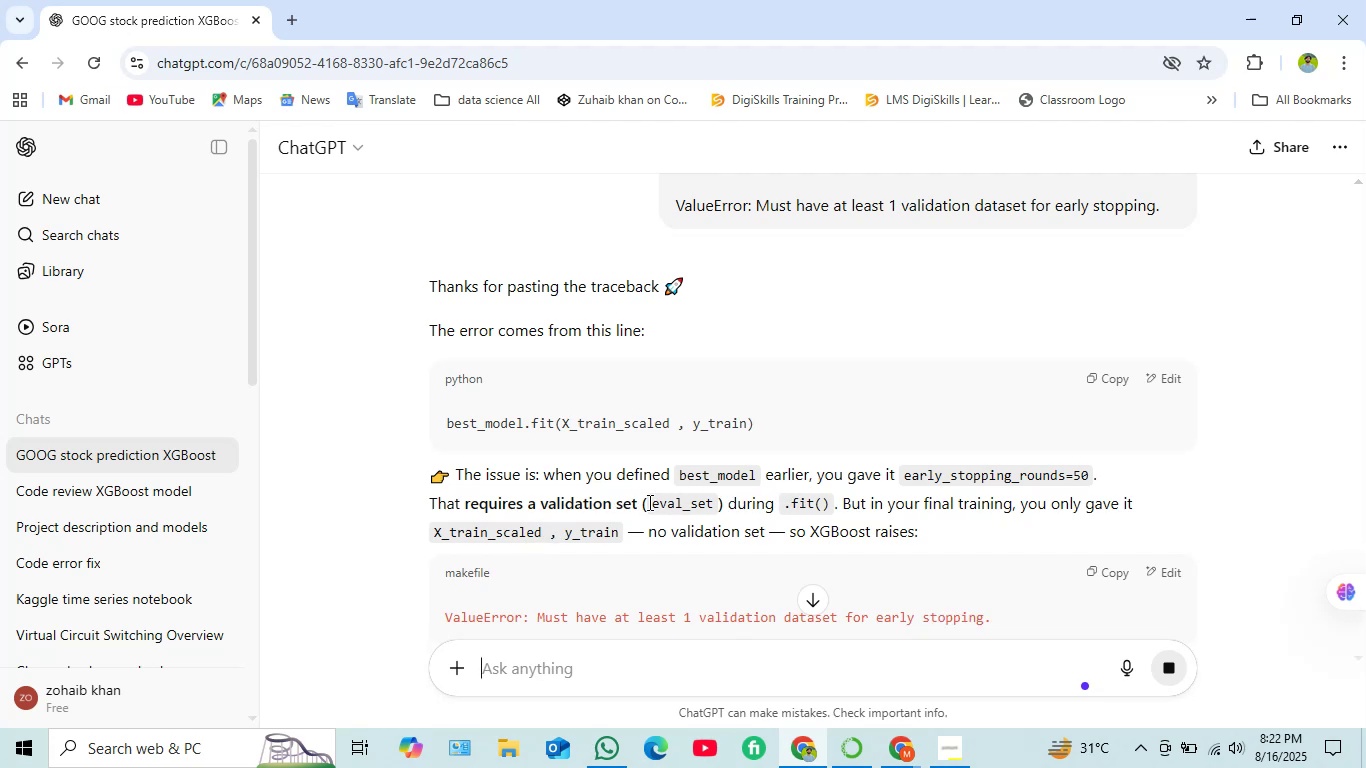 
scroll: coordinate [575, 513], scroll_direction: down, amount: 3.0
 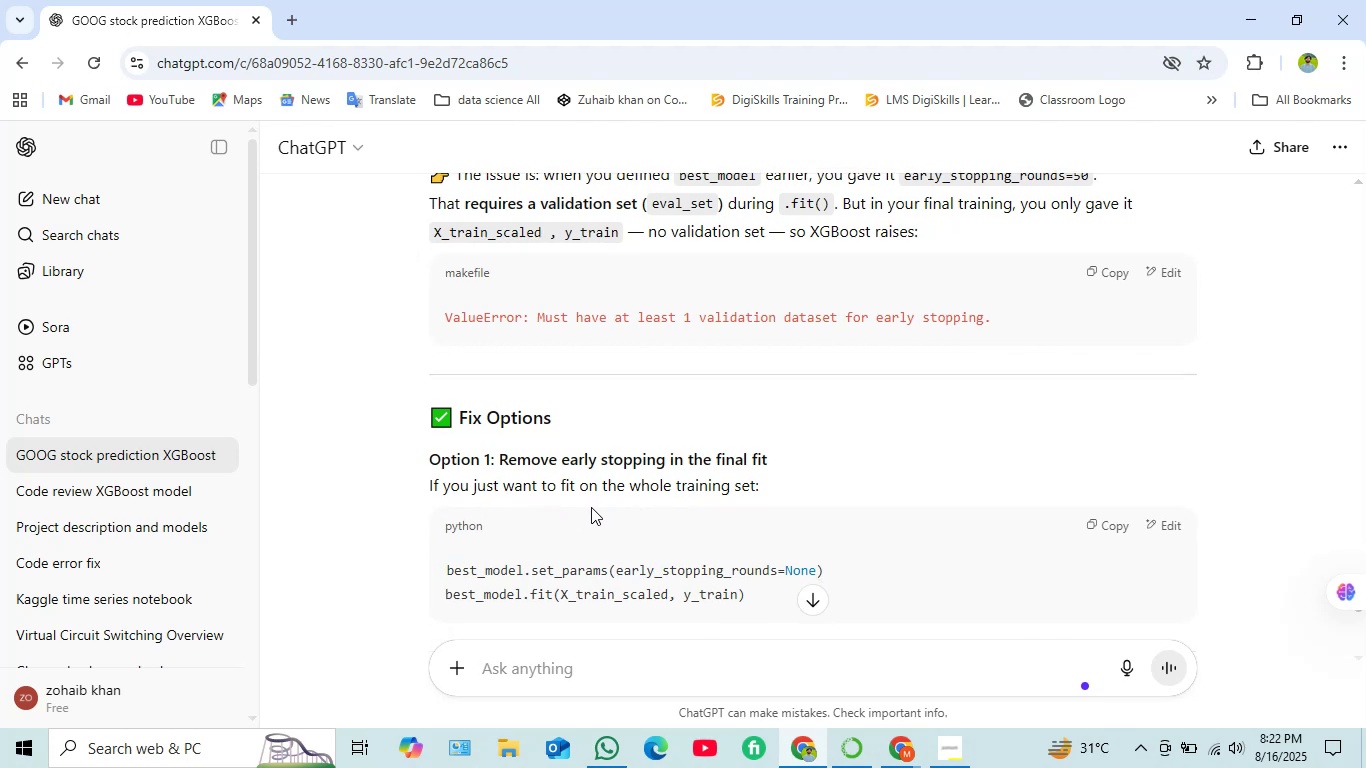 
wait(13.49)
 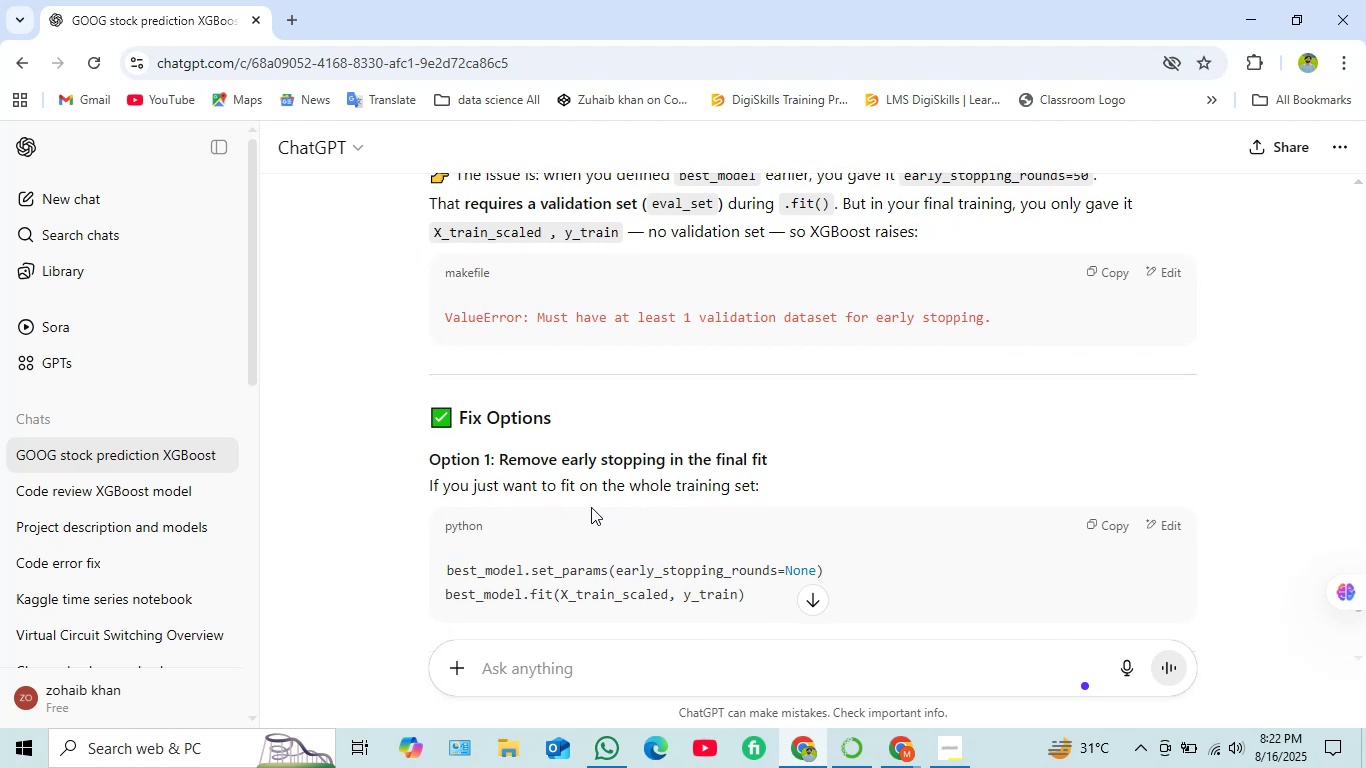 
scroll: coordinate [572, 513], scroll_direction: down, amount: 1.0
 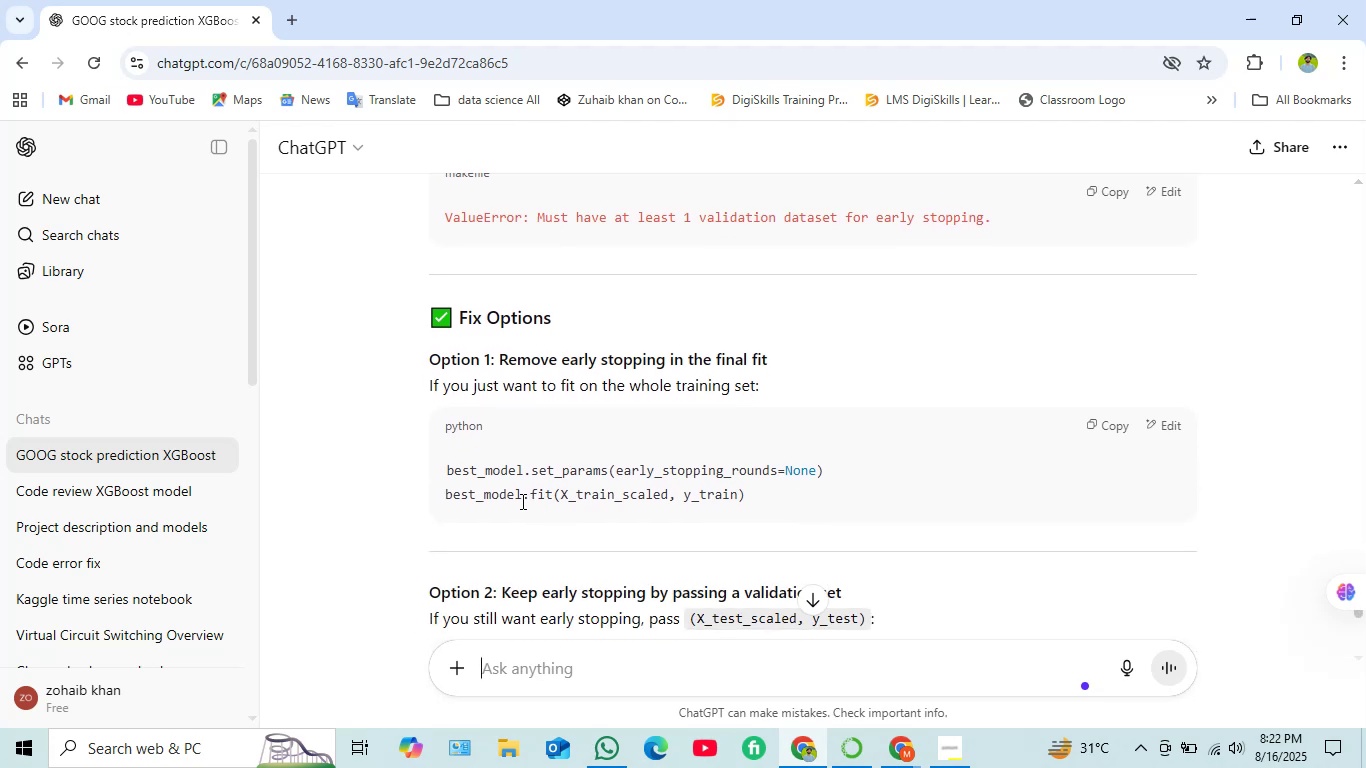 
wait(6.72)
 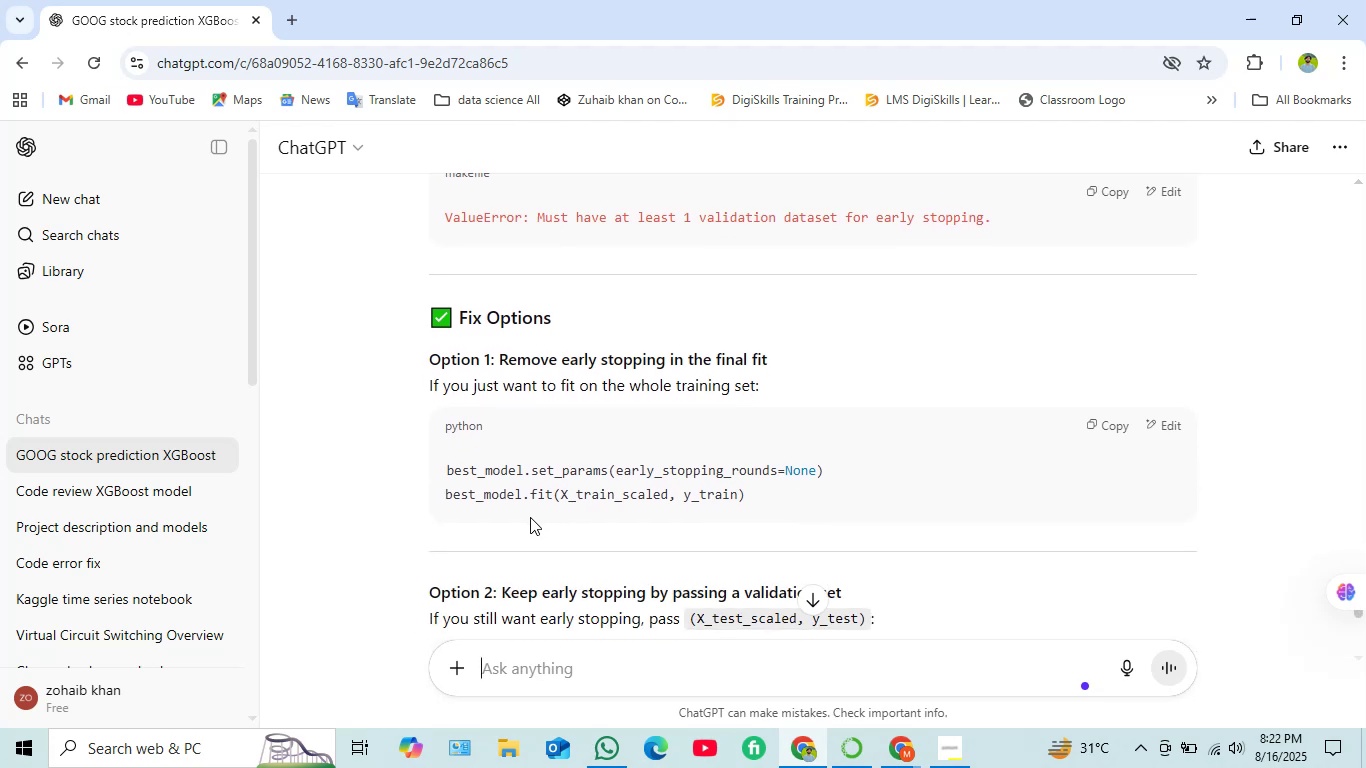 
scroll: coordinate [486, 500], scroll_direction: down, amount: 1.0
 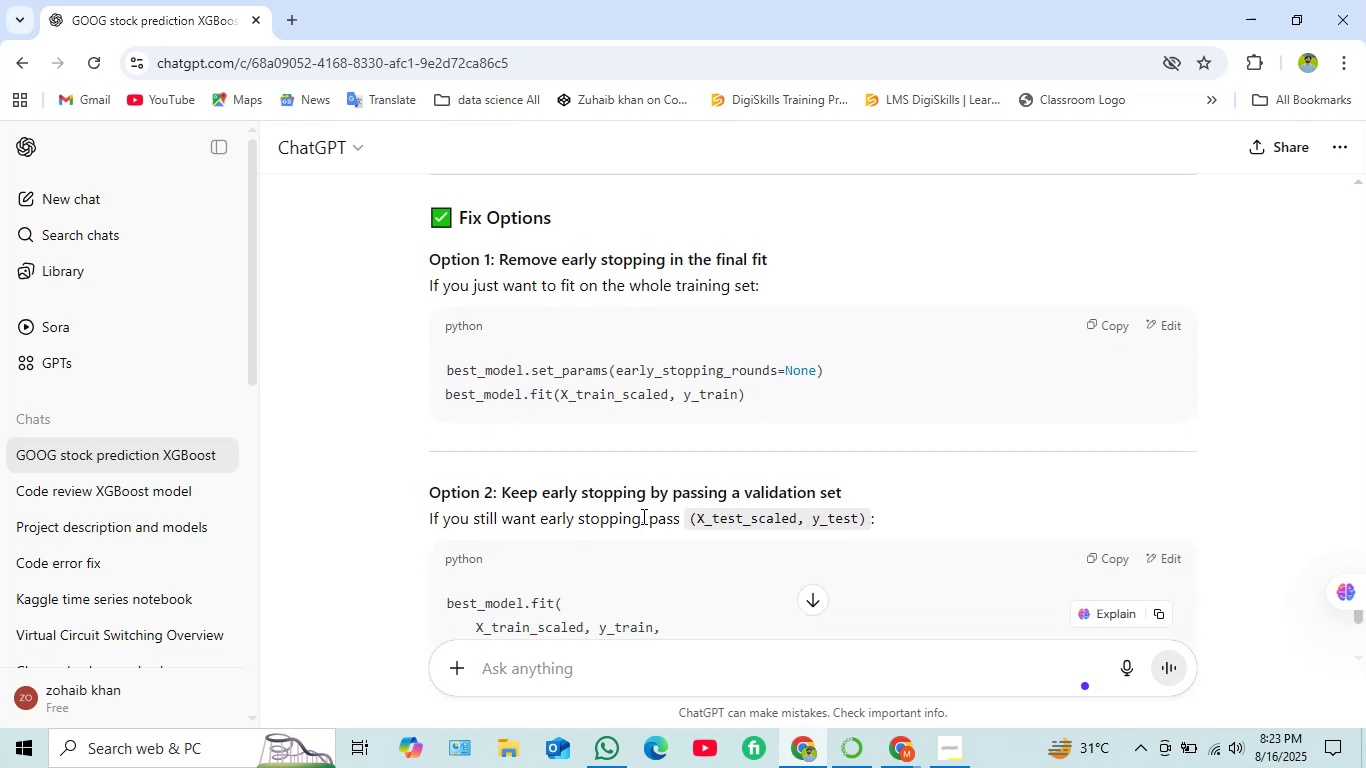 
wait(6.91)
 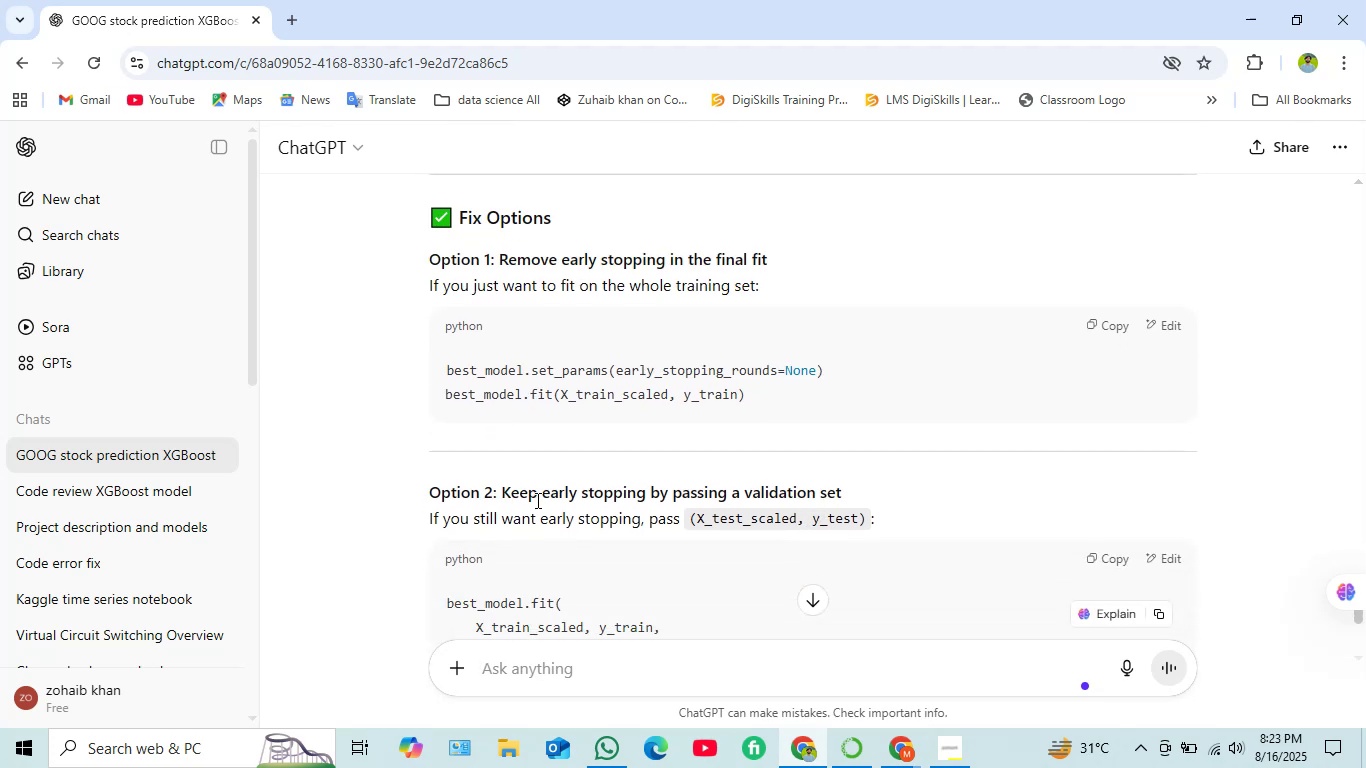 
scroll: coordinate [559, 532], scroll_direction: down, amount: 1.0
 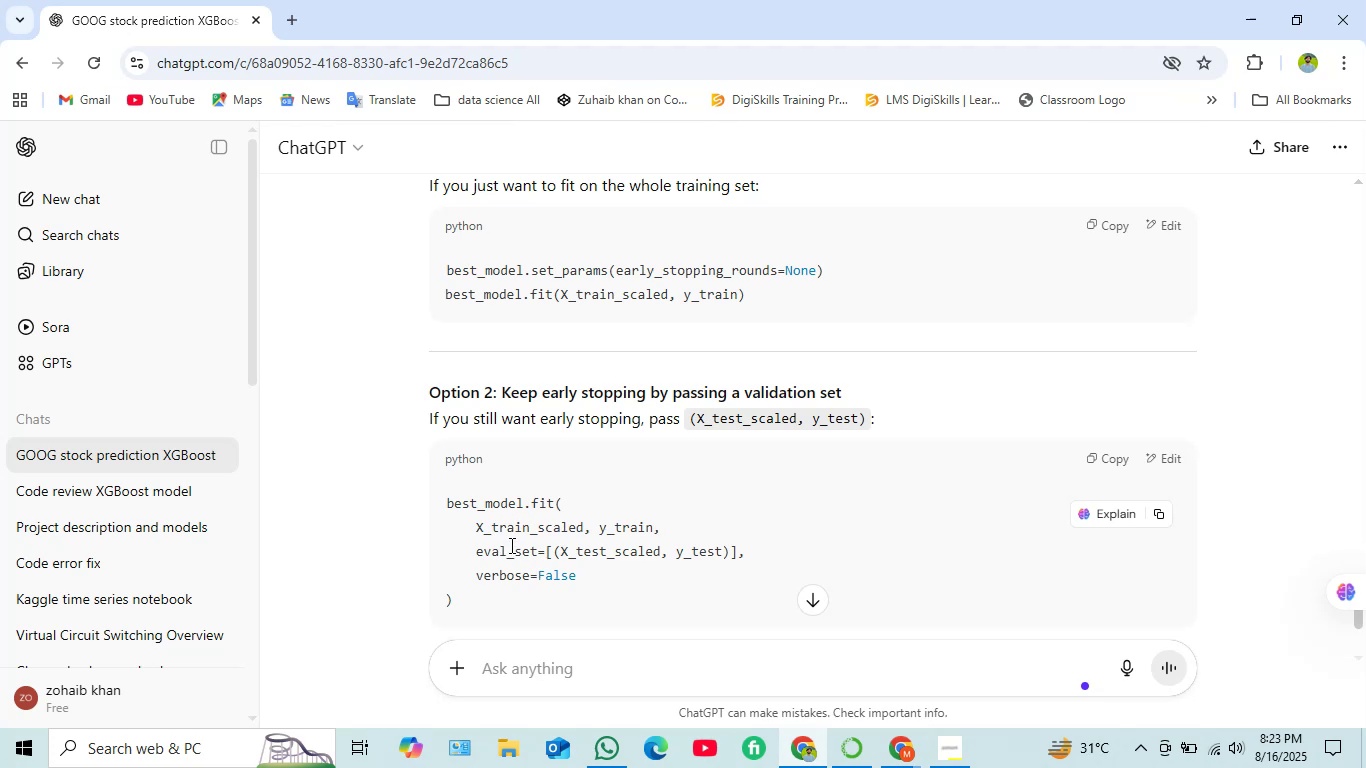 
wait(11.86)
 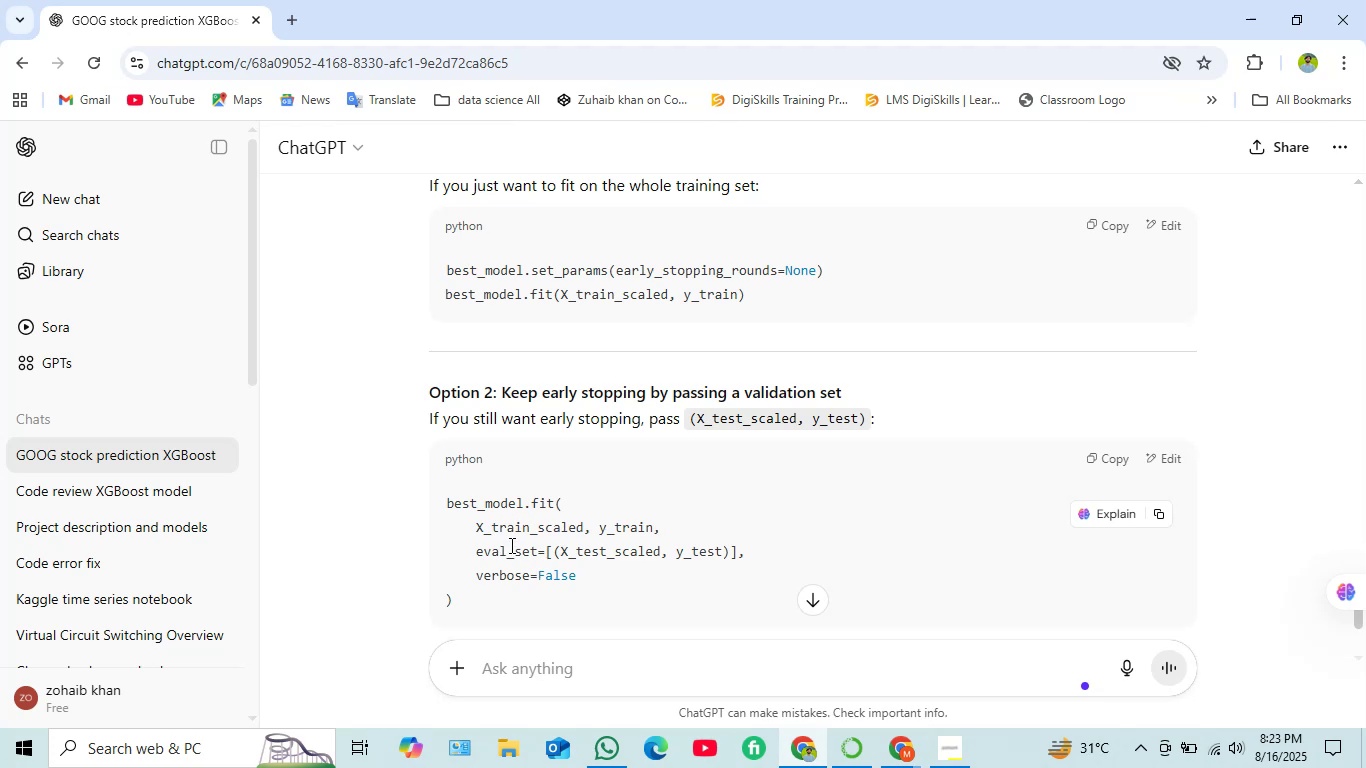 
scroll: coordinate [571, 470], scroll_direction: down, amount: 3.0
 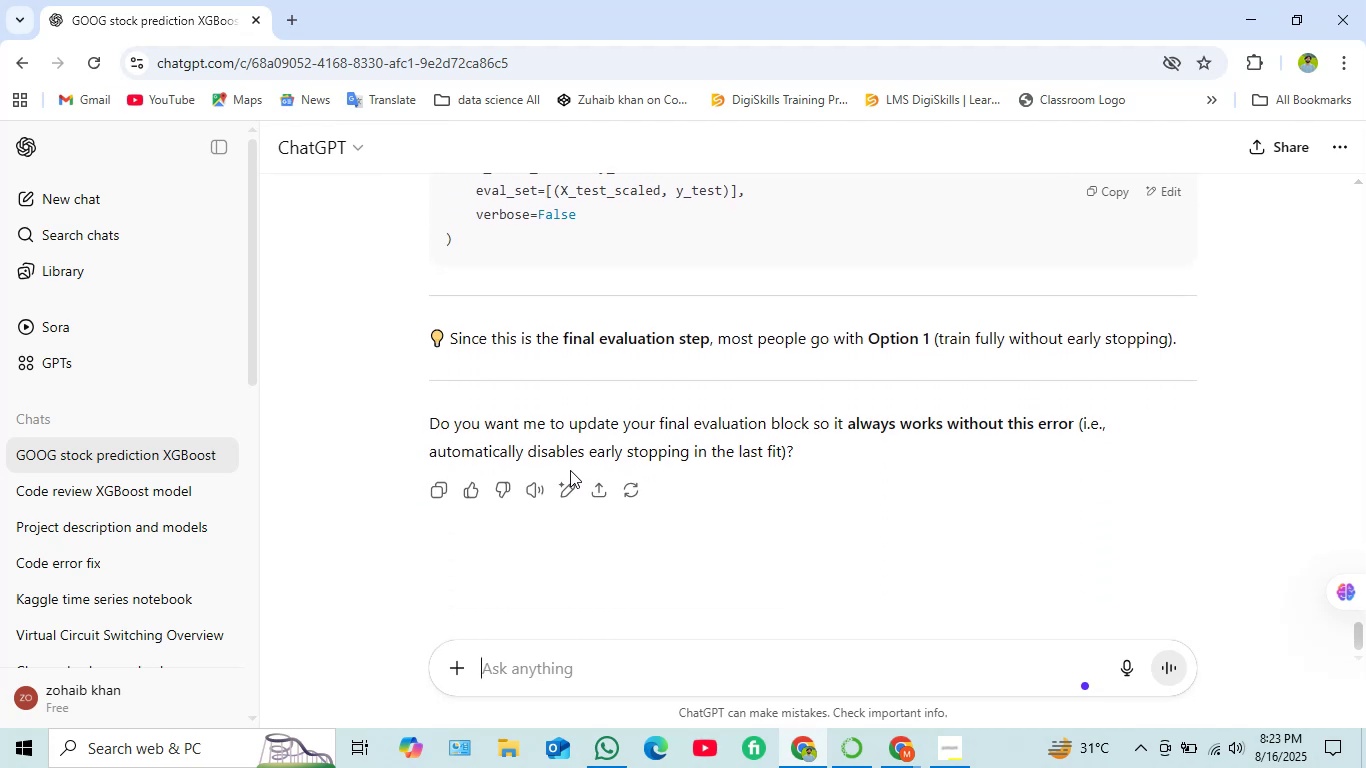 
scroll: coordinate [565, 474], scroll_direction: up, amount: 8.0
 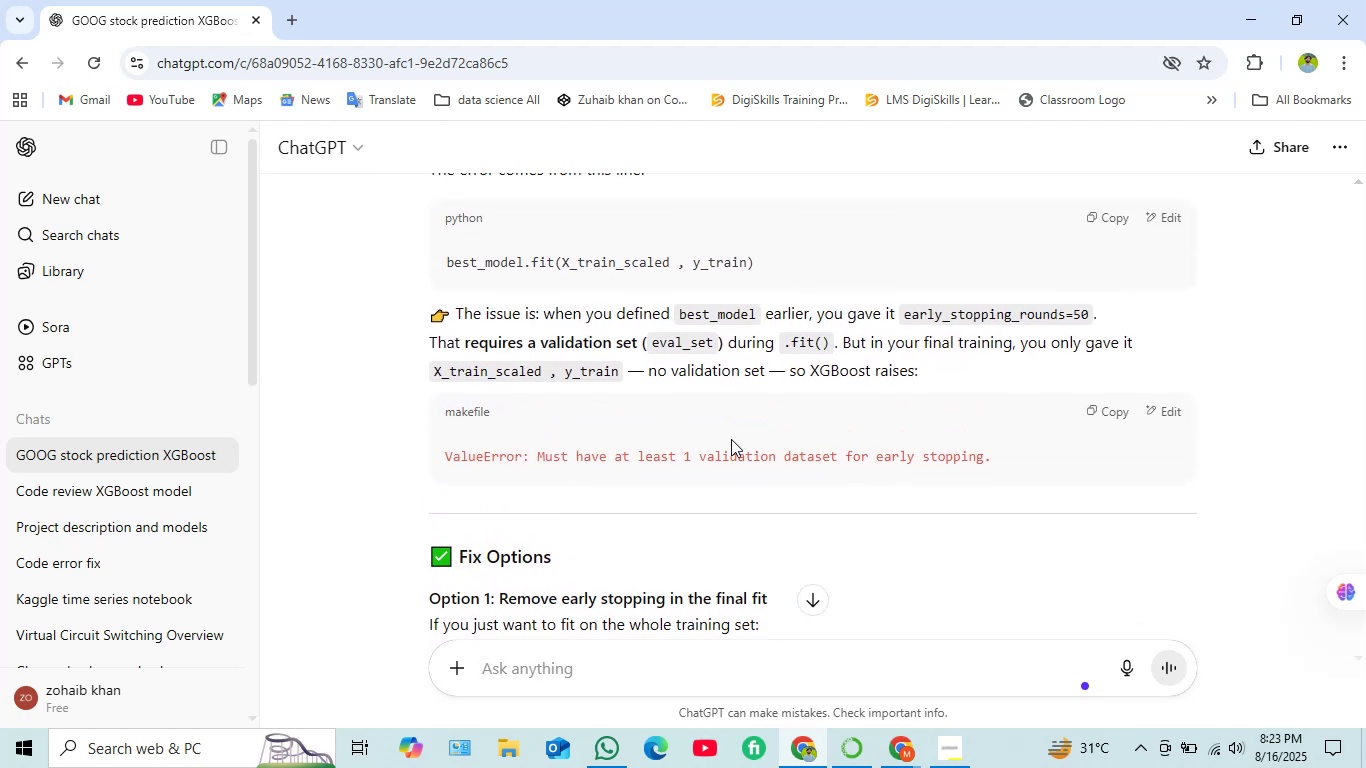 
wait(5.87)
 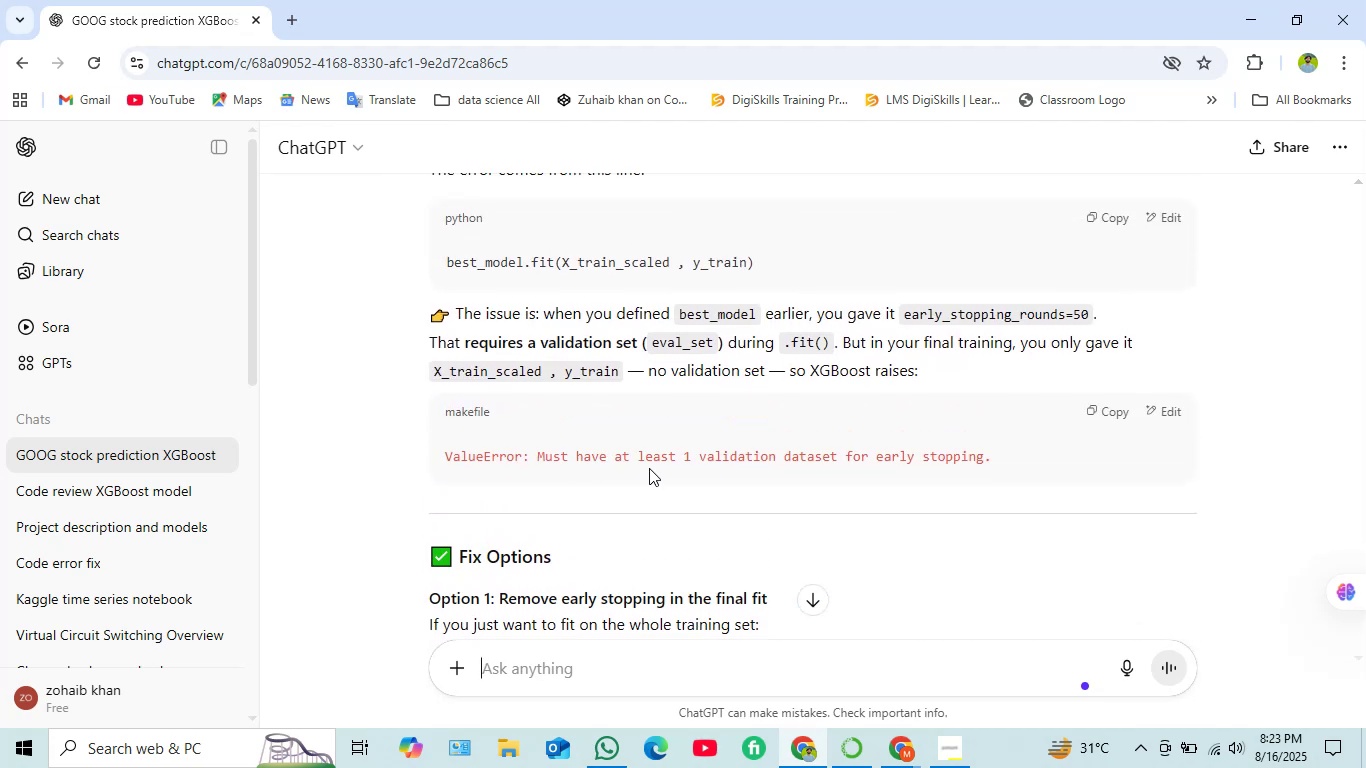 
scroll: coordinate [574, 394], scroll_direction: up, amount: 1.0
 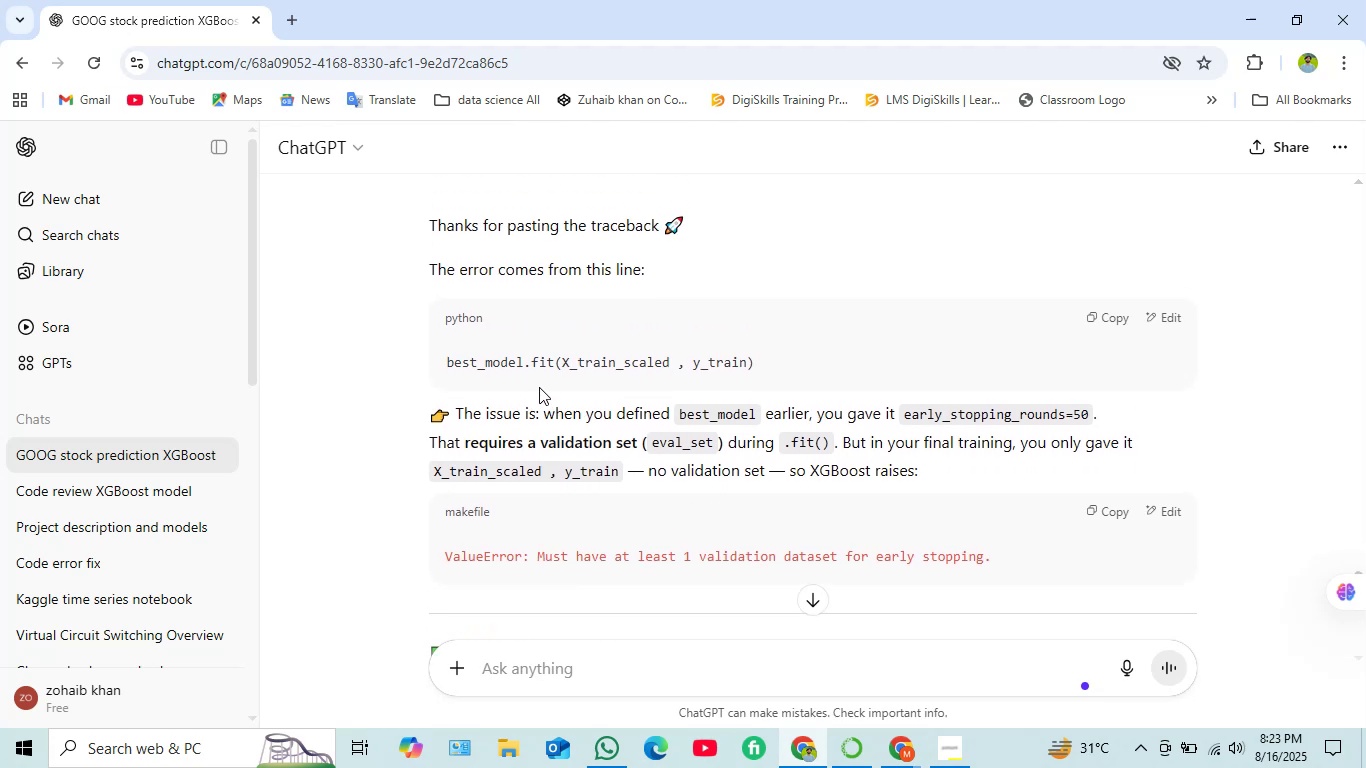 
scroll: coordinate [548, 460], scroll_direction: down, amount: 1.0
 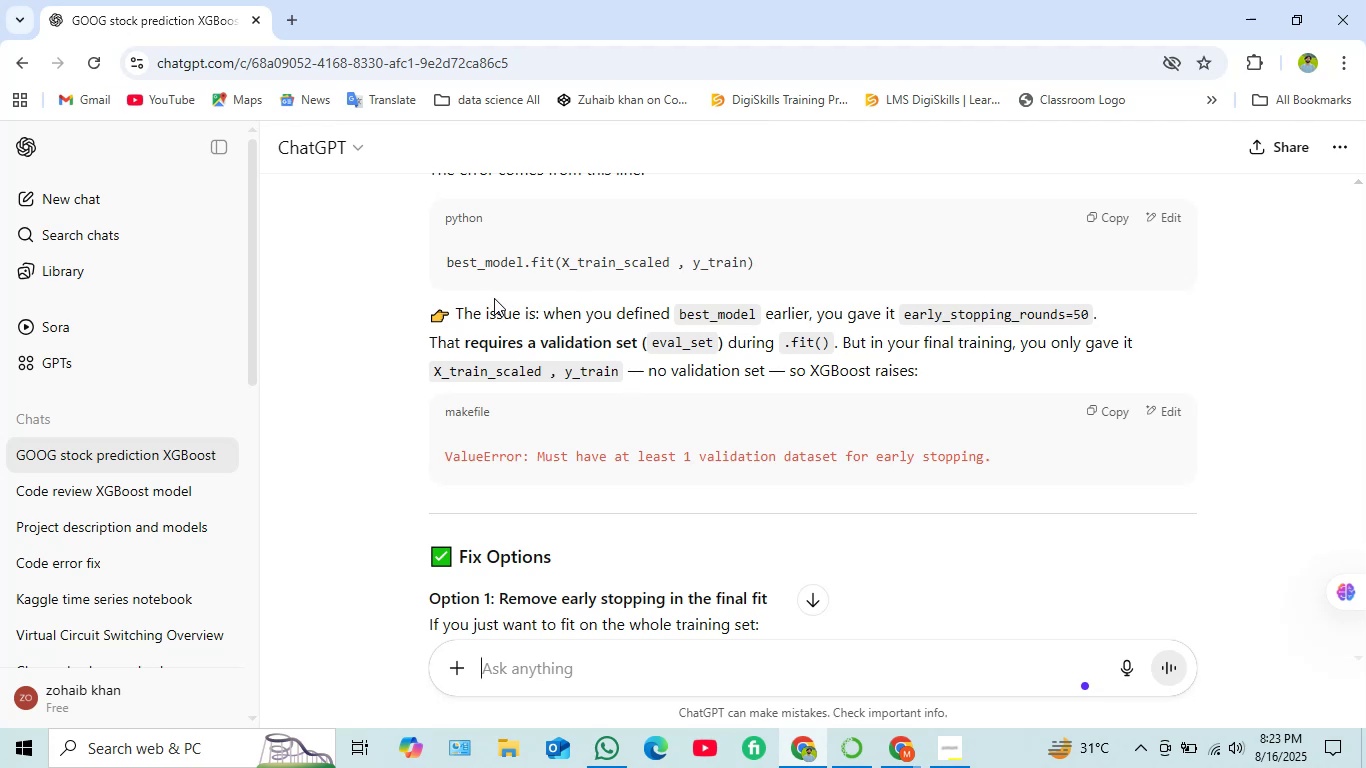 
wait(12.12)
 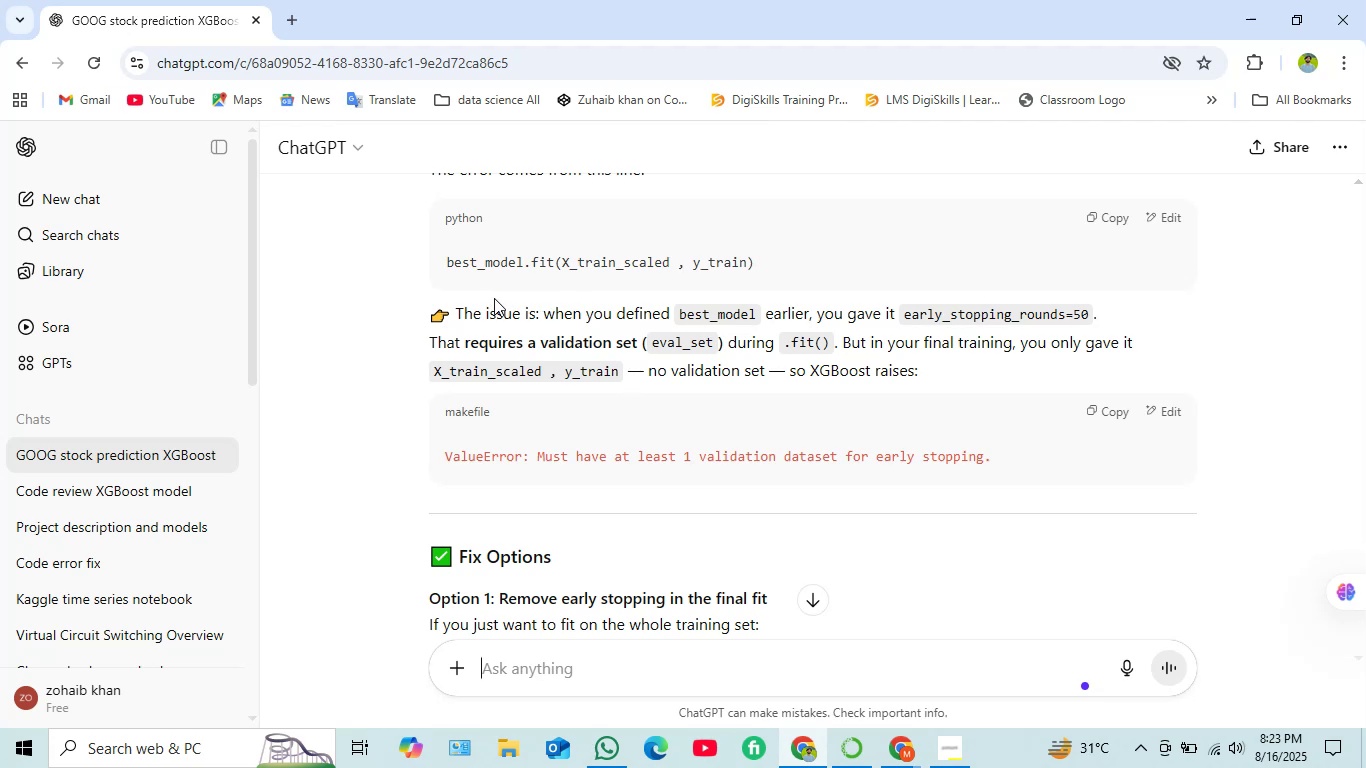 
scroll: coordinate [617, 421], scroll_direction: down, amount: 2.0
 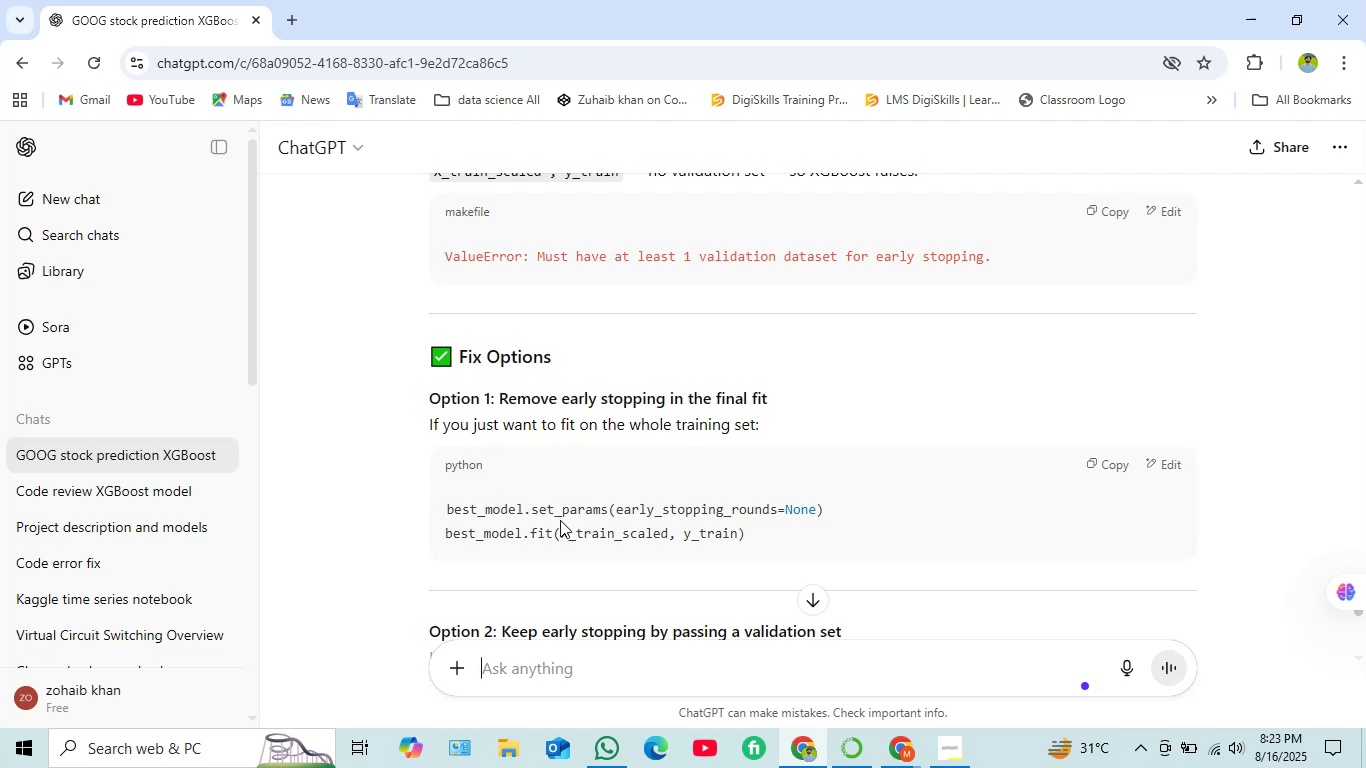 
wait(16.8)
 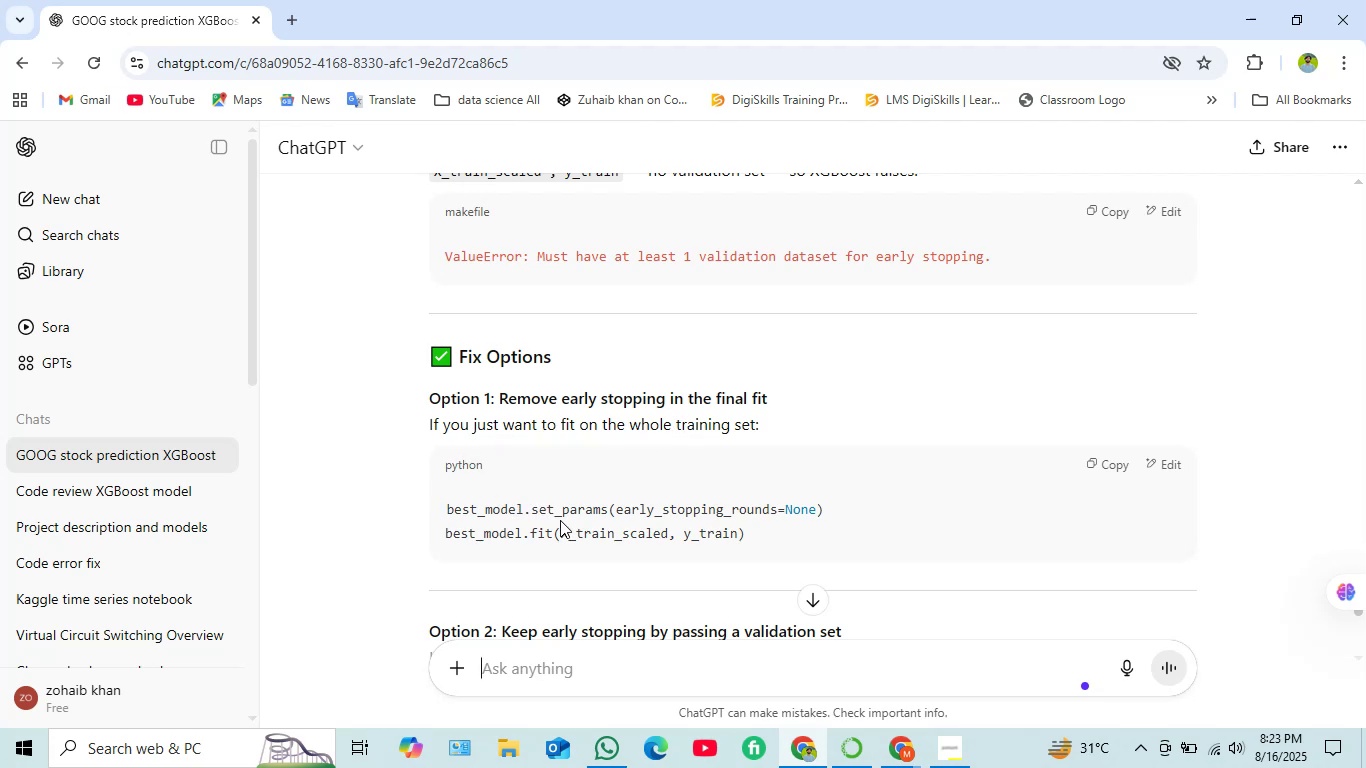 
left_click([903, 755])
 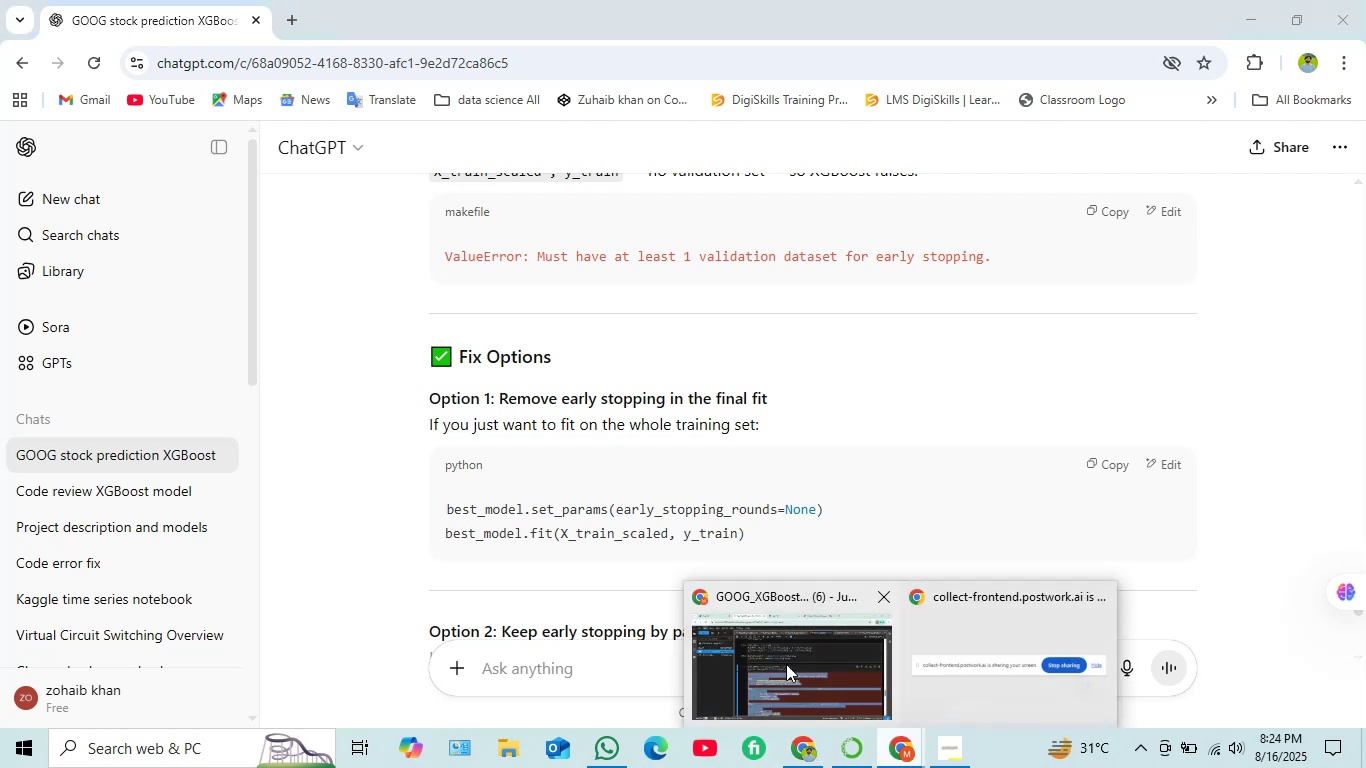 
left_click([783, 662])
 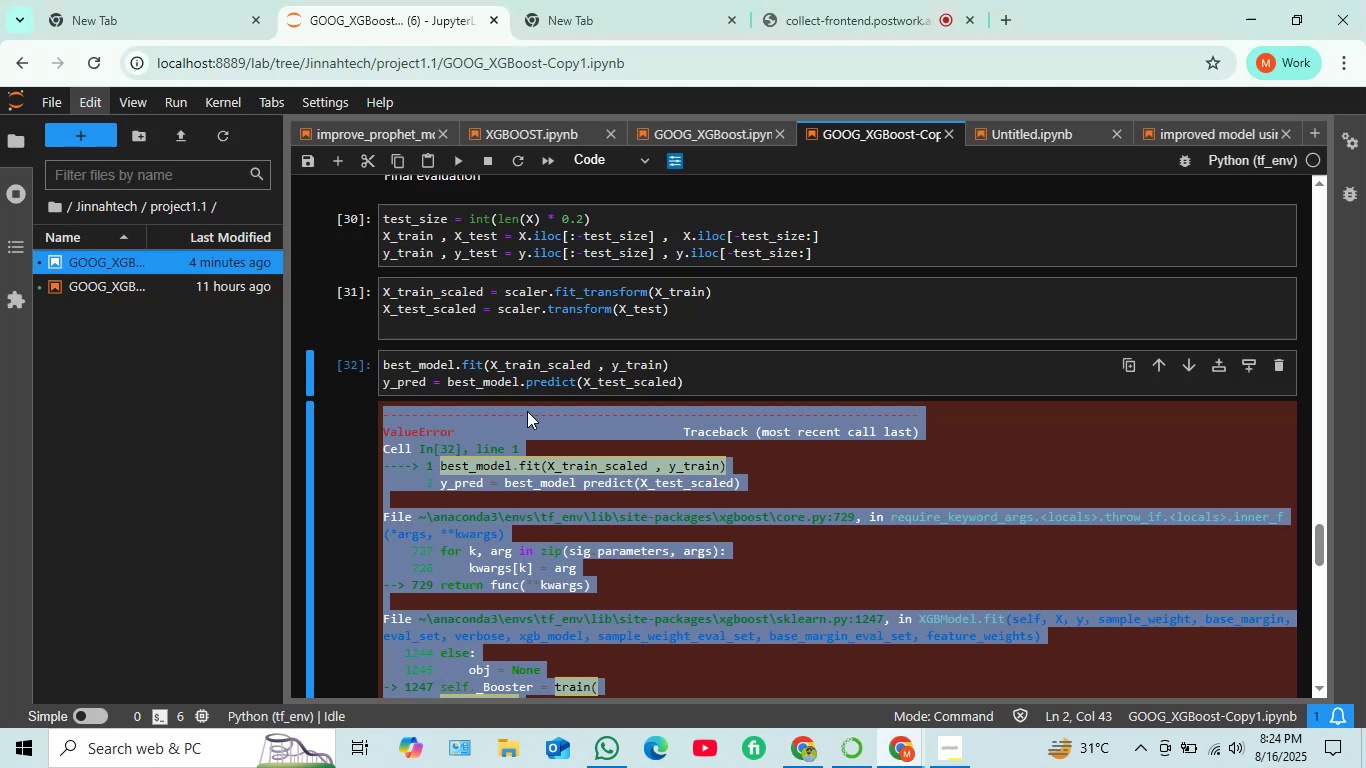 
scroll: coordinate [528, 396], scroll_direction: up, amount: 4.0
 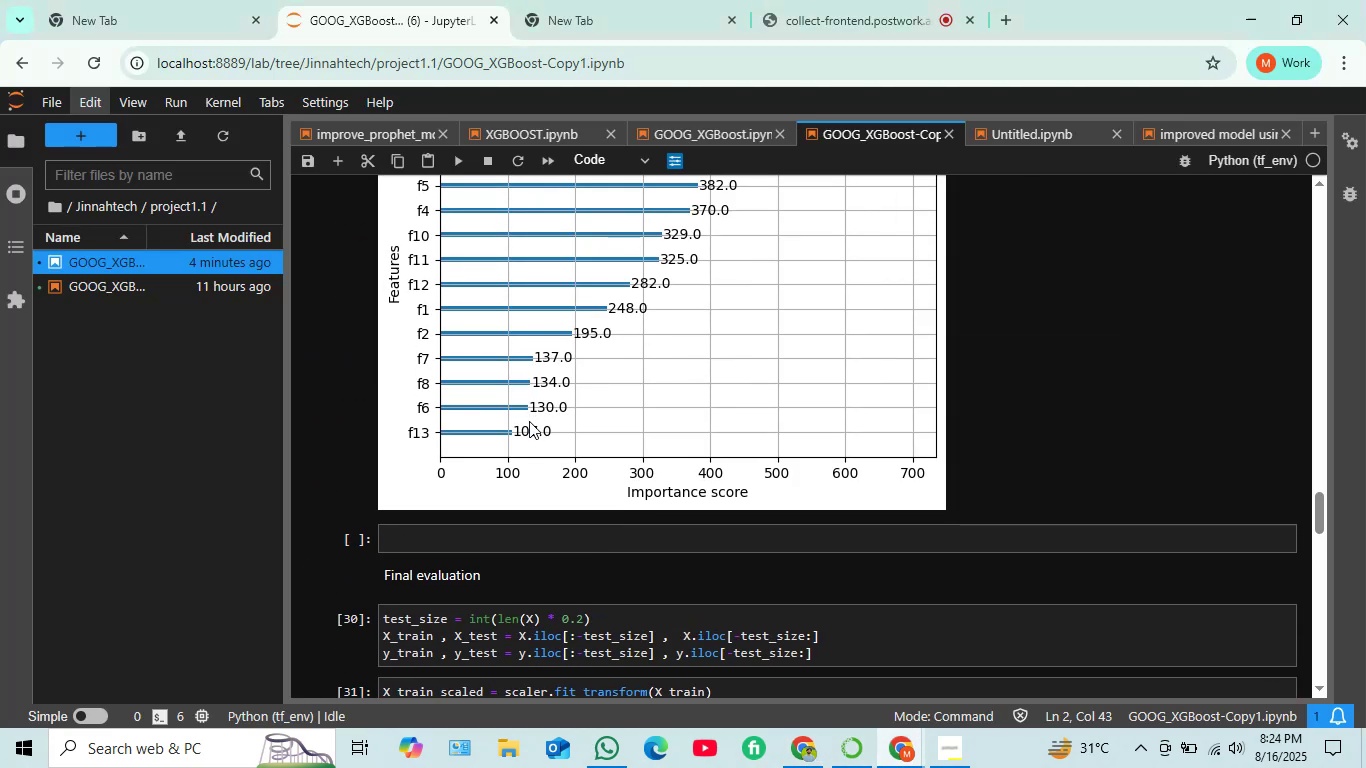 
scroll: coordinate [528, 424], scroll_direction: down, amount: 1.0
 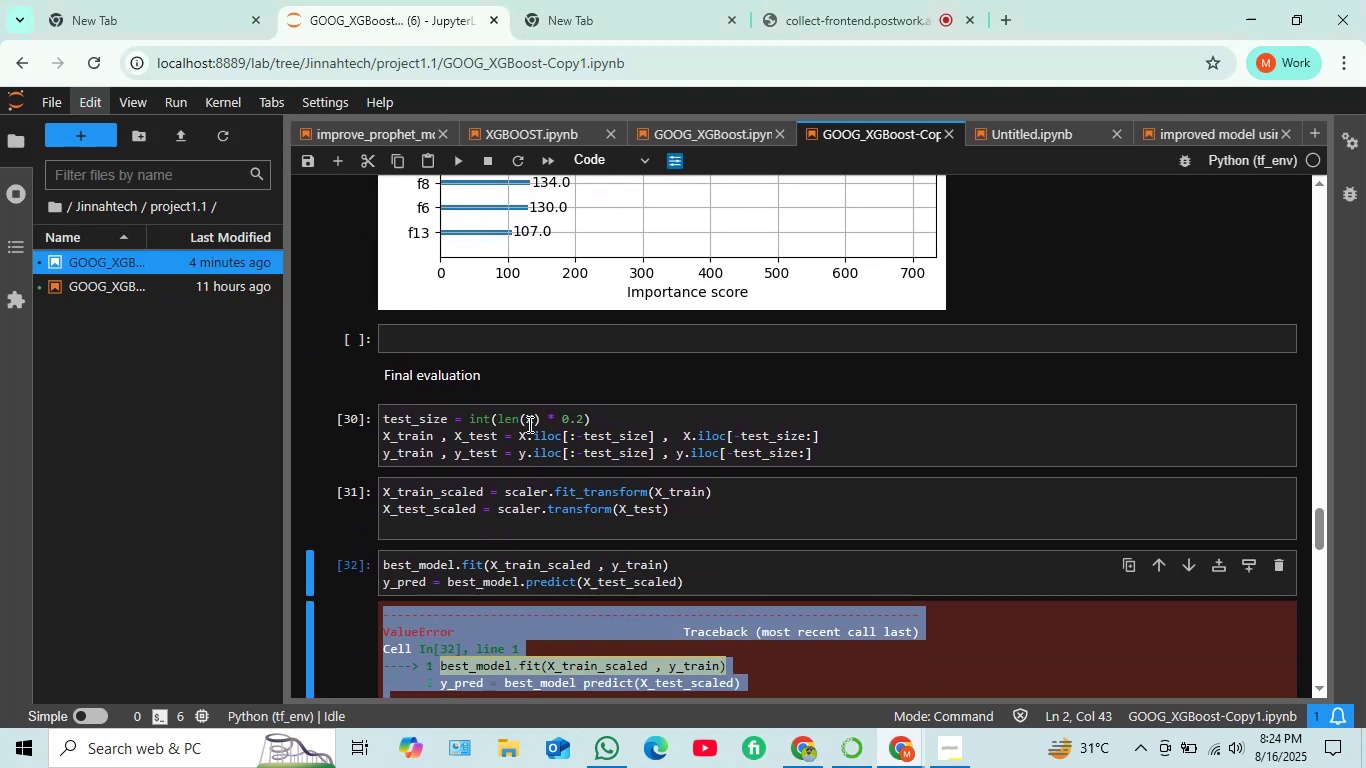 
scroll: coordinate [483, 454], scroll_direction: up, amount: 10.0
 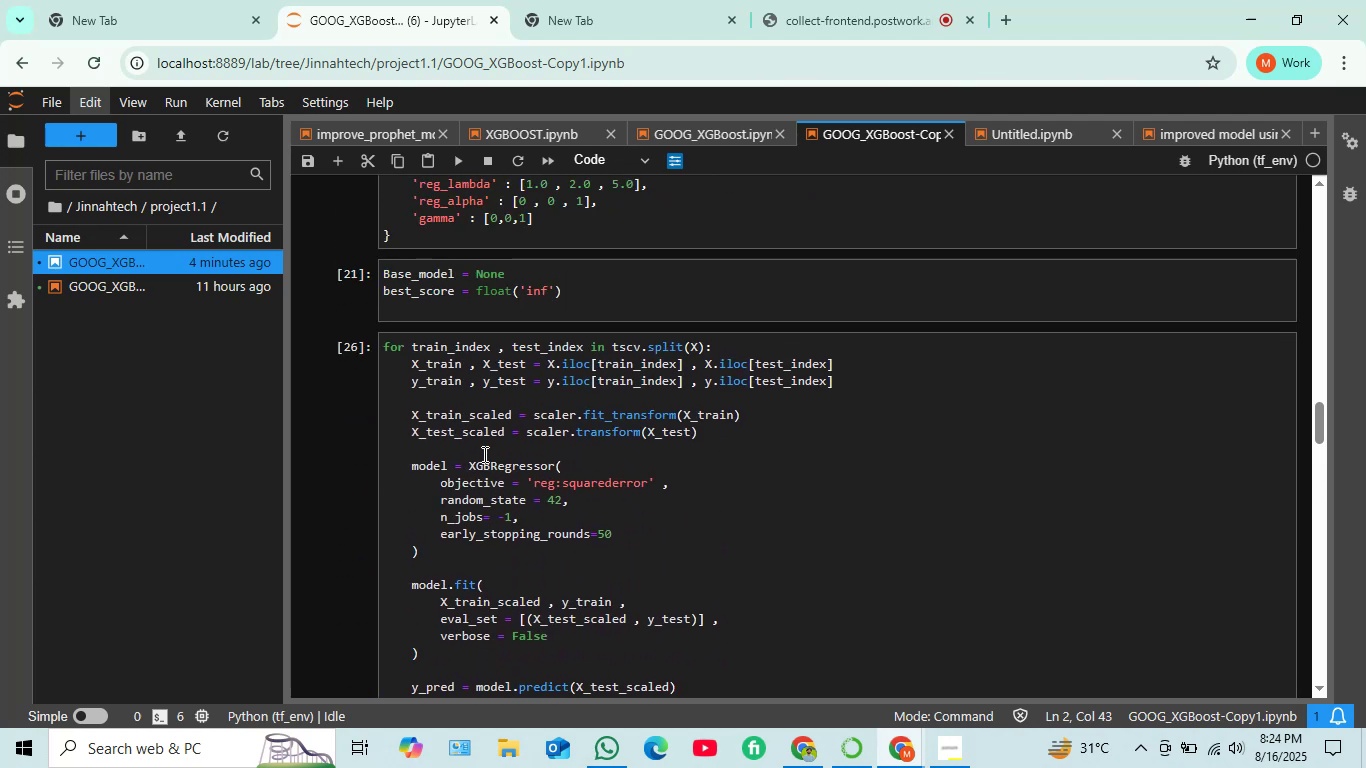 
scroll: coordinate [483, 454], scroll_direction: down, amount: 2.0
 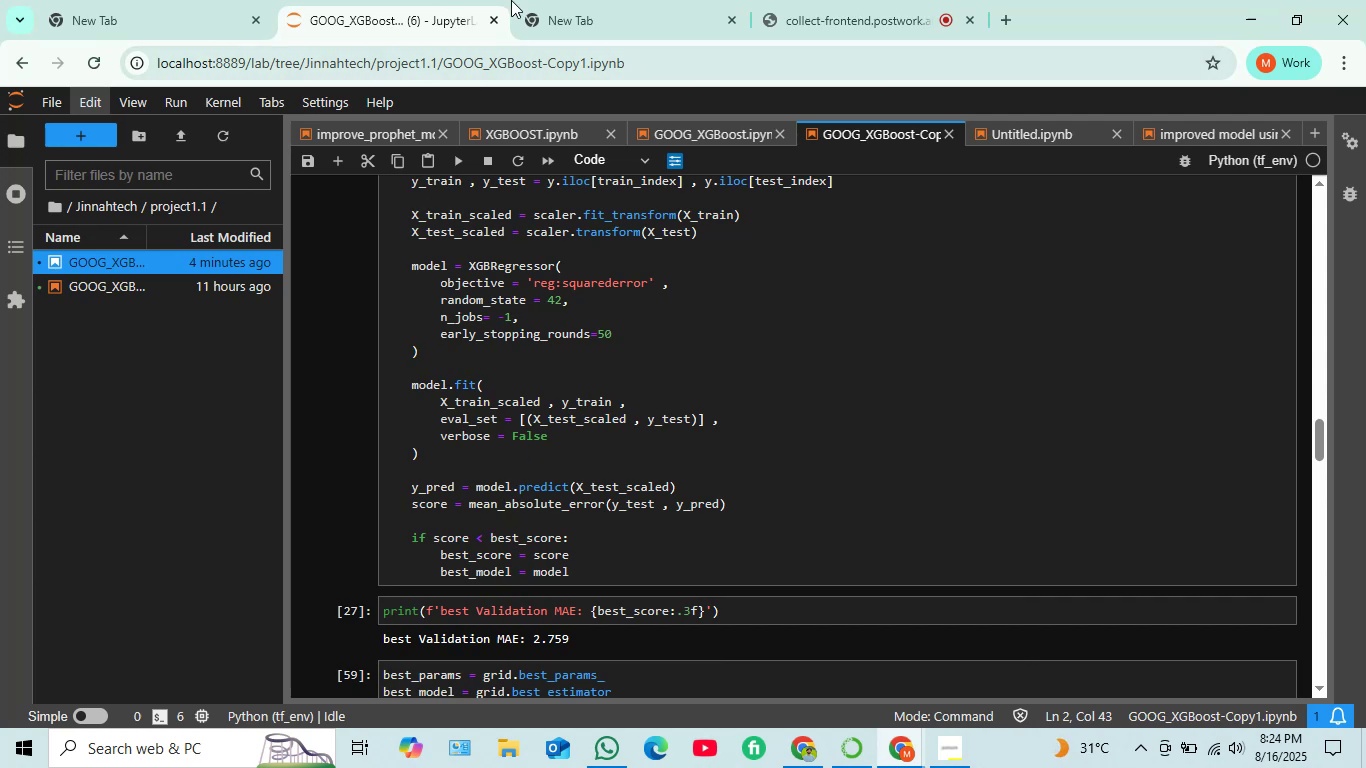 
wait(10.58)
 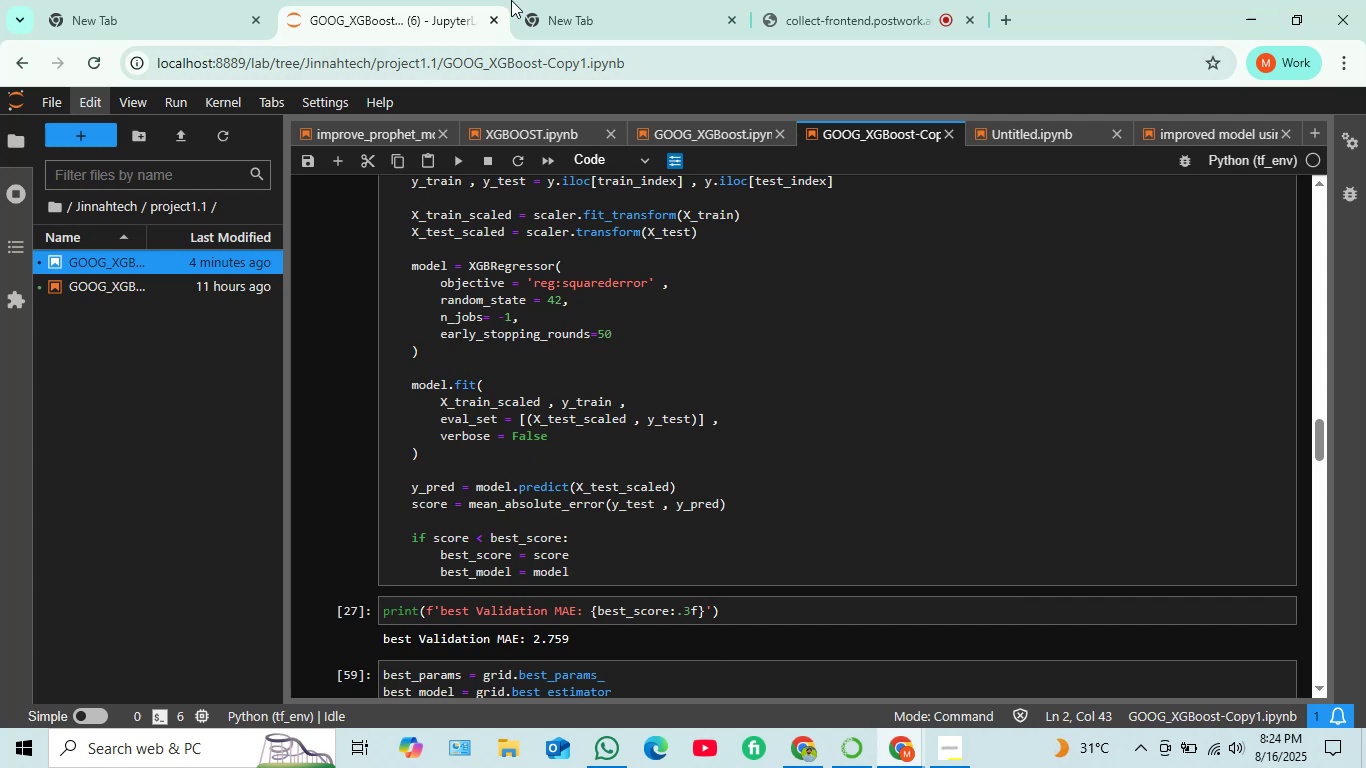 
scroll: coordinate [565, 452], scroll_direction: up, amount: 2.0
 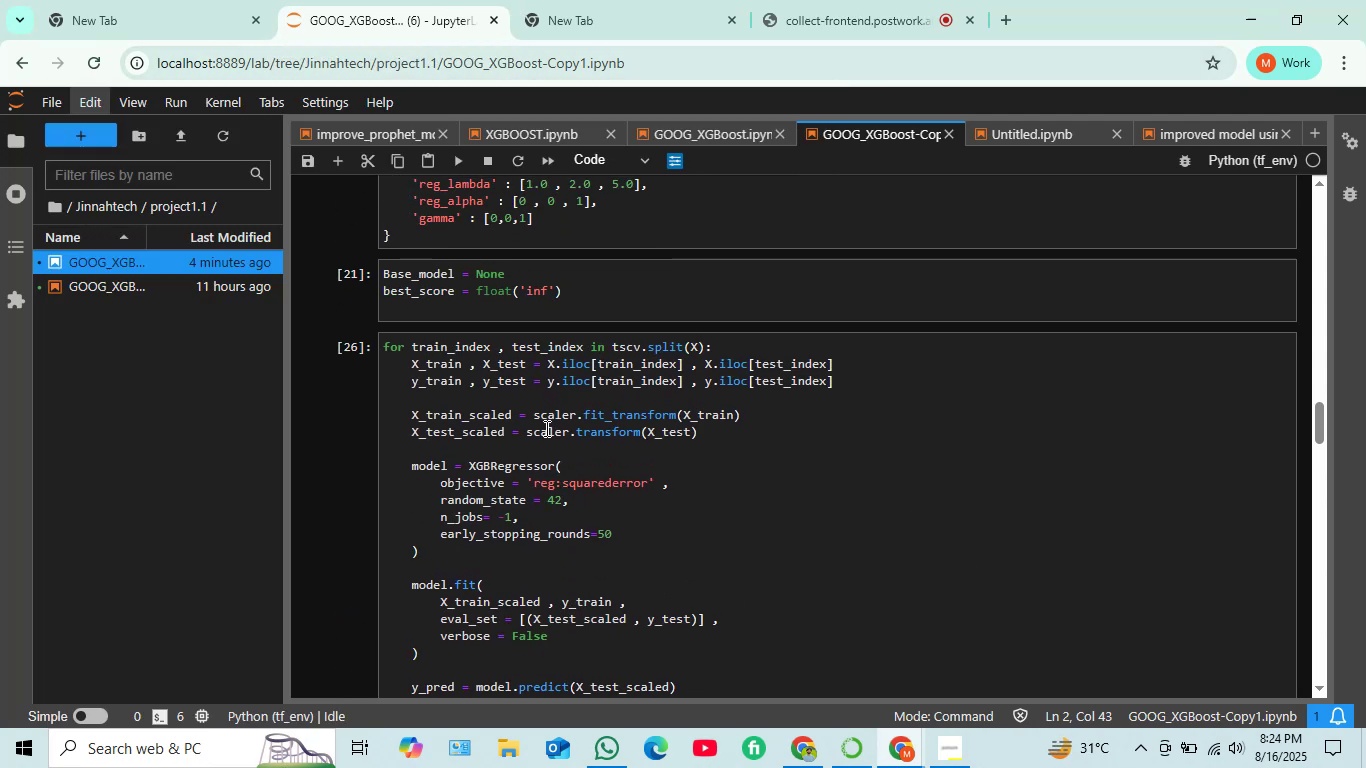 
scroll: coordinate [576, 365], scroll_direction: down, amount: 6.0
 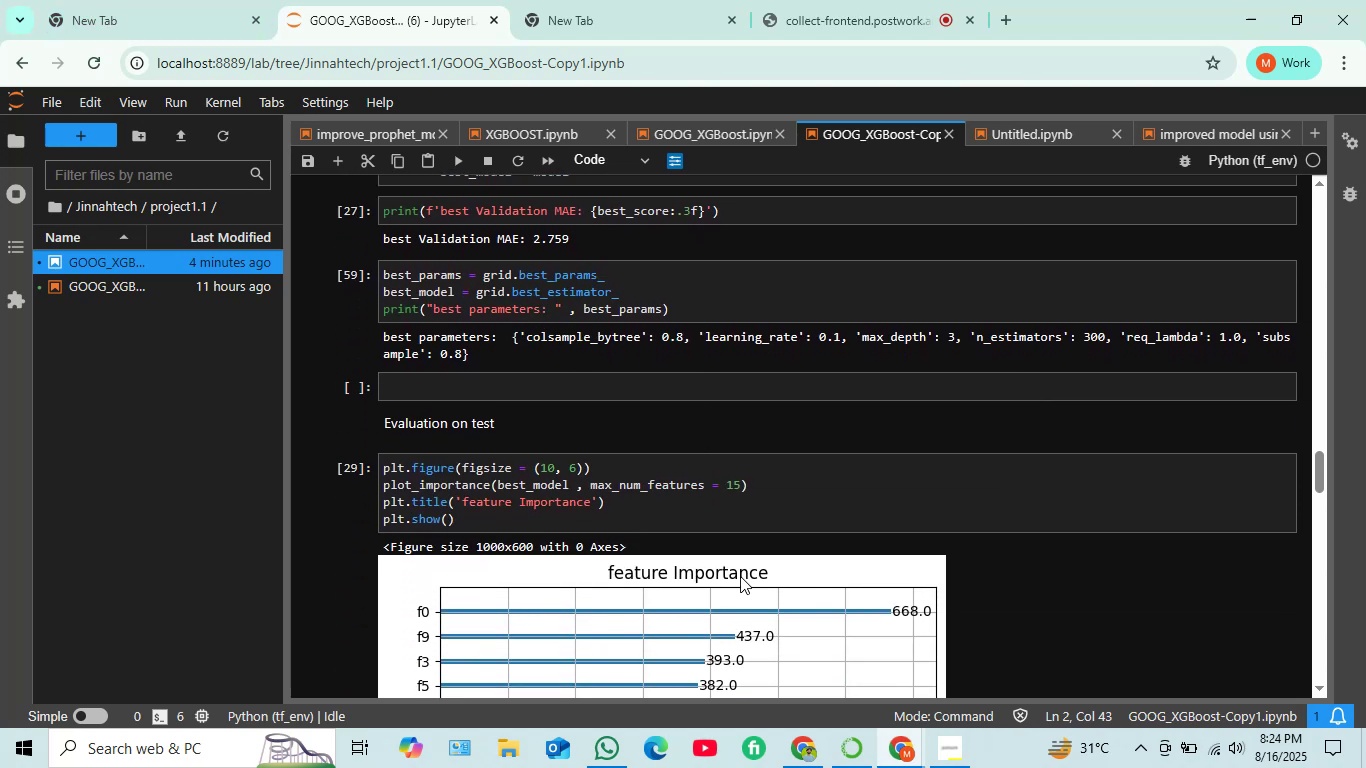 
wait(5.14)
 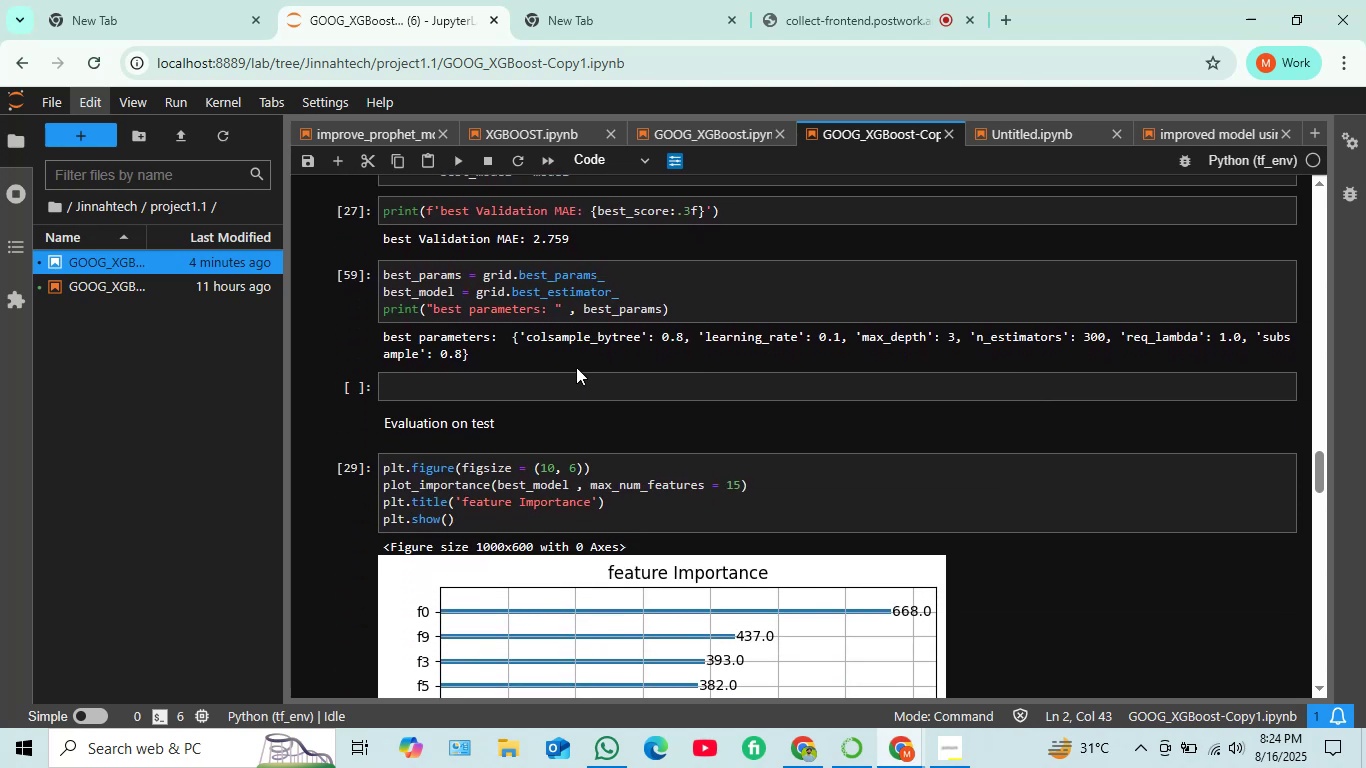 
left_click([801, 757])
 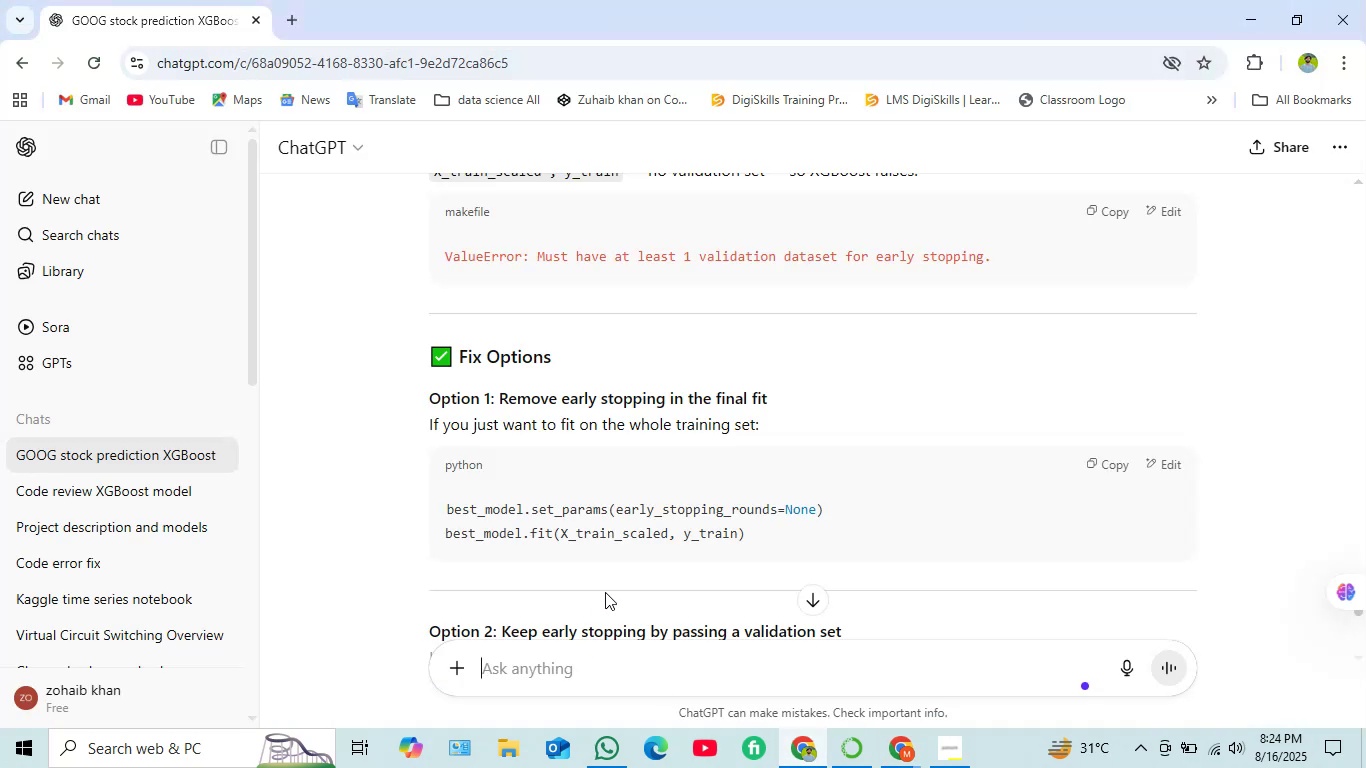 
scroll: coordinate [605, 590], scroll_direction: down, amount: 3.0
 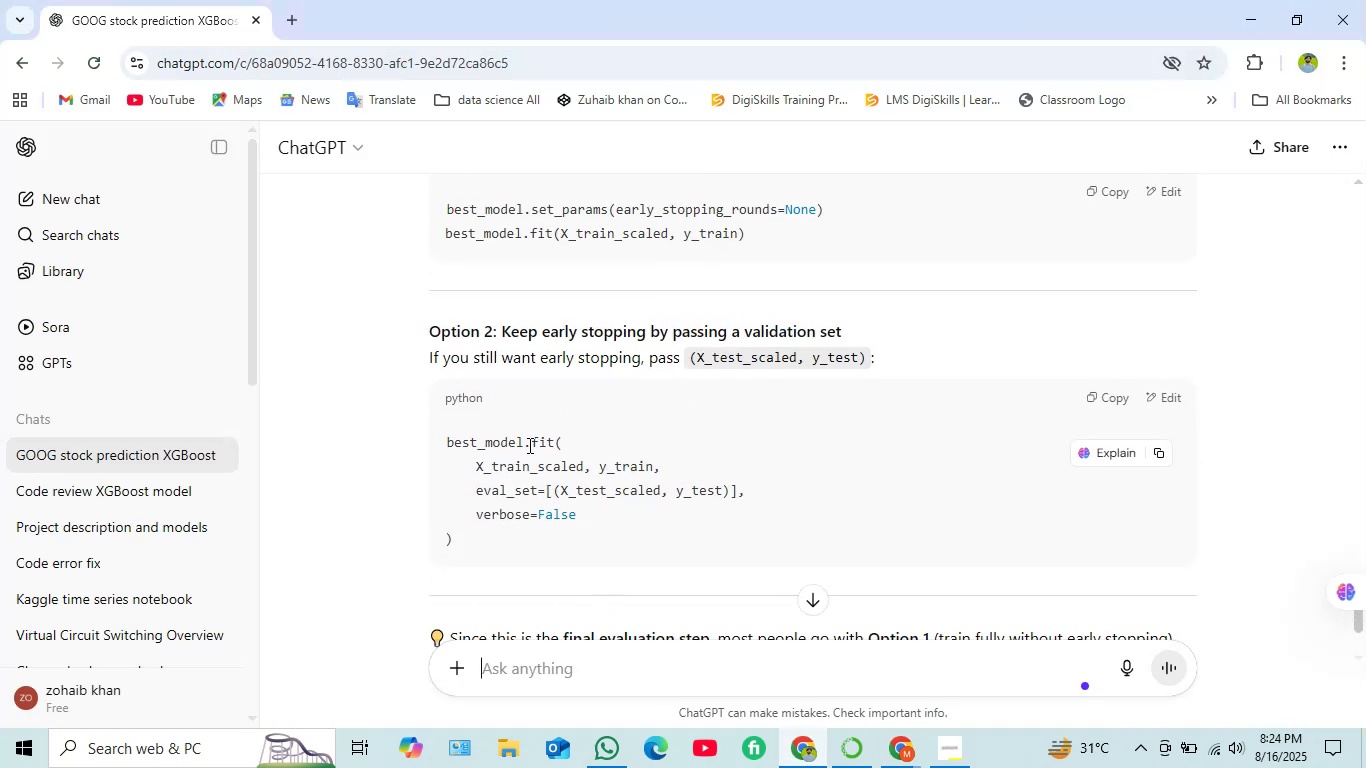 
wait(7.67)
 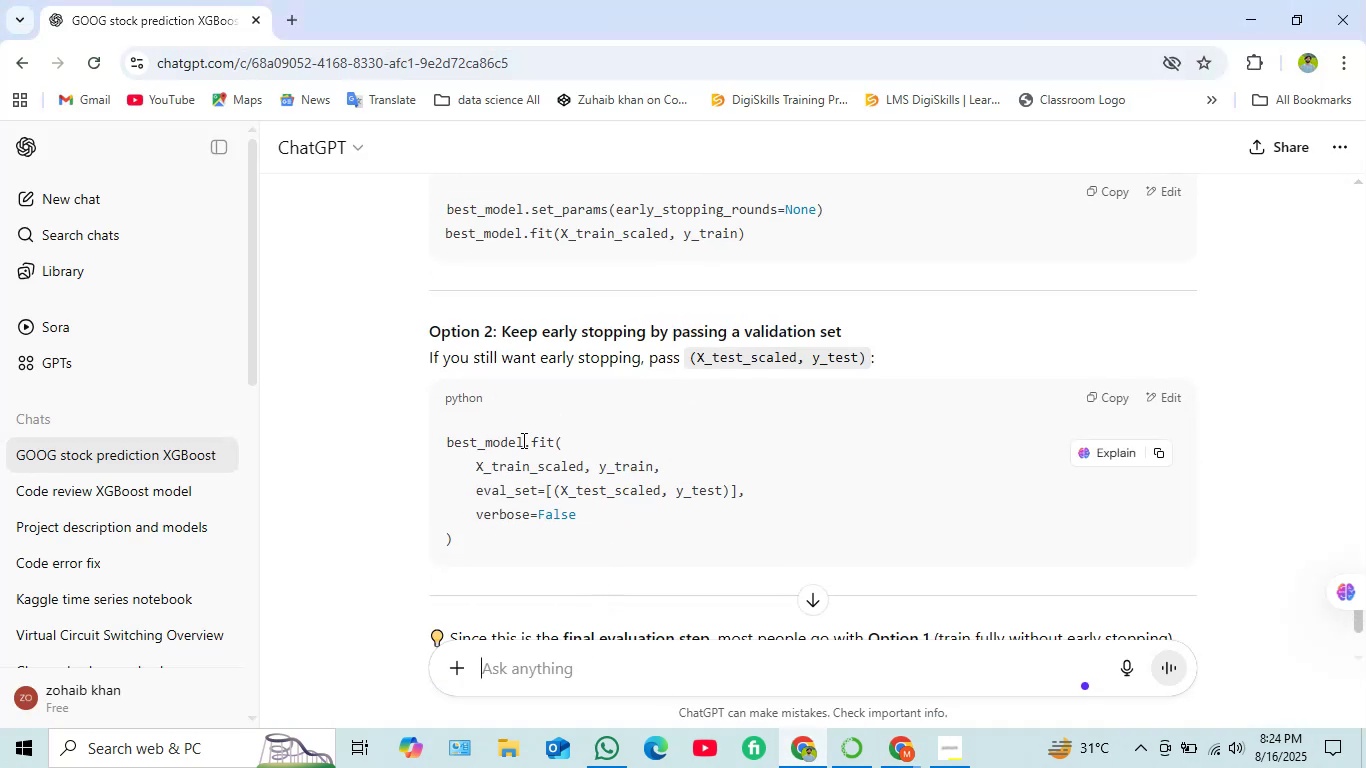 
left_click_drag(start_coordinate=[468, 543], to_coordinate=[444, 444])
 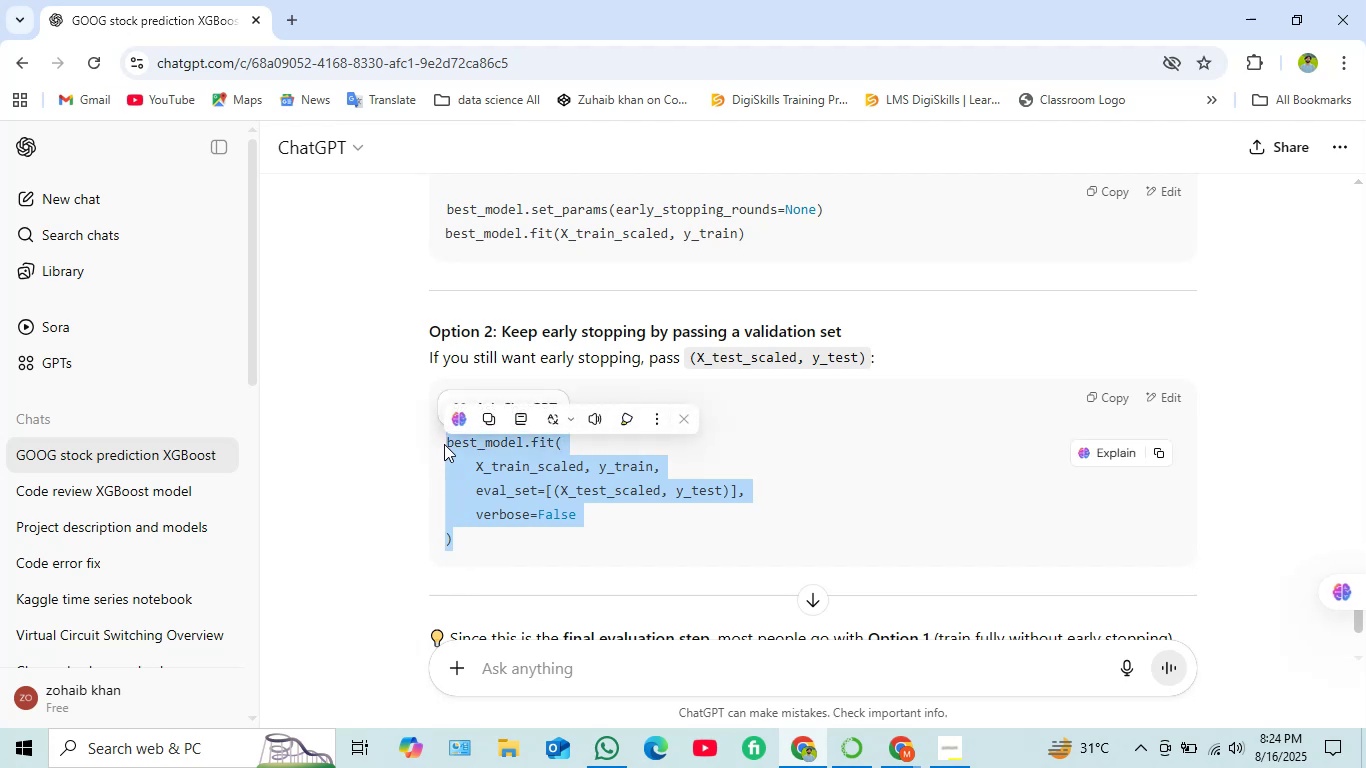 
key(Control+C)
 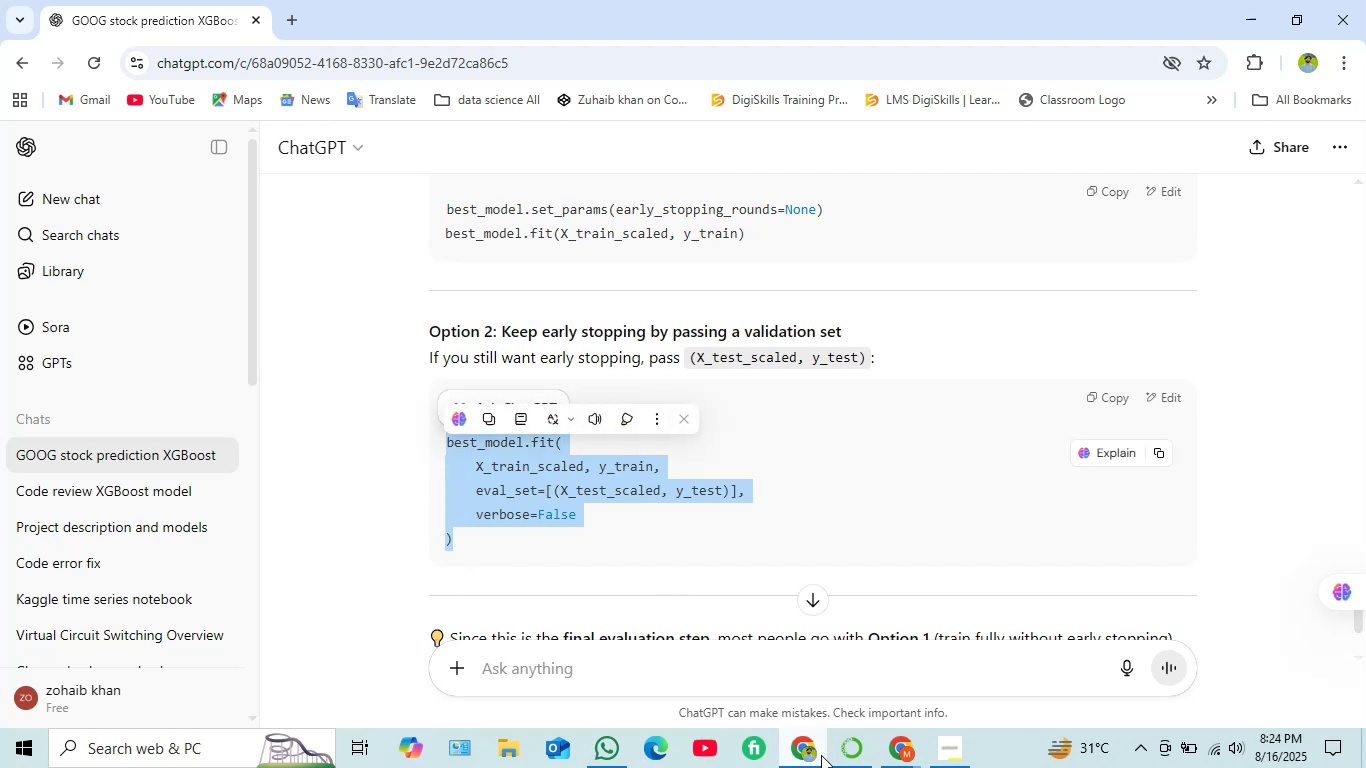 
left_click([901, 755])
 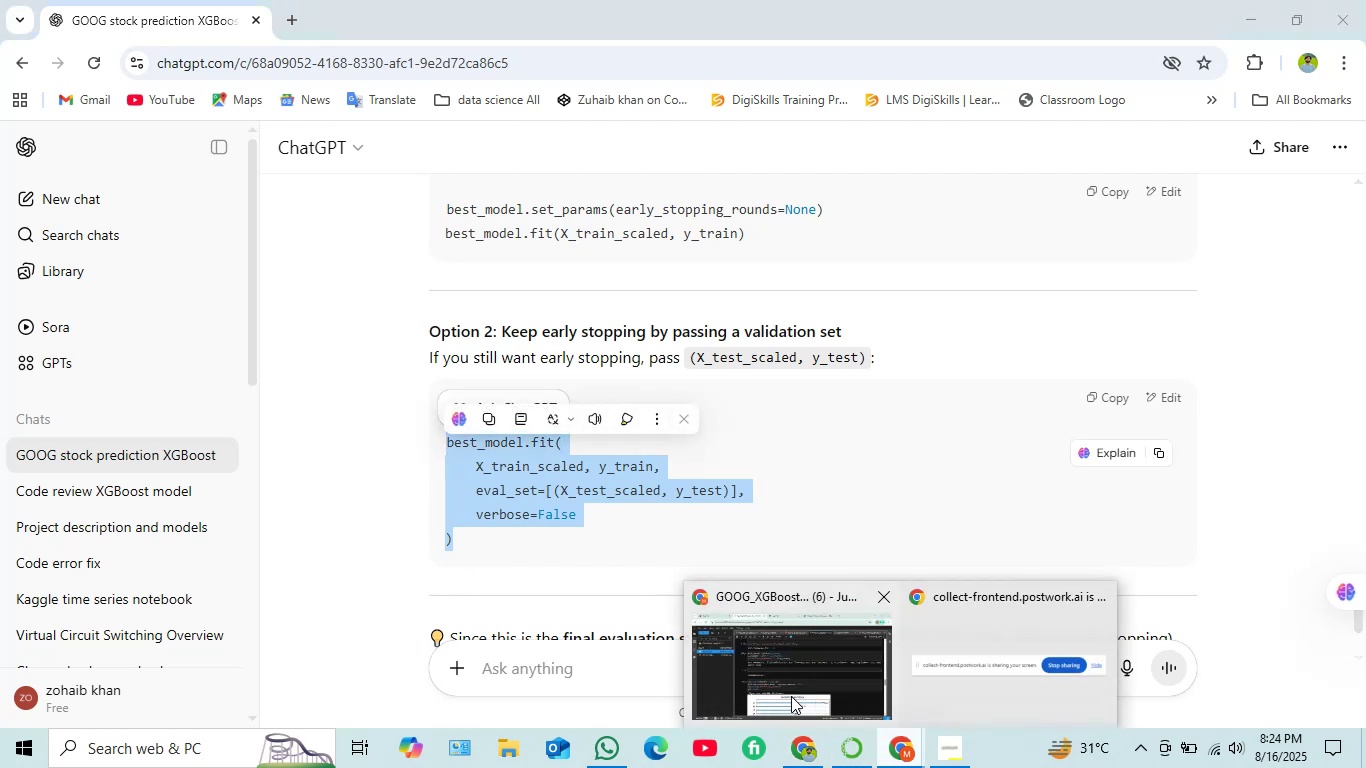 
left_click([791, 691])
 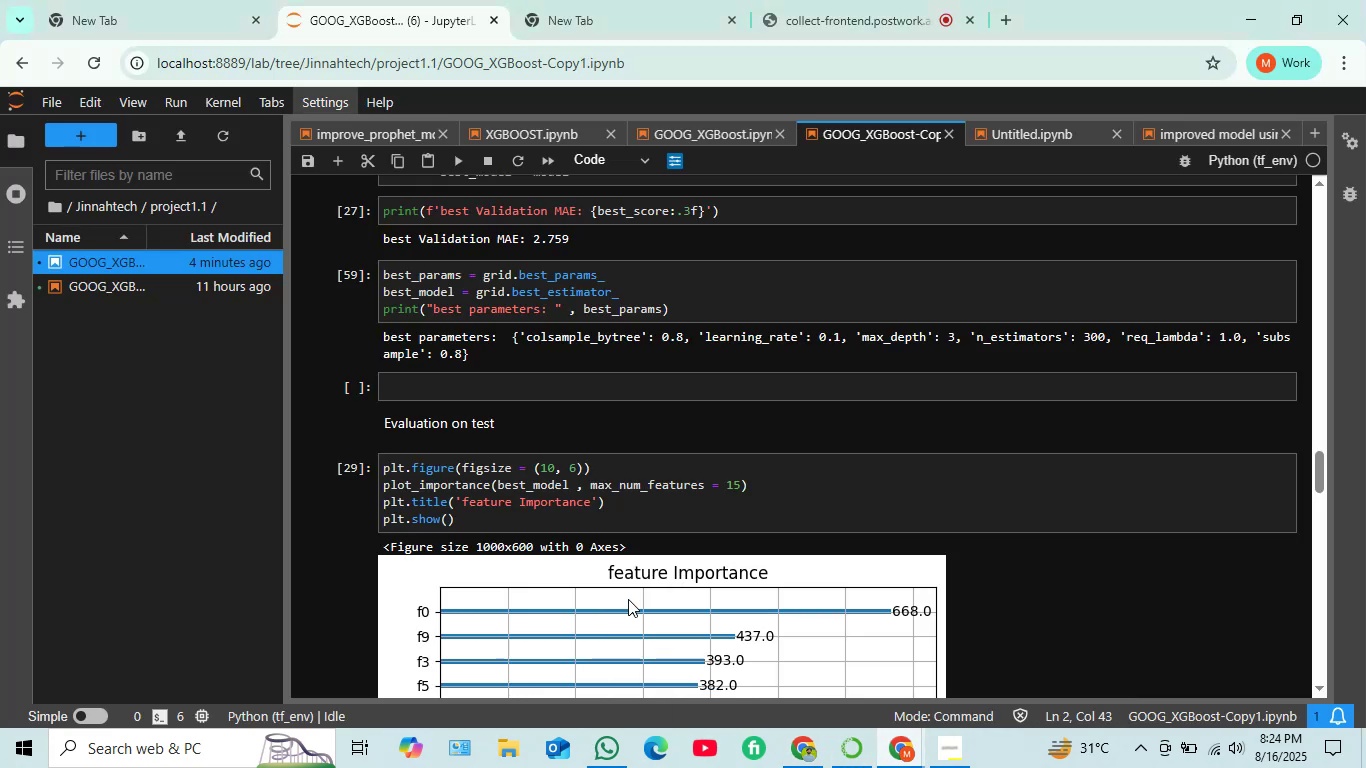 
scroll: coordinate [627, 589], scroll_direction: down, amount: 9.0
 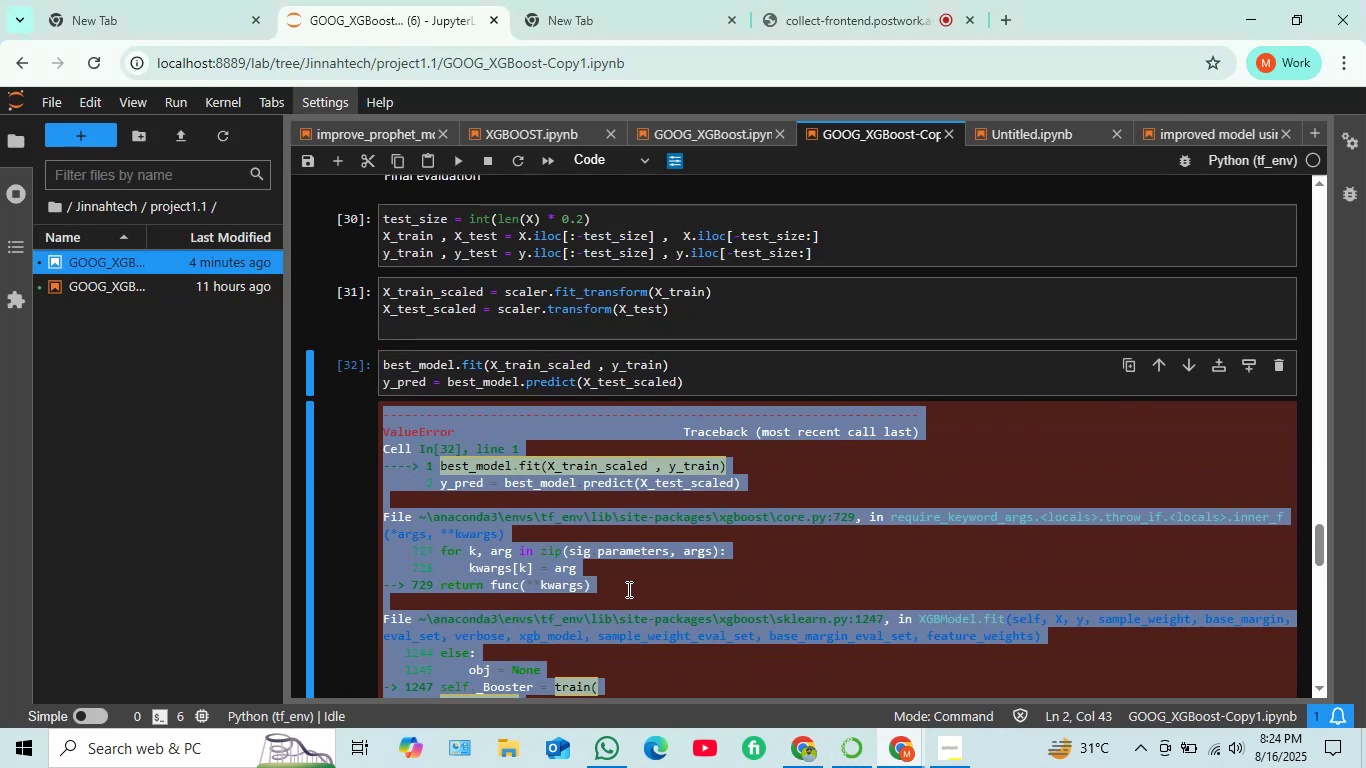 
scroll: coordinate [627, 589], scroll_direction: up, amount: 1.0
 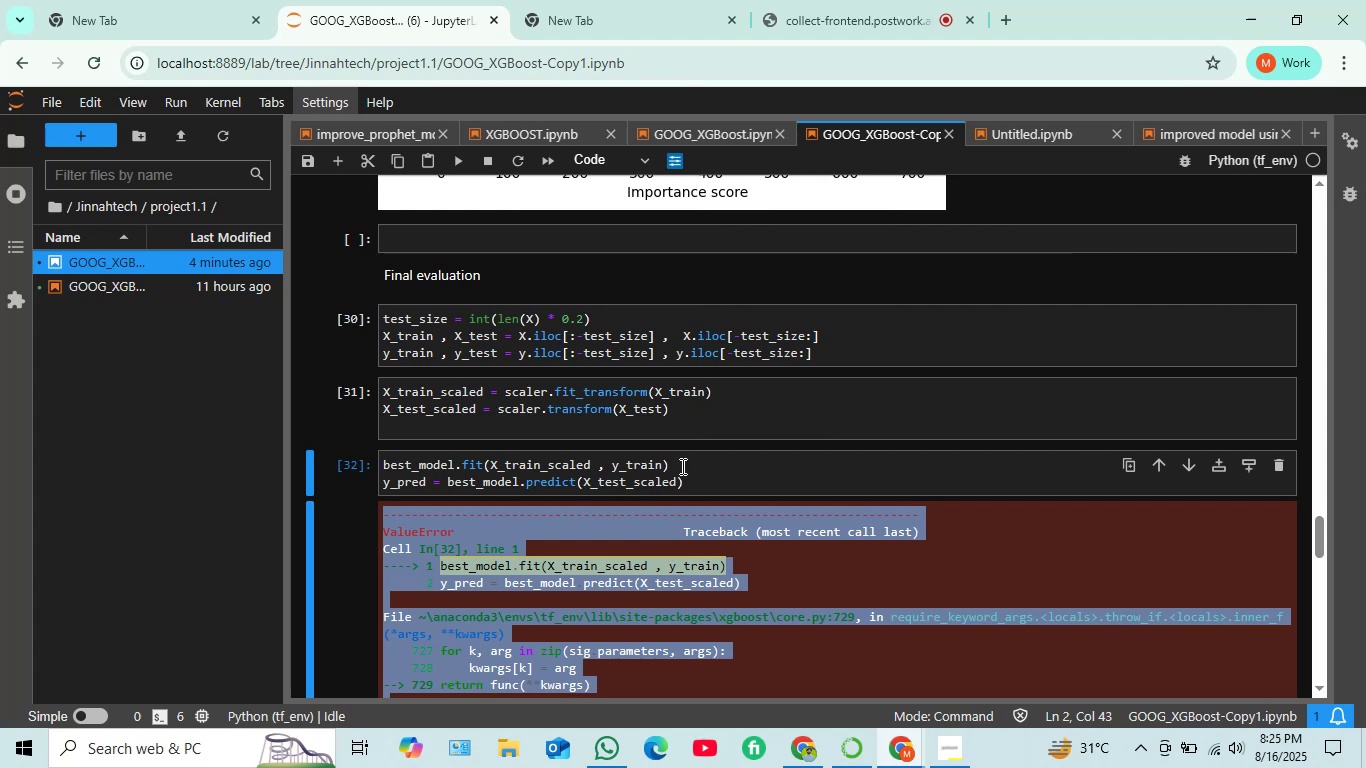 
left_click_drag(start_coordinate=[681, 466], to_coordinate=[378, 467])
 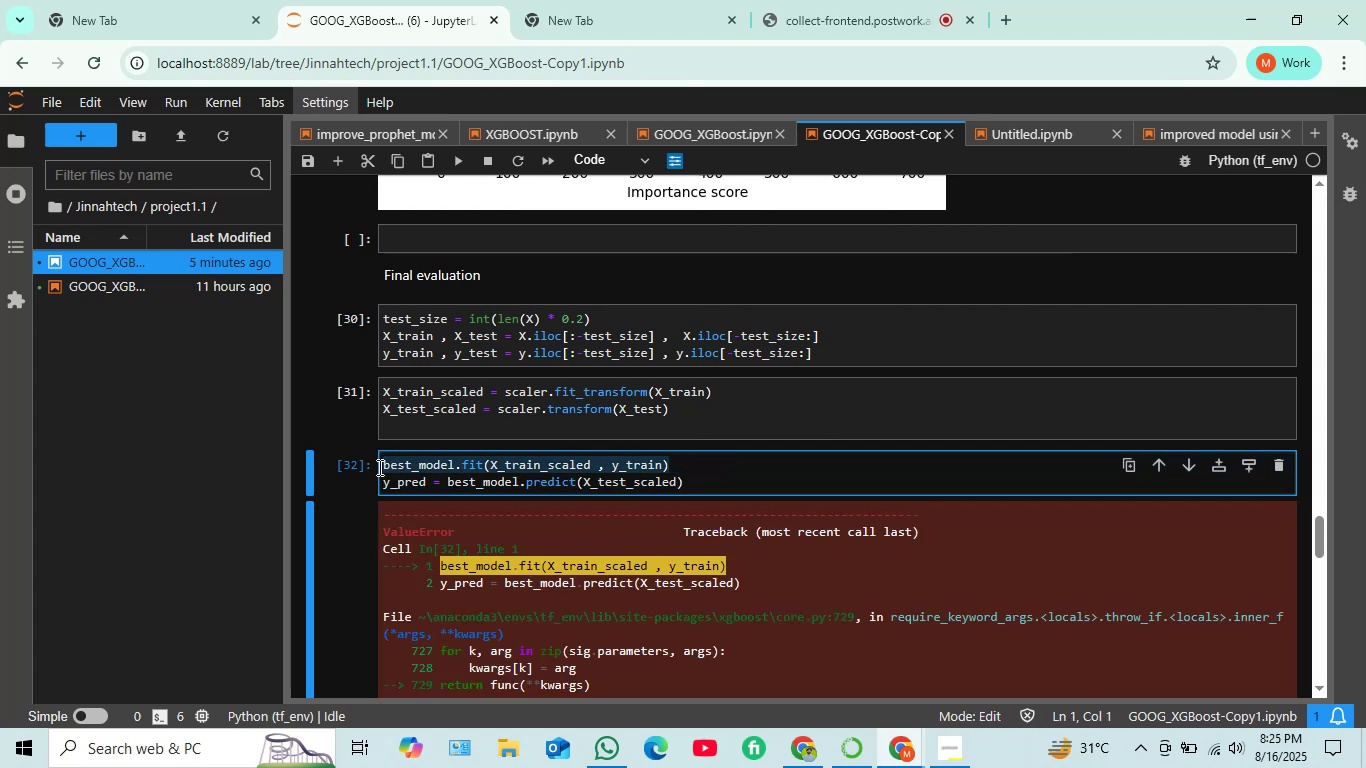 
key(Control+V)
 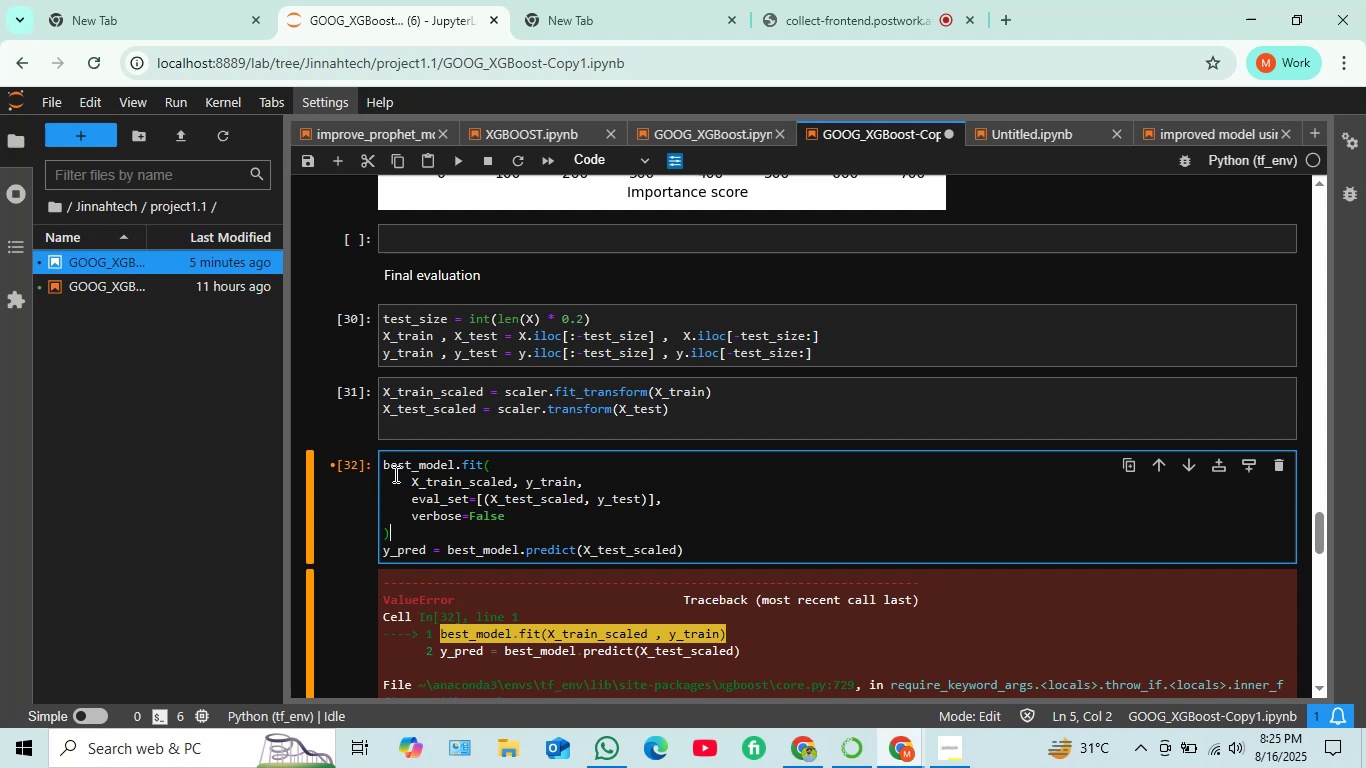 
wait(6.62)
 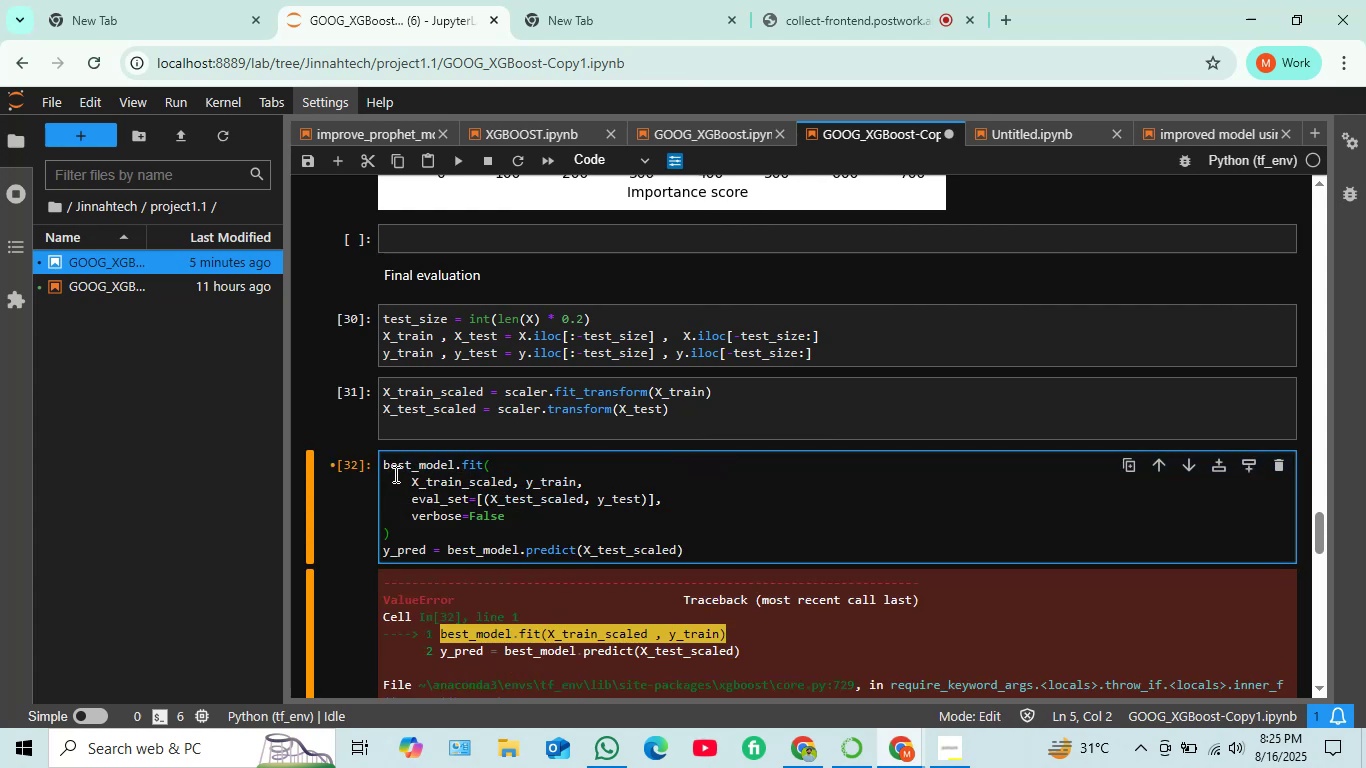 
key(Shift+Enter)
 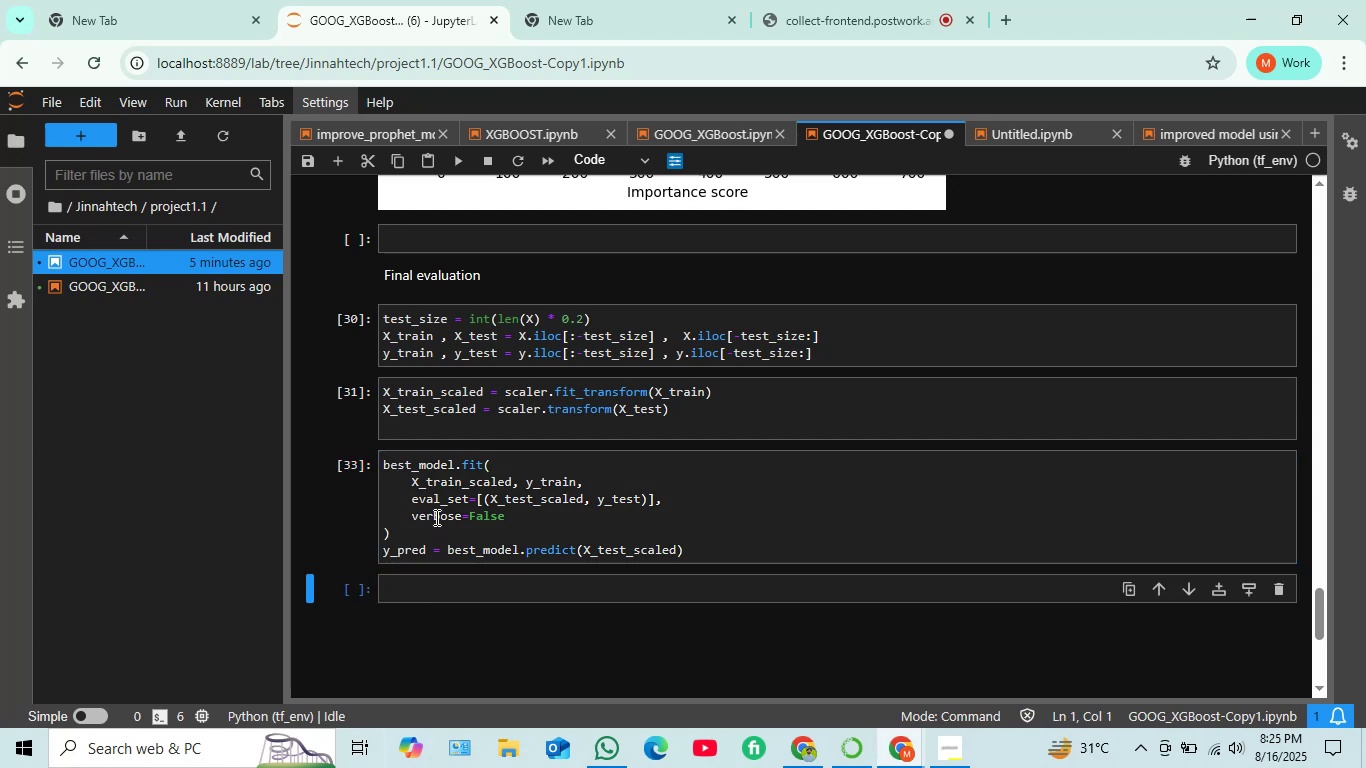 
wait(12.17)
 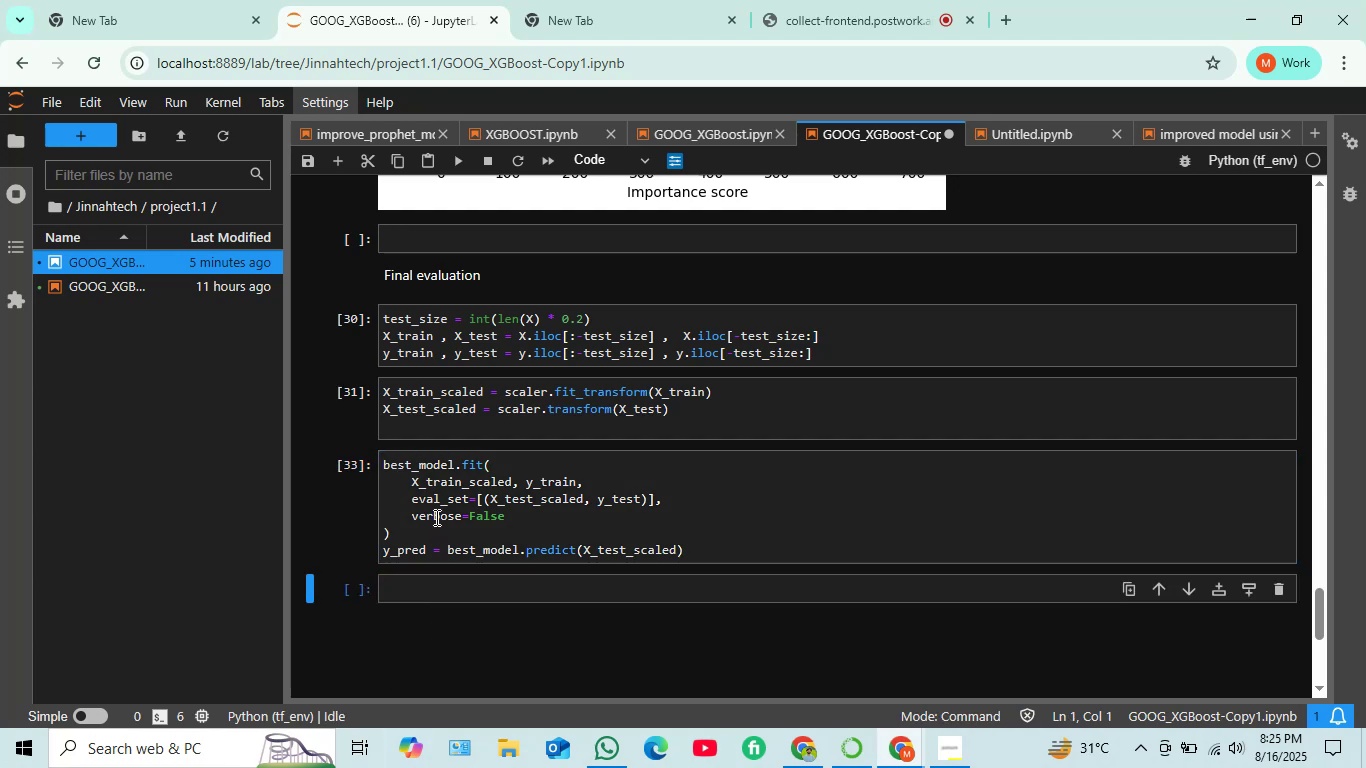 
left_click([453, 590])
 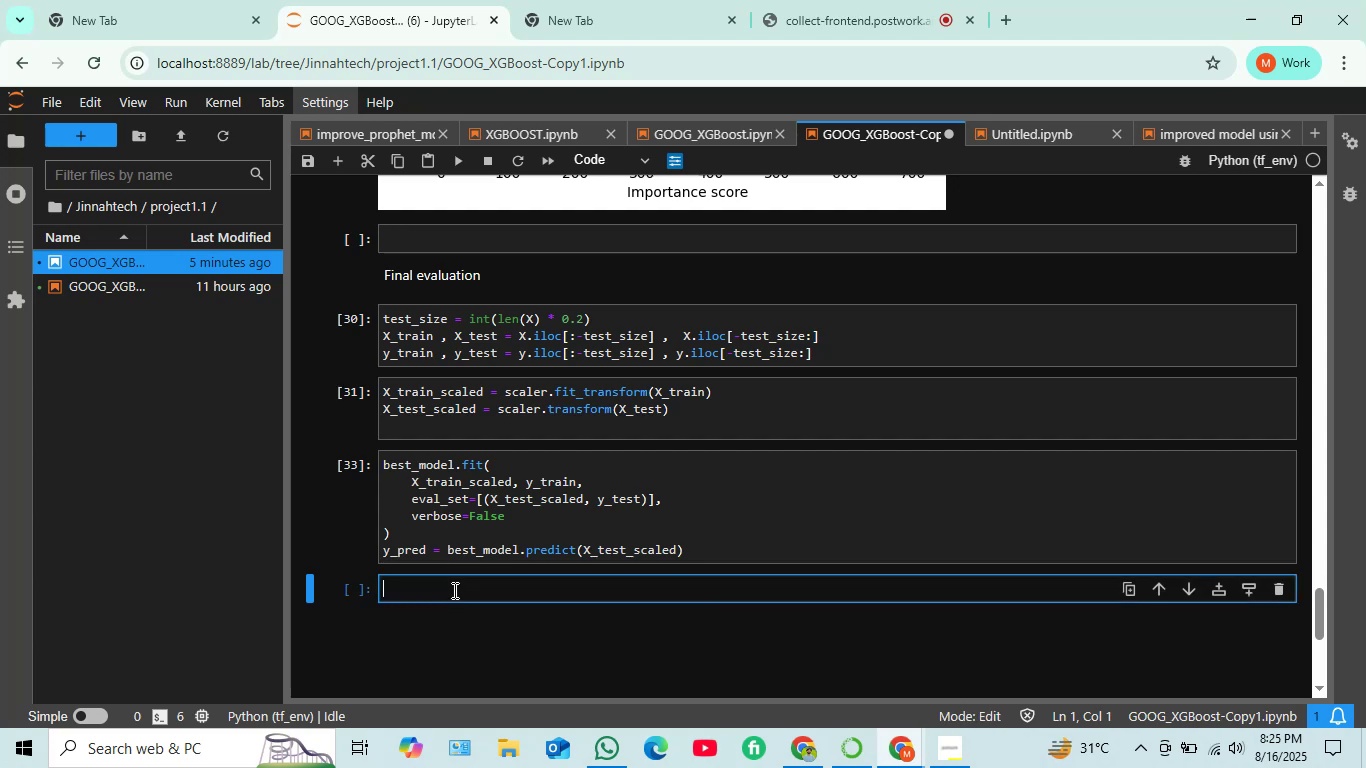 
wait(7.12)
 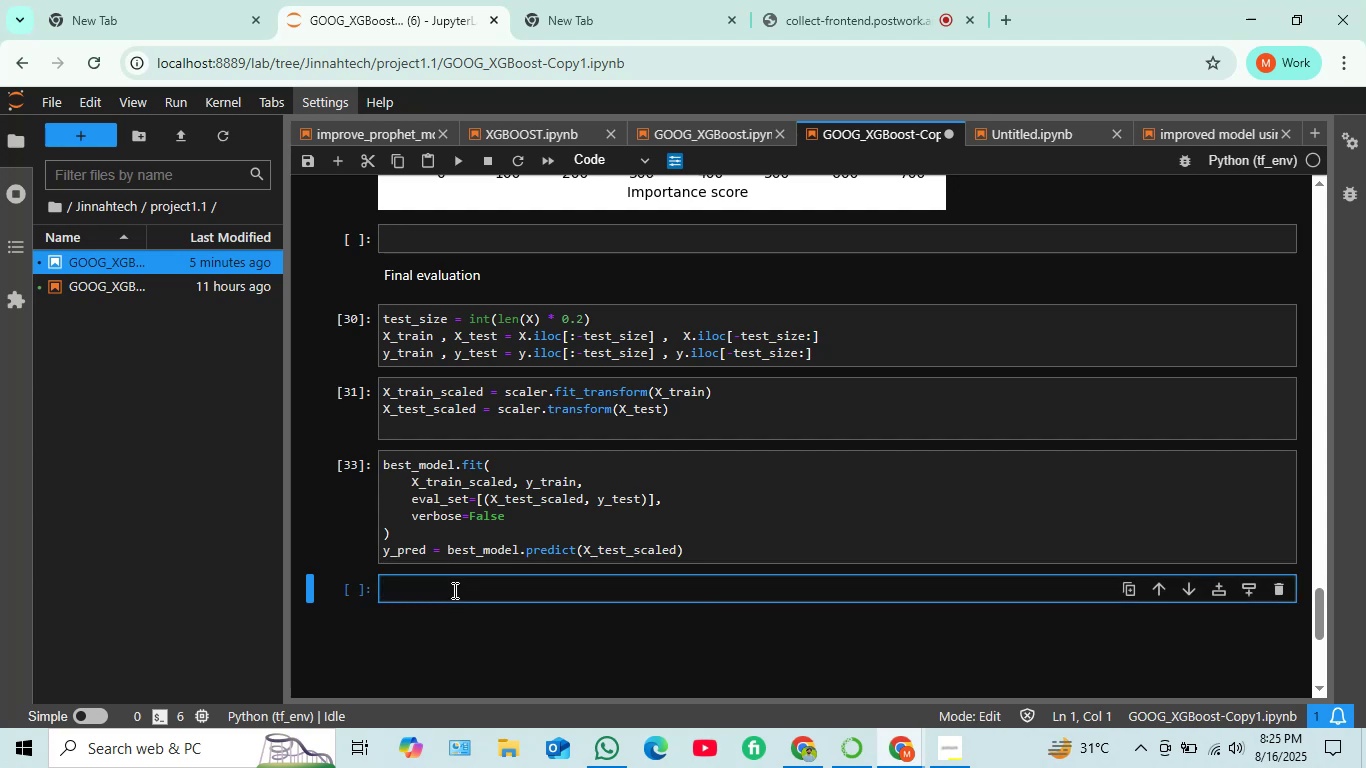 
type(mae= mea)
key(Tab)
 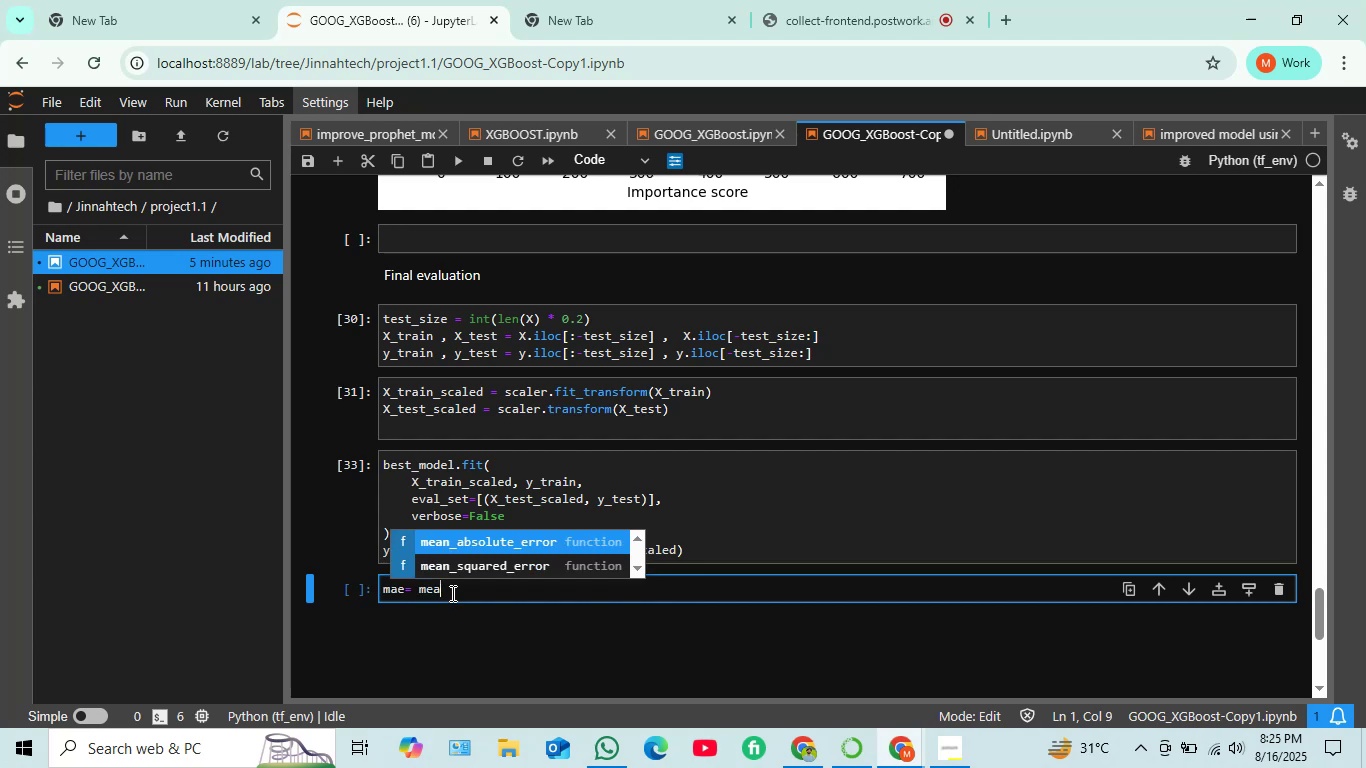 
key(Enter)
 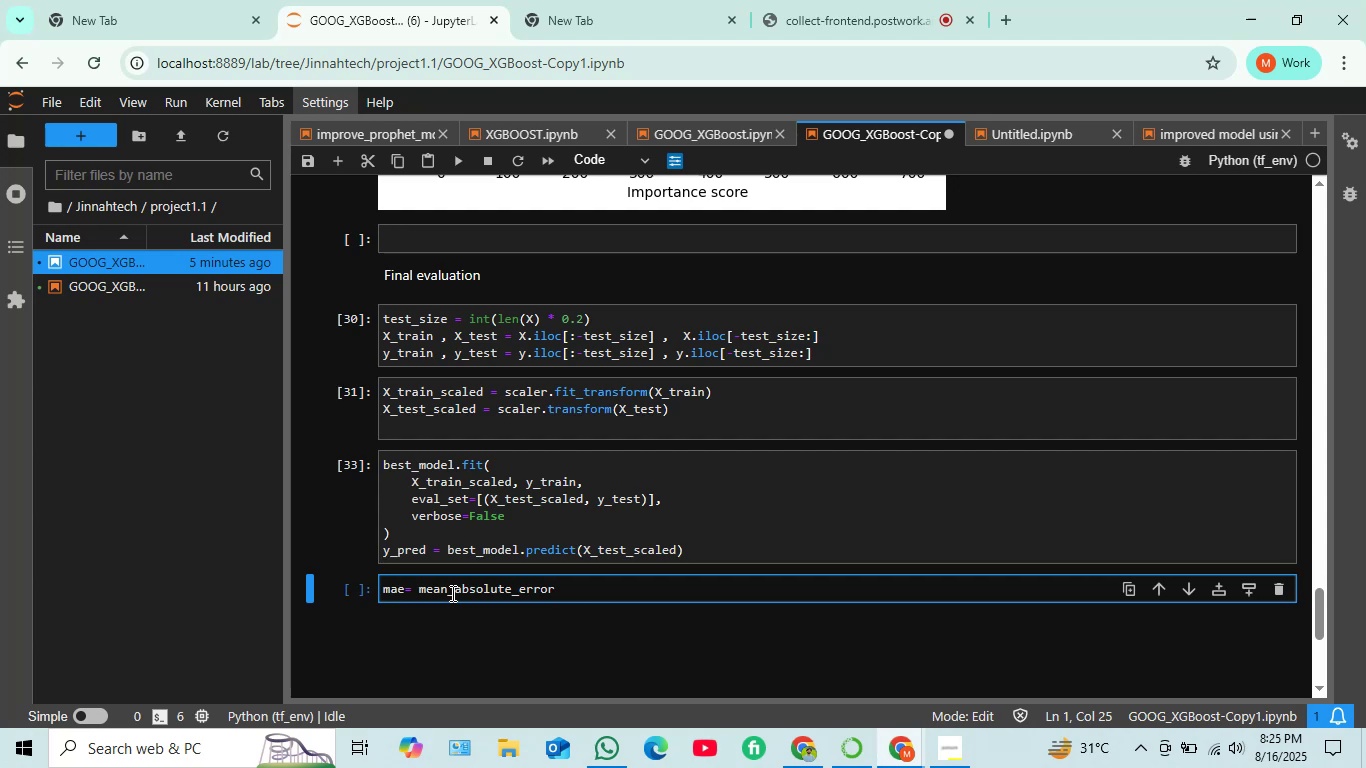 
type((y_test , y_pred))
 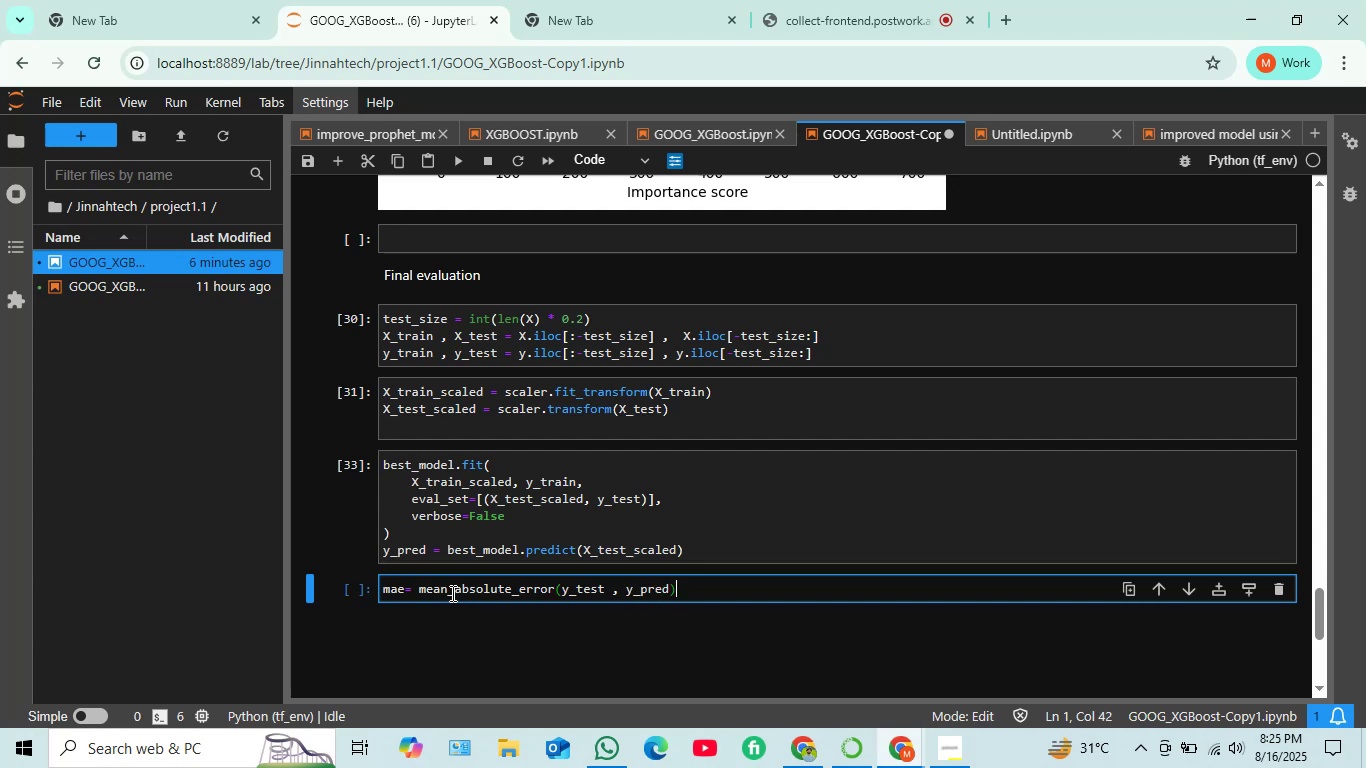 
key(Enter)
 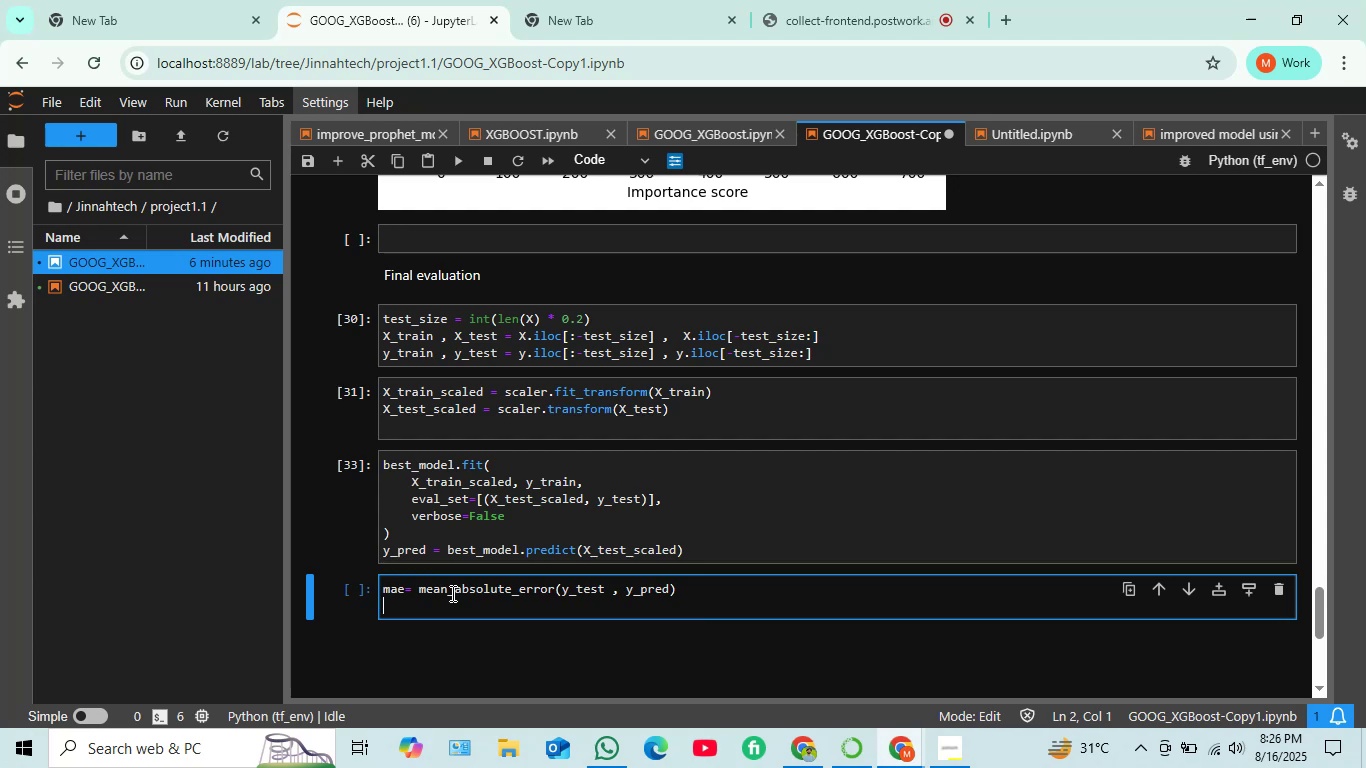 
type(rmse= np.sqrt)
 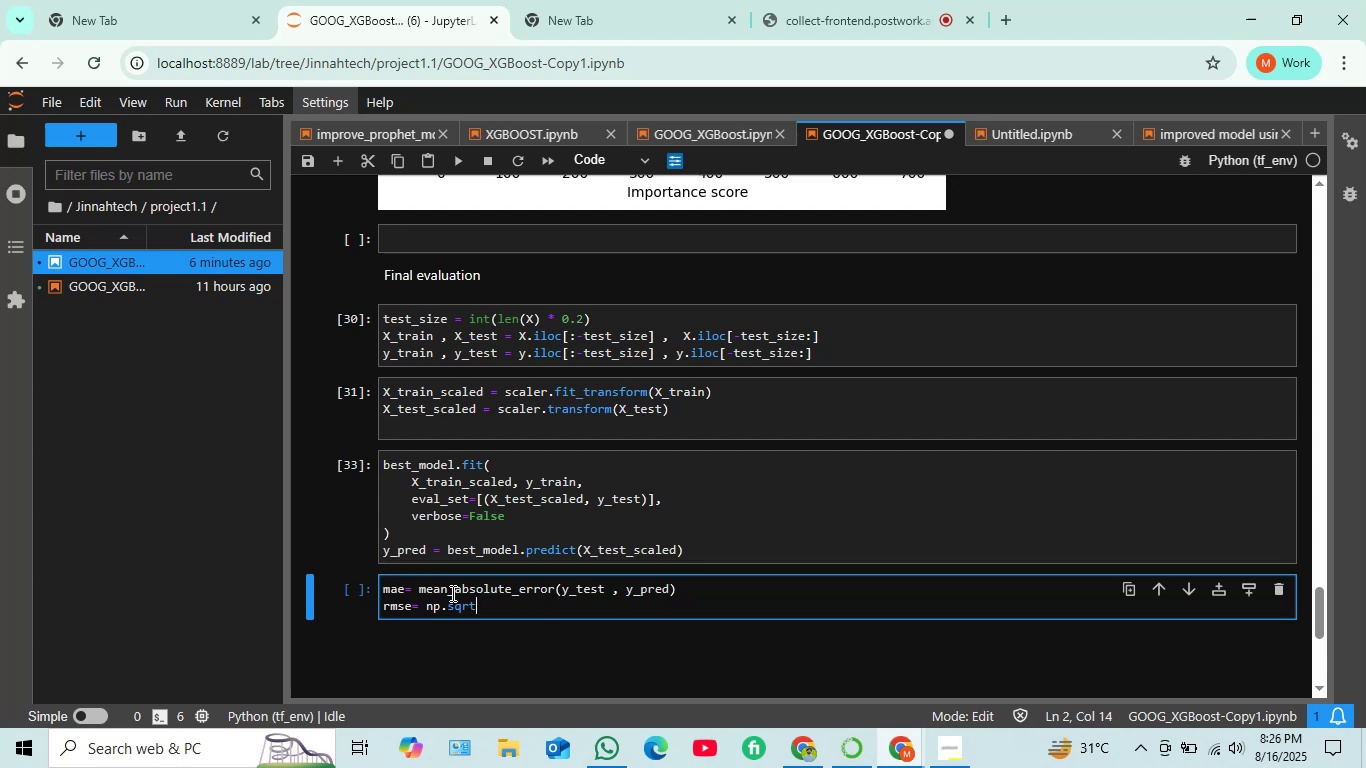 
type((mea)
key(Tab)
 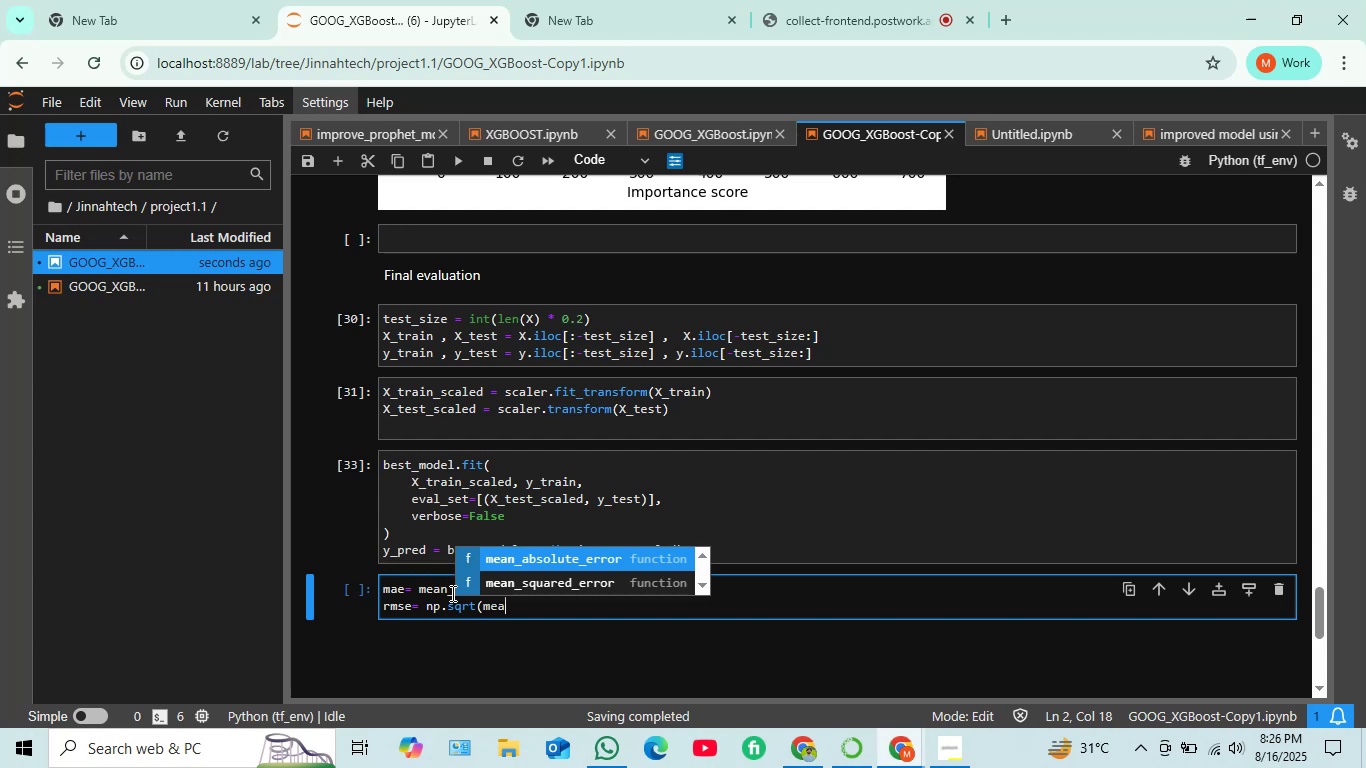 
key(ArrowDown)
 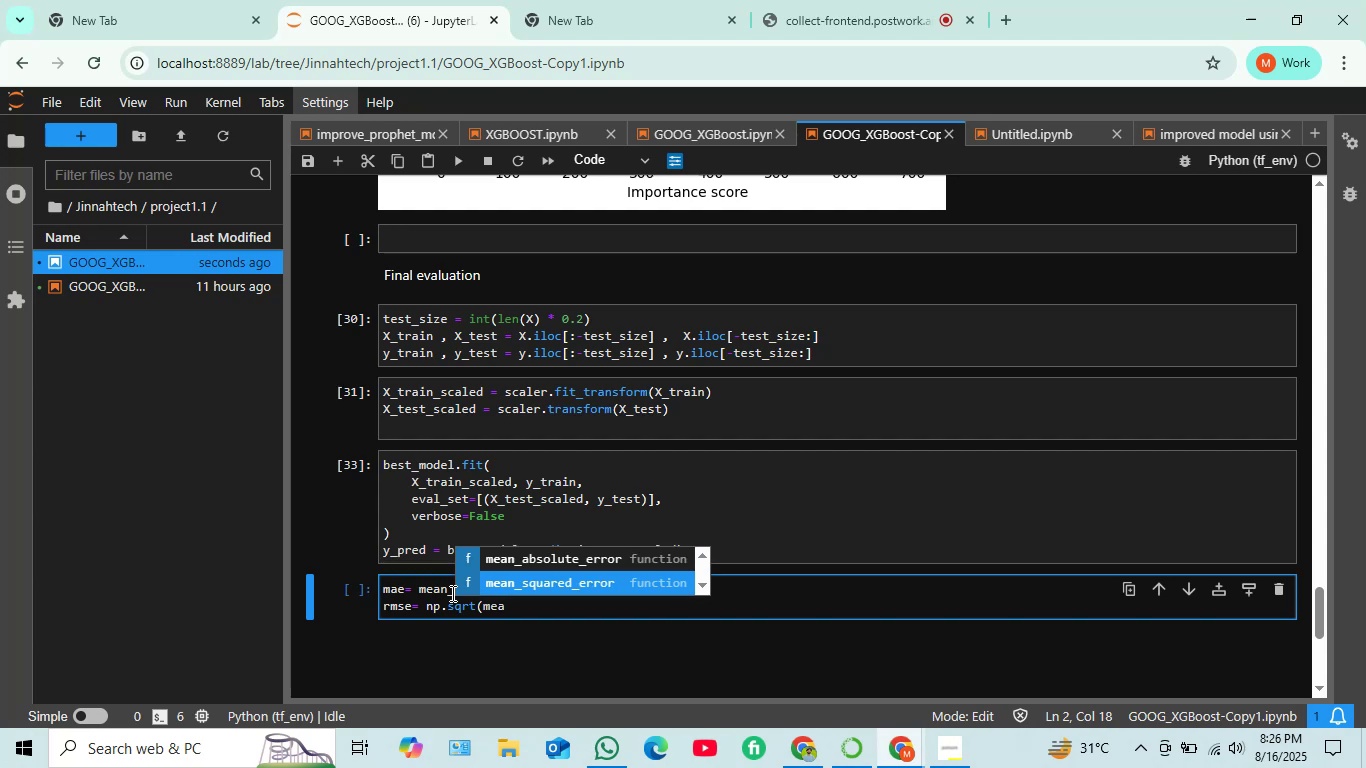 
key(Enter)
 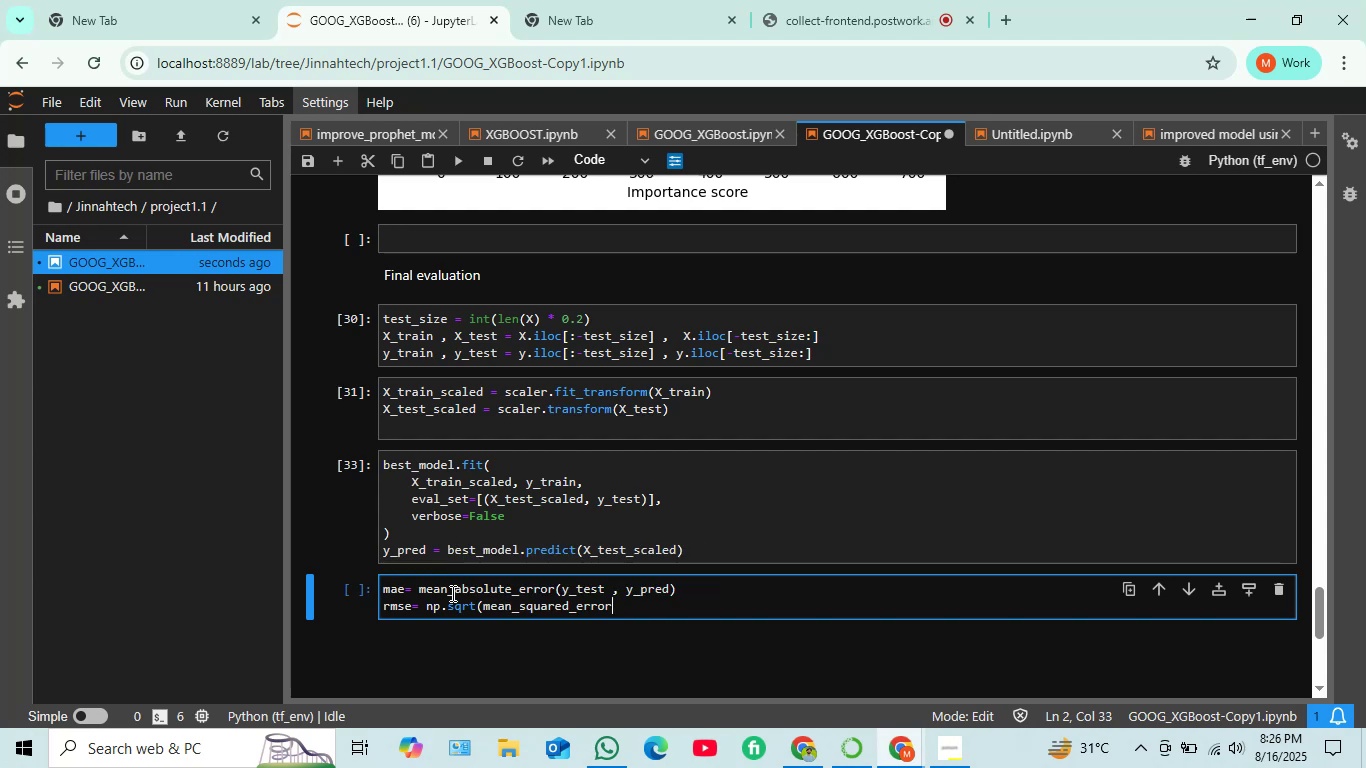 
key(Shift+O)
 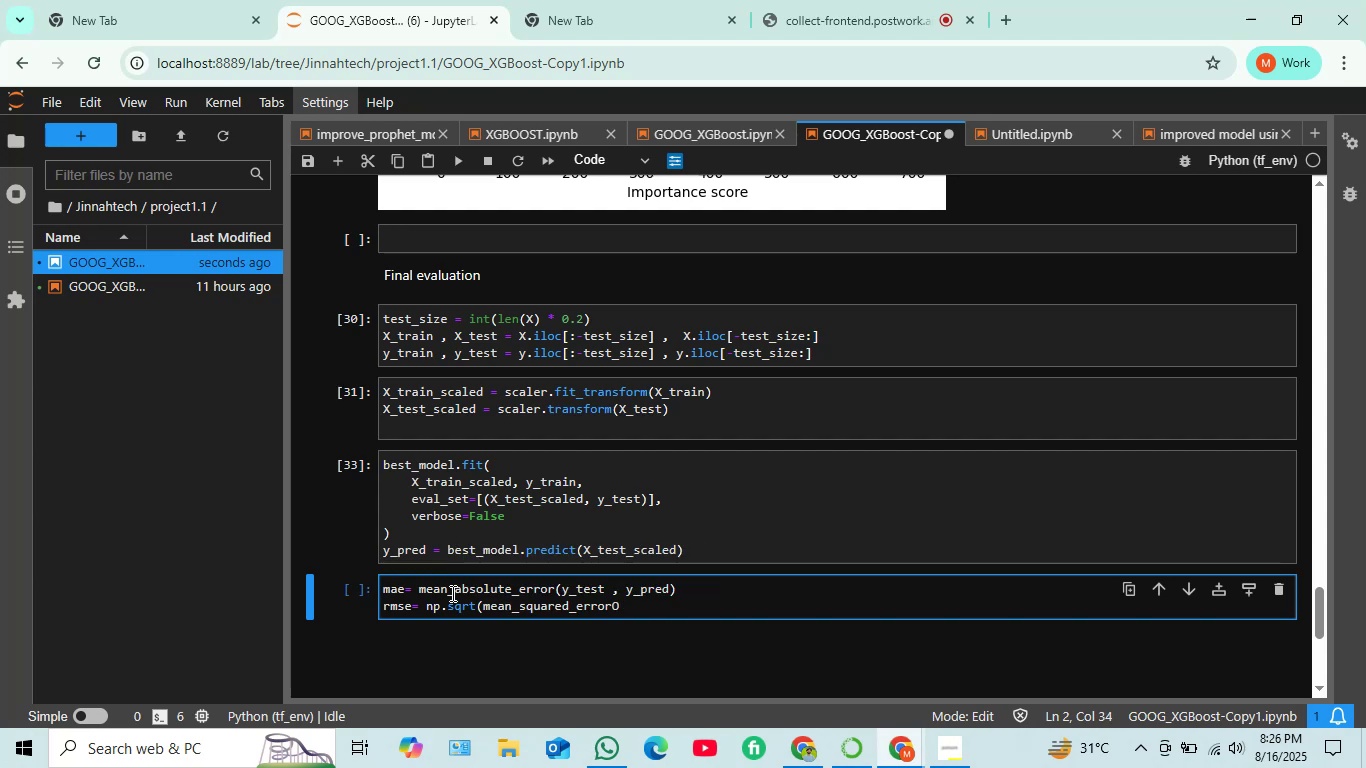 
key(Backspace)
 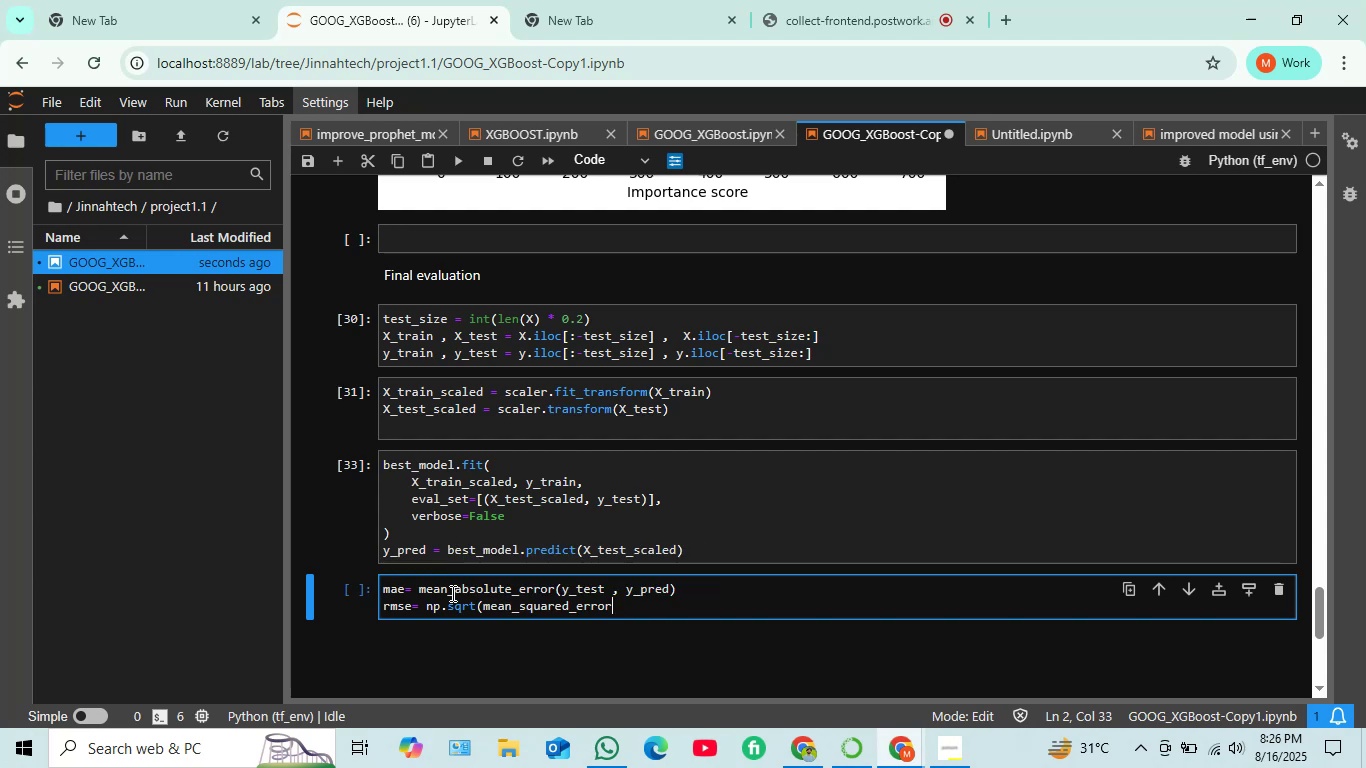 
key(Shift+9)
 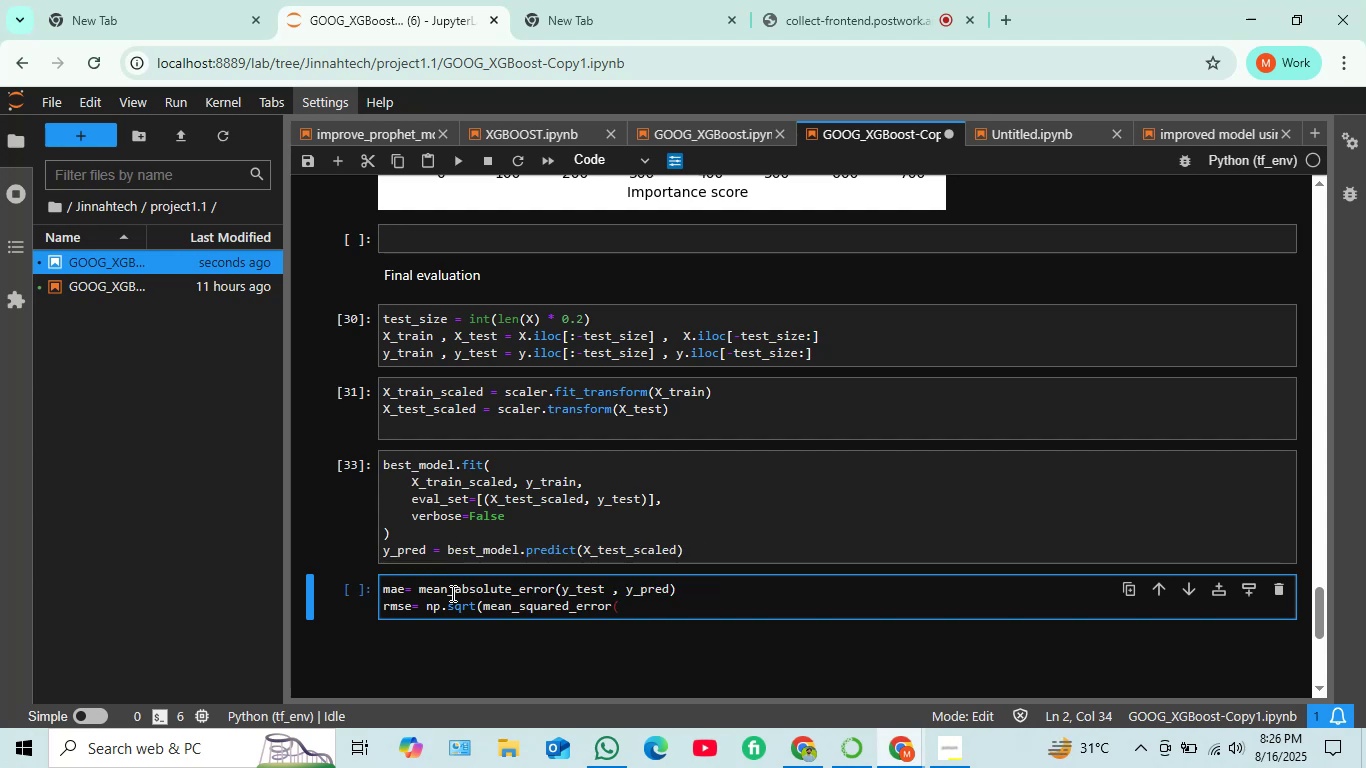 
type(y_test , y_pred)))
 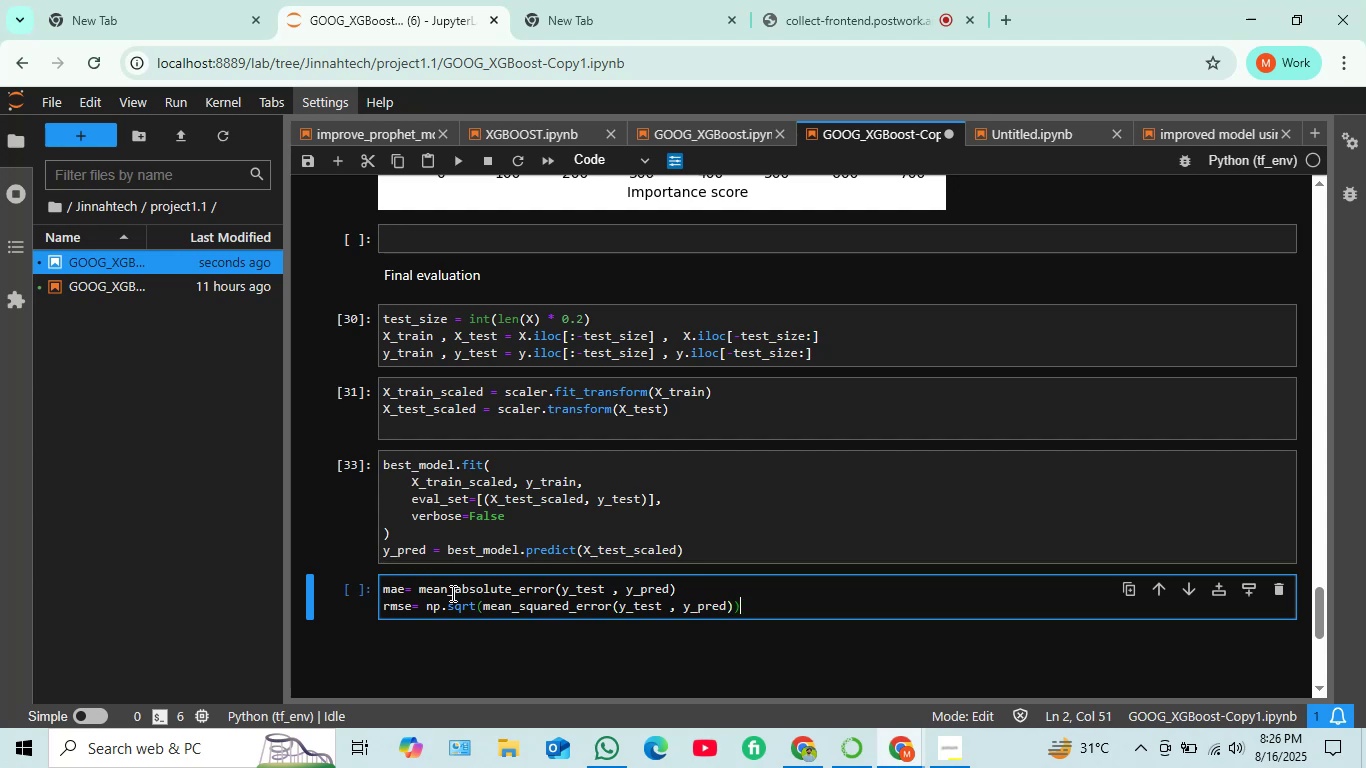 
key(Shift+Enter)
 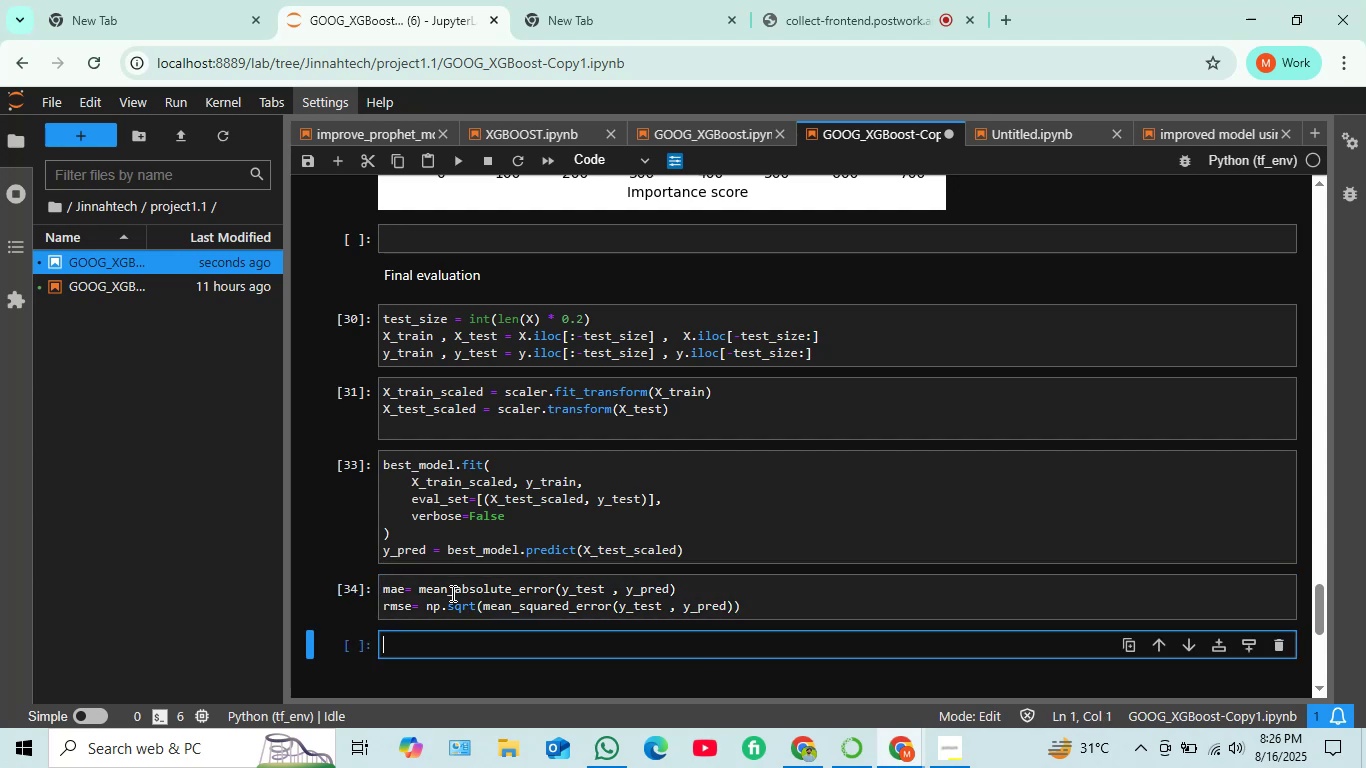 
type(print)
 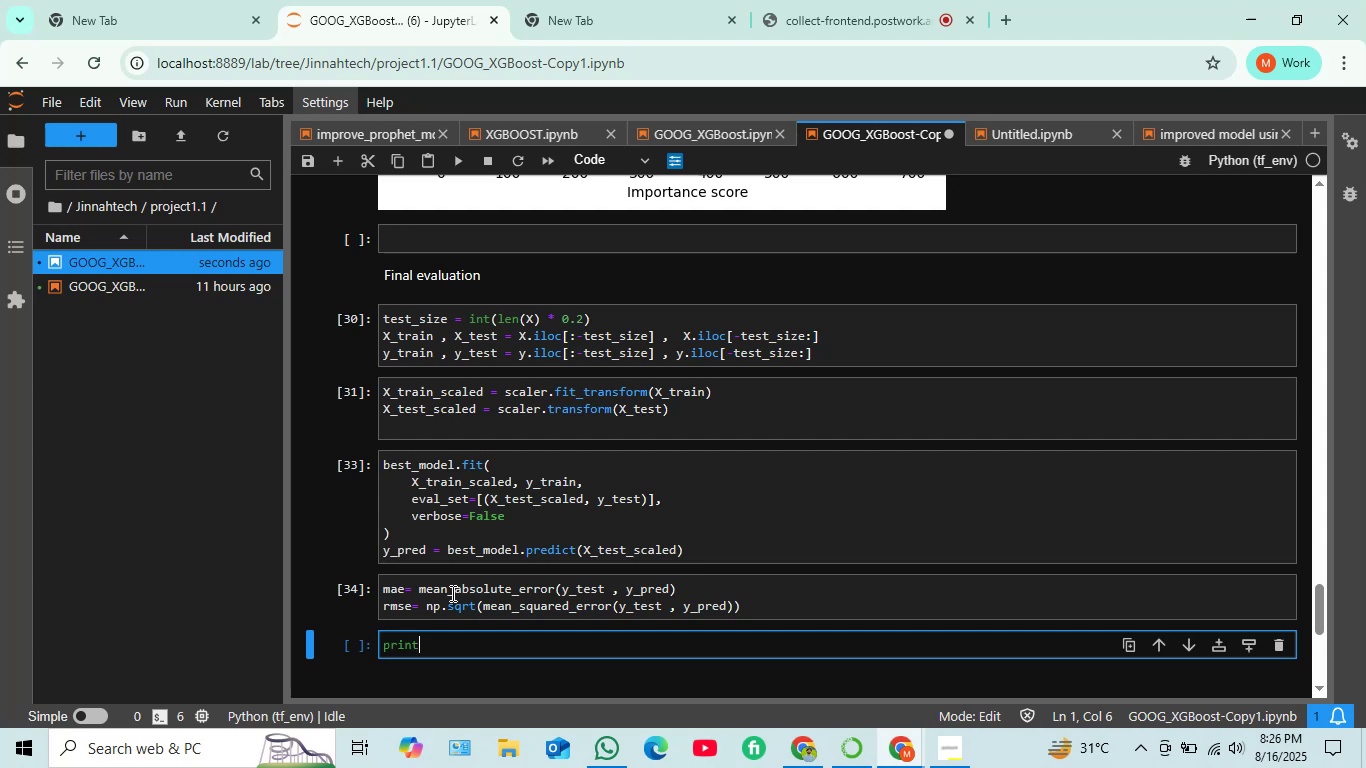 
wait(5.41)
 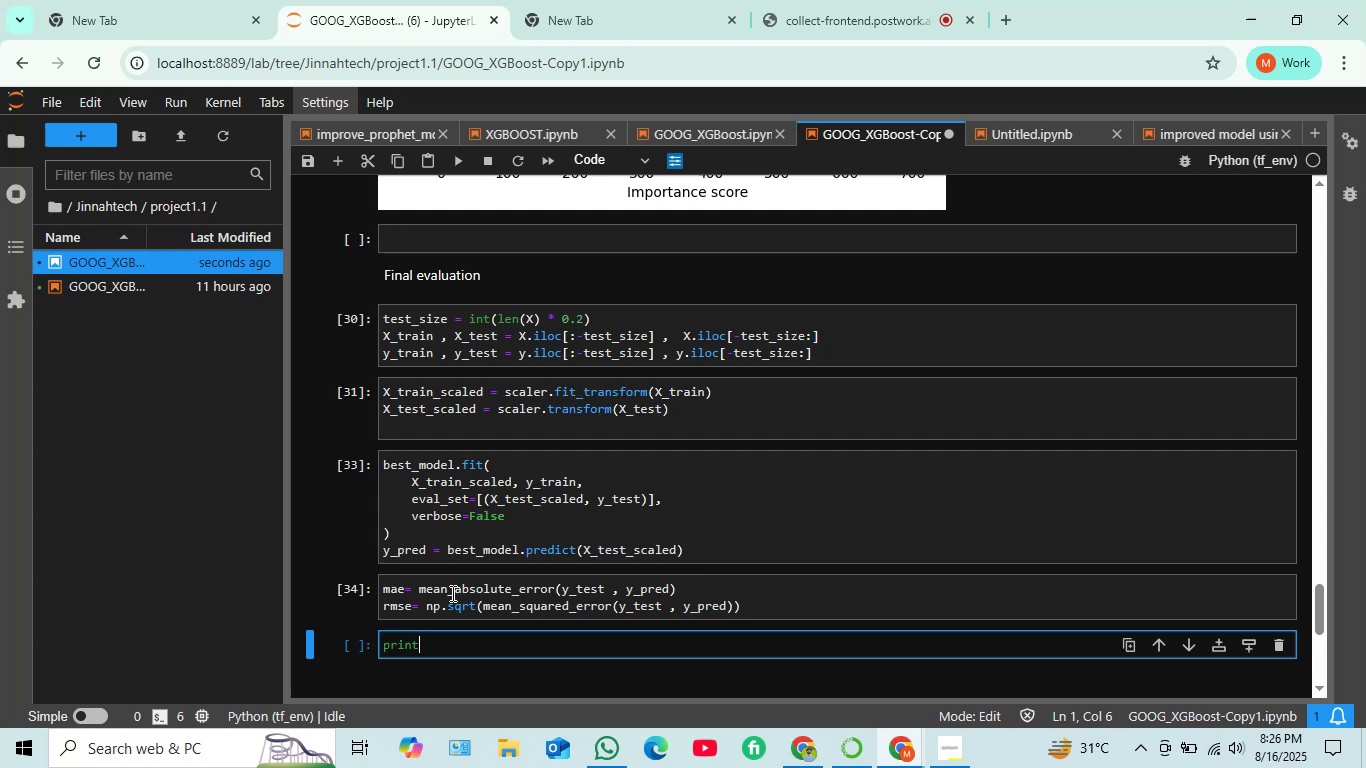 
key(Shift+9)
 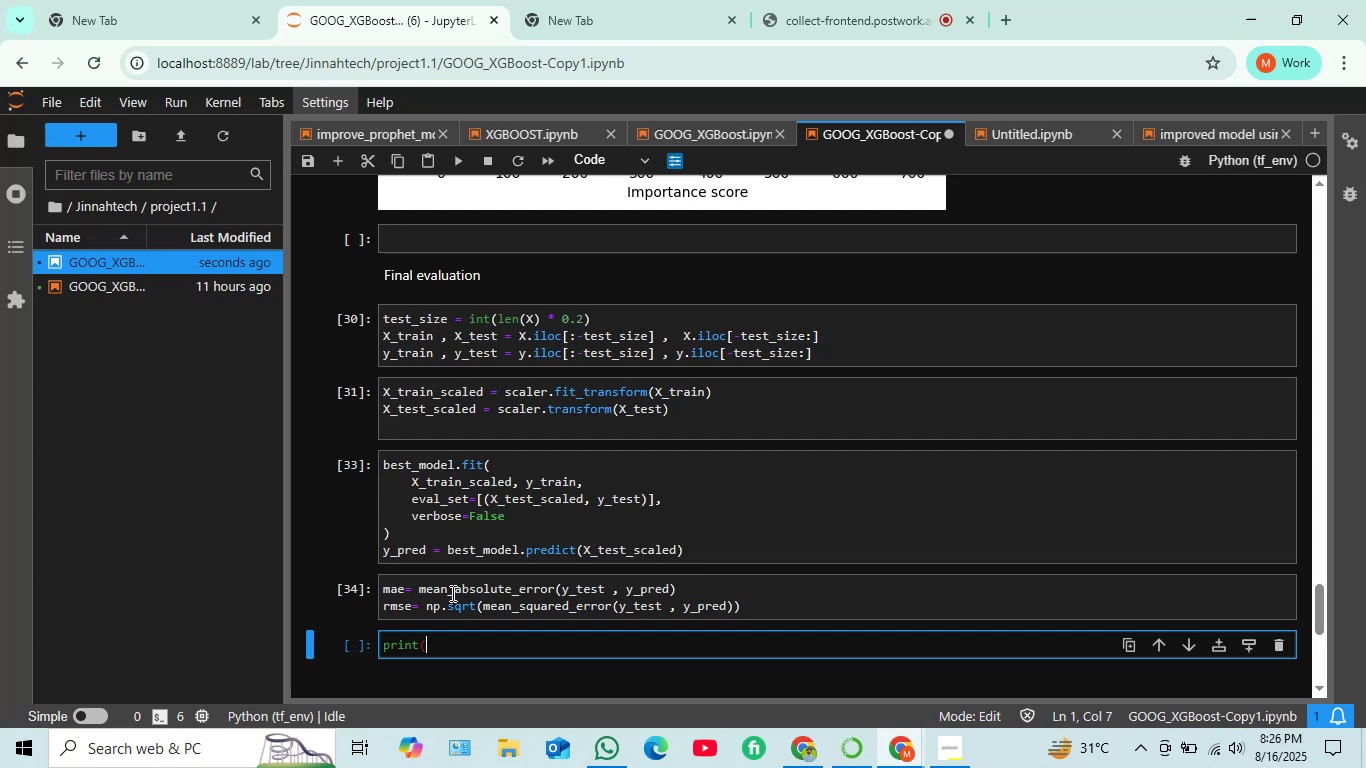 
key(Shift+Quote)
 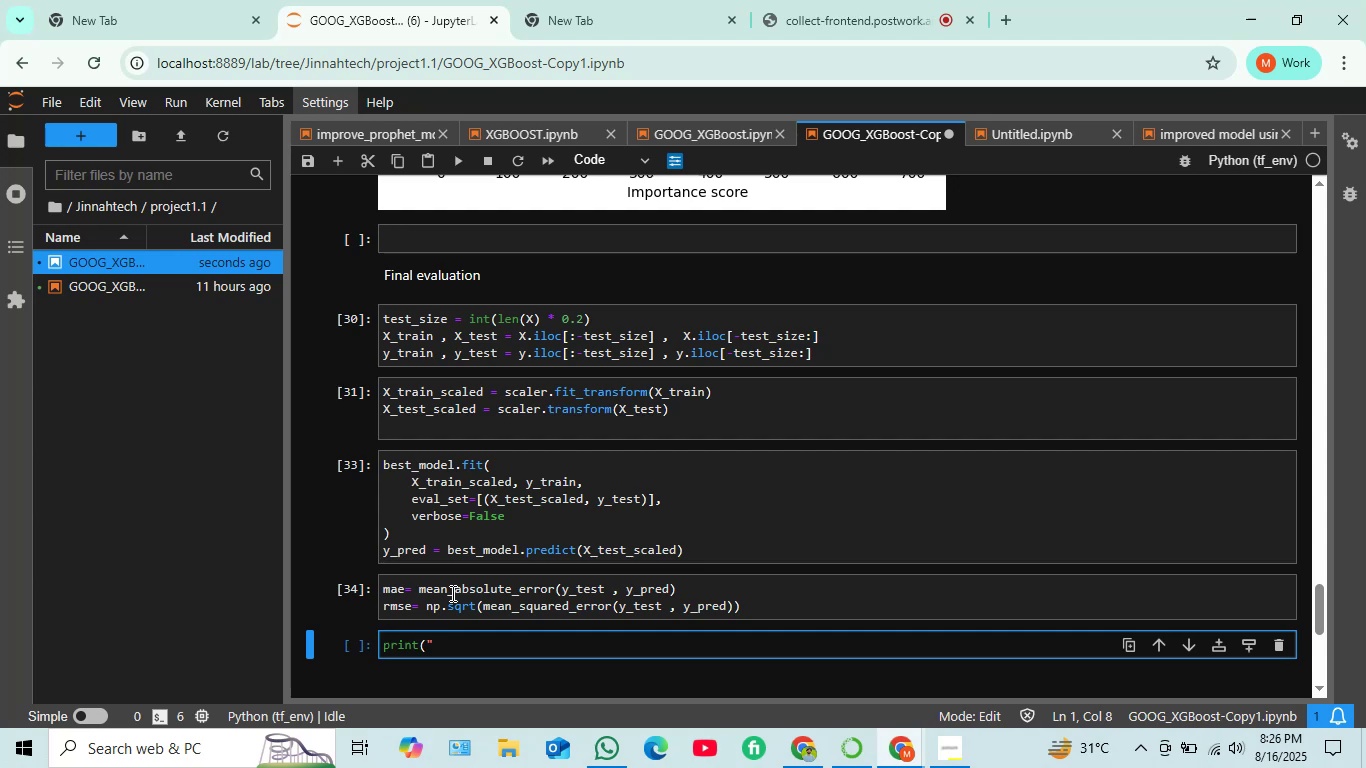 
key(Backspace)
 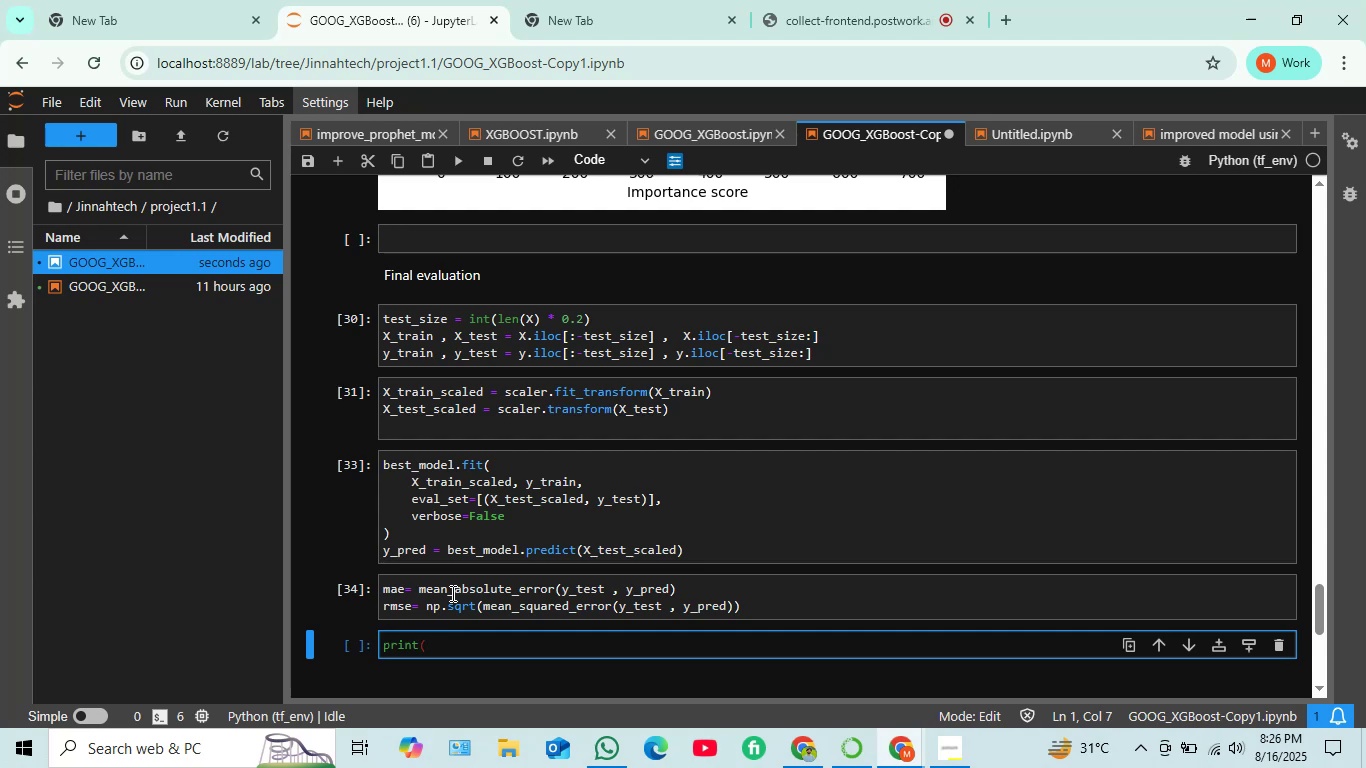 
key(F)
 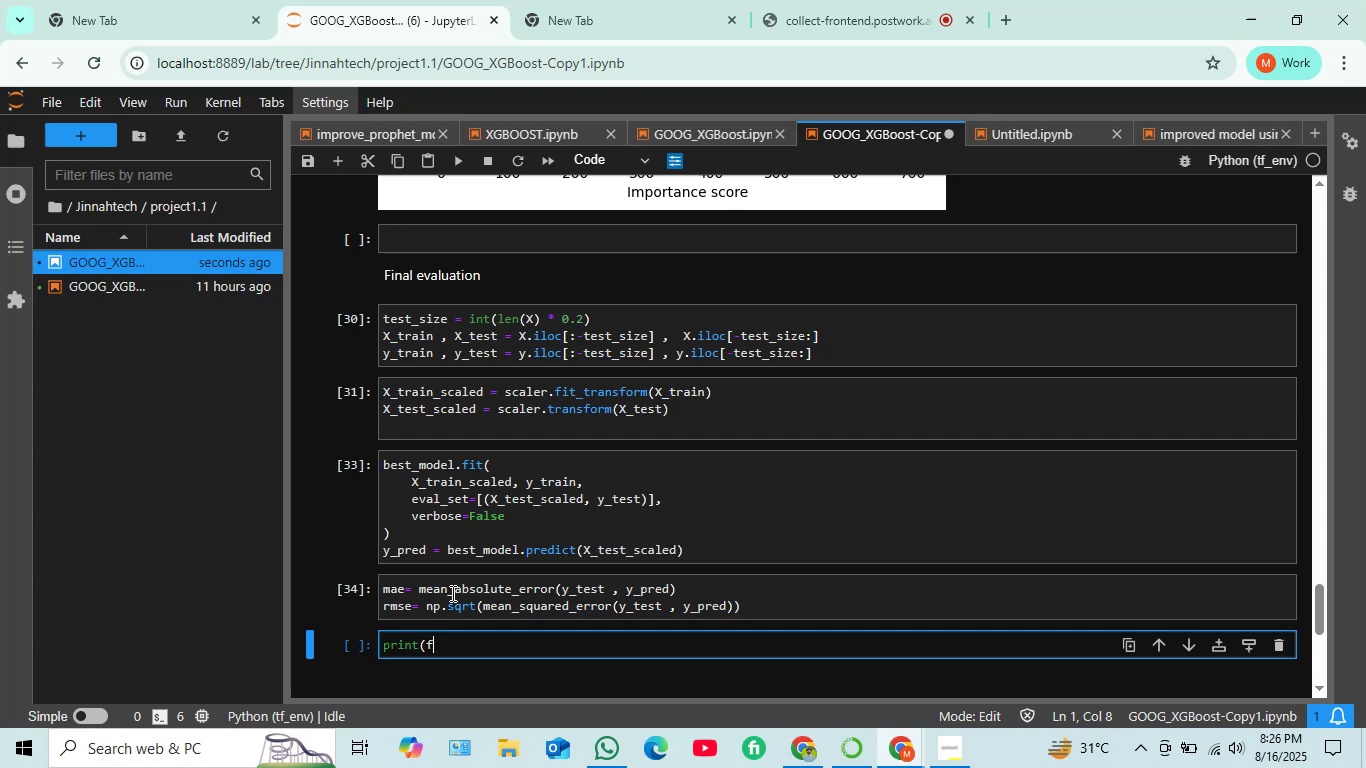 
key(Shift+Quote)
 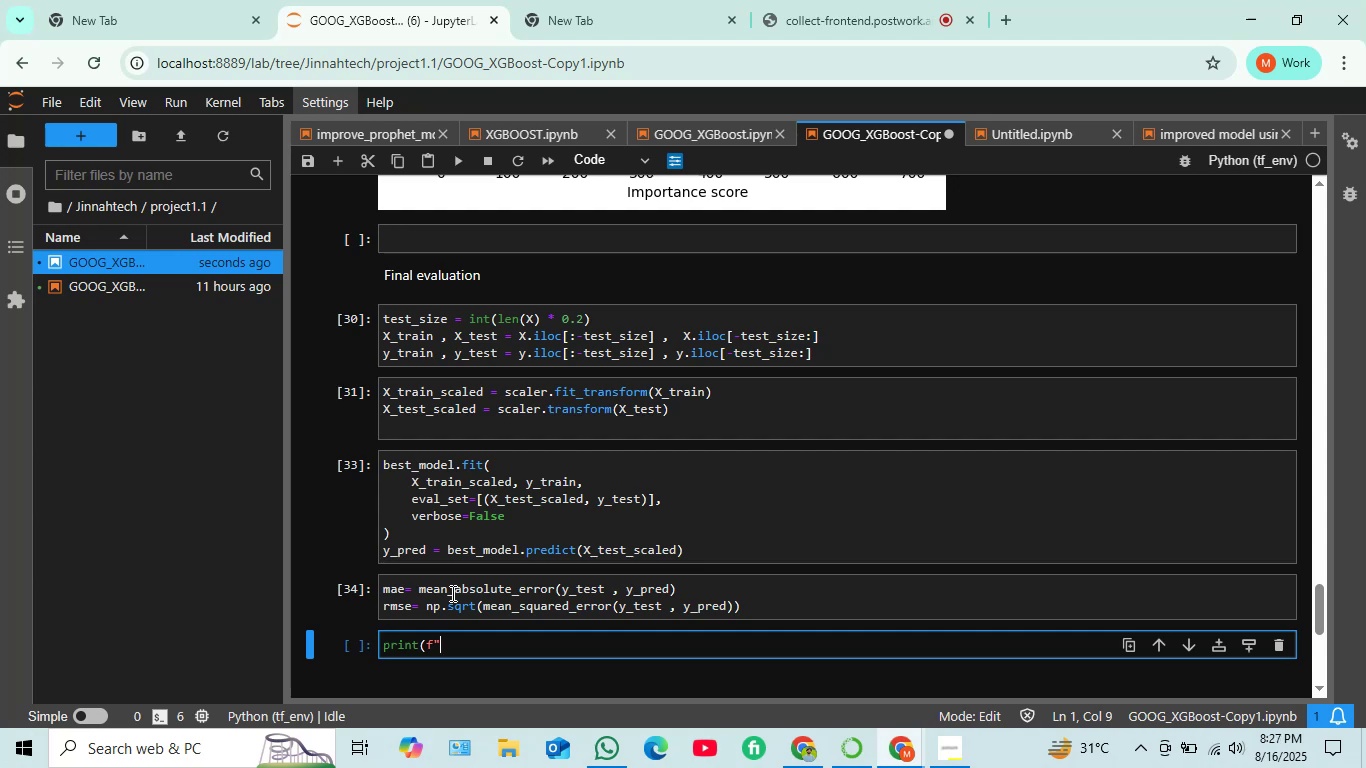 
type( Test)
 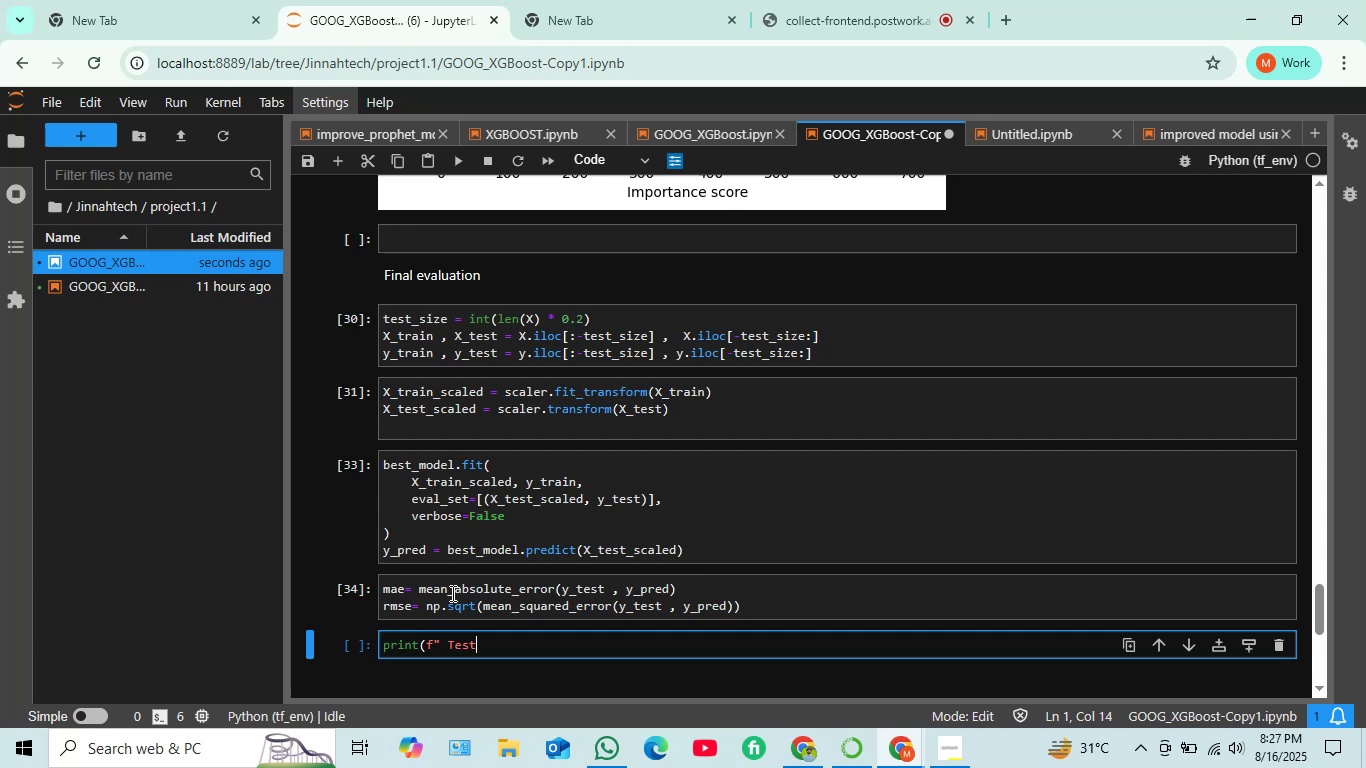 
hold_key(key=Space, duration=0.94)
 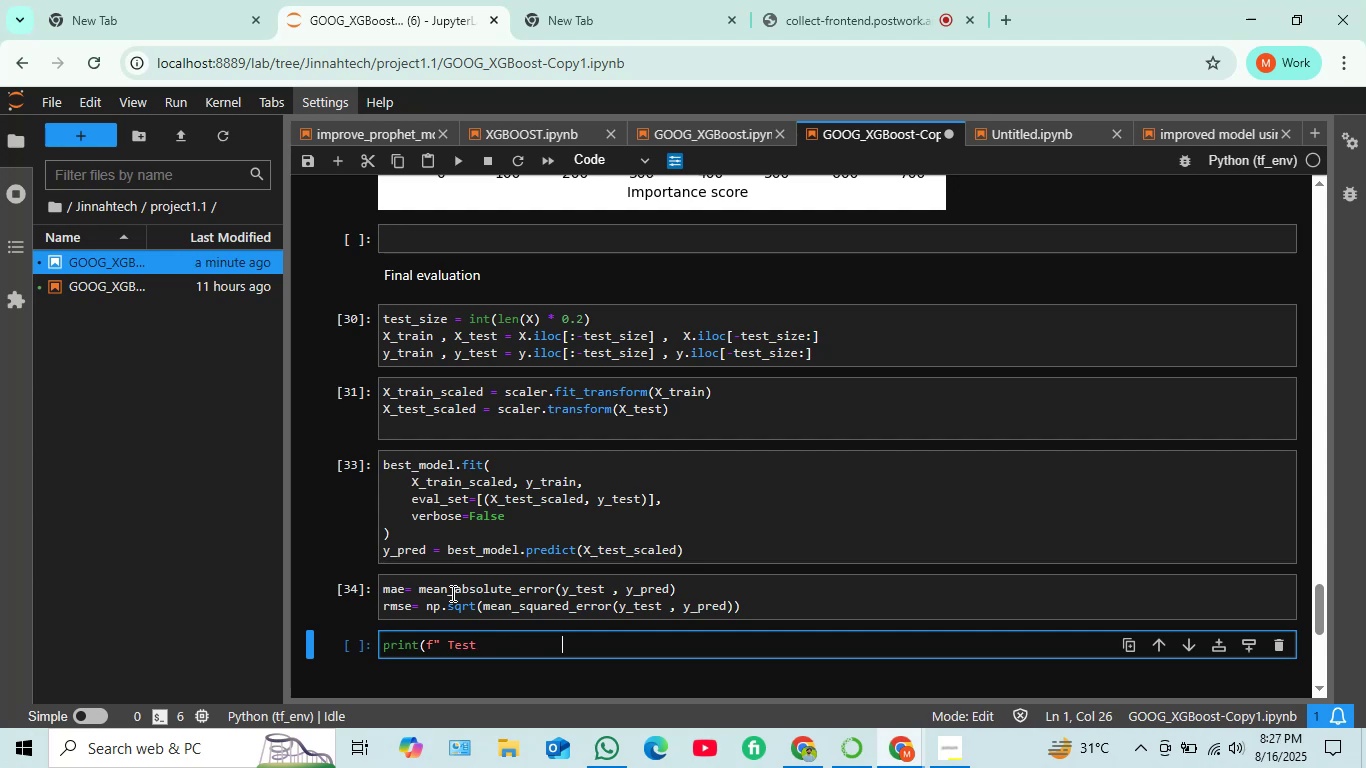 
hold_key(key=Backspace, duration=0.63)
 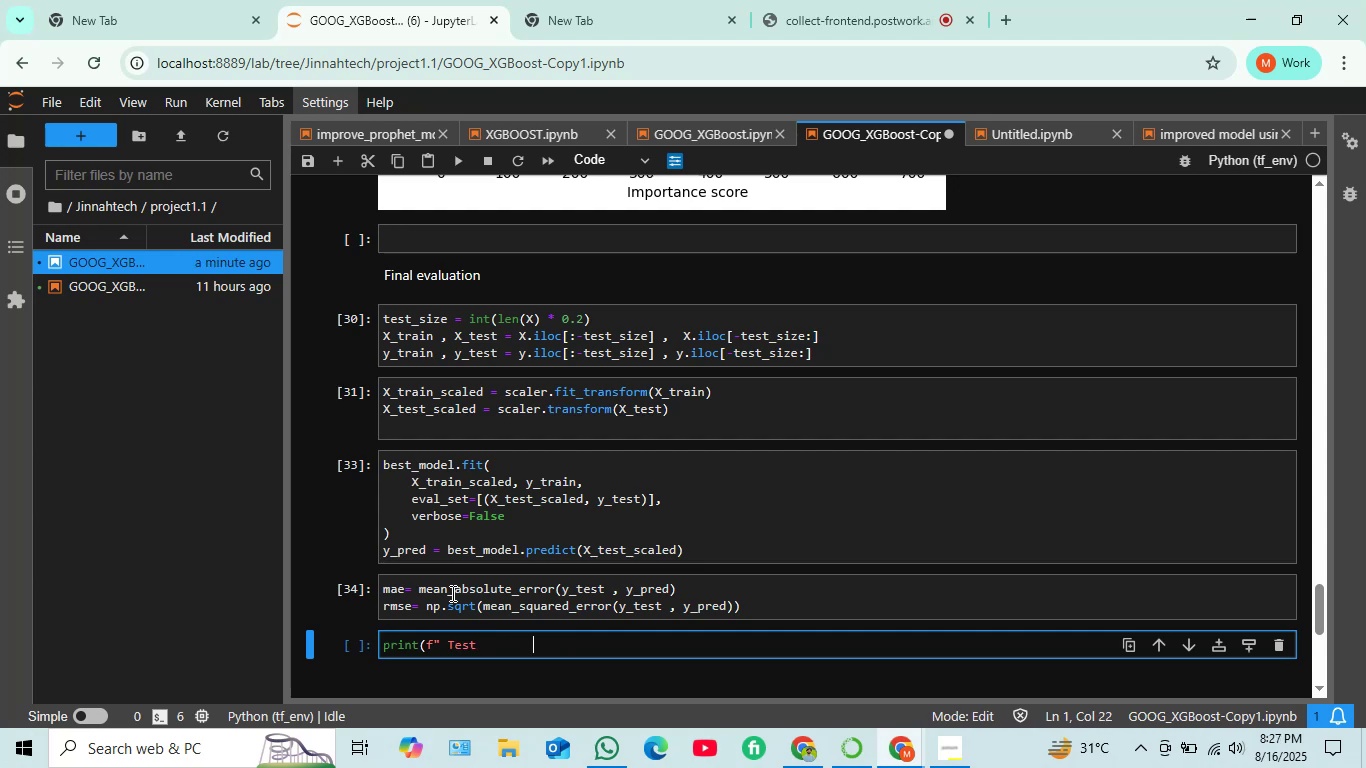 
key(Backspace)
key(Backspace)
key(Backspace)
key(Backspace)
key(Backspace)
key(Backspace)
key(Backspace)
key(Backspace)
type( MAE : {3)
key(Backspace)
type(maer)
key(Backspace)
type( : 3)
key(Backspace)
type(.3f})
 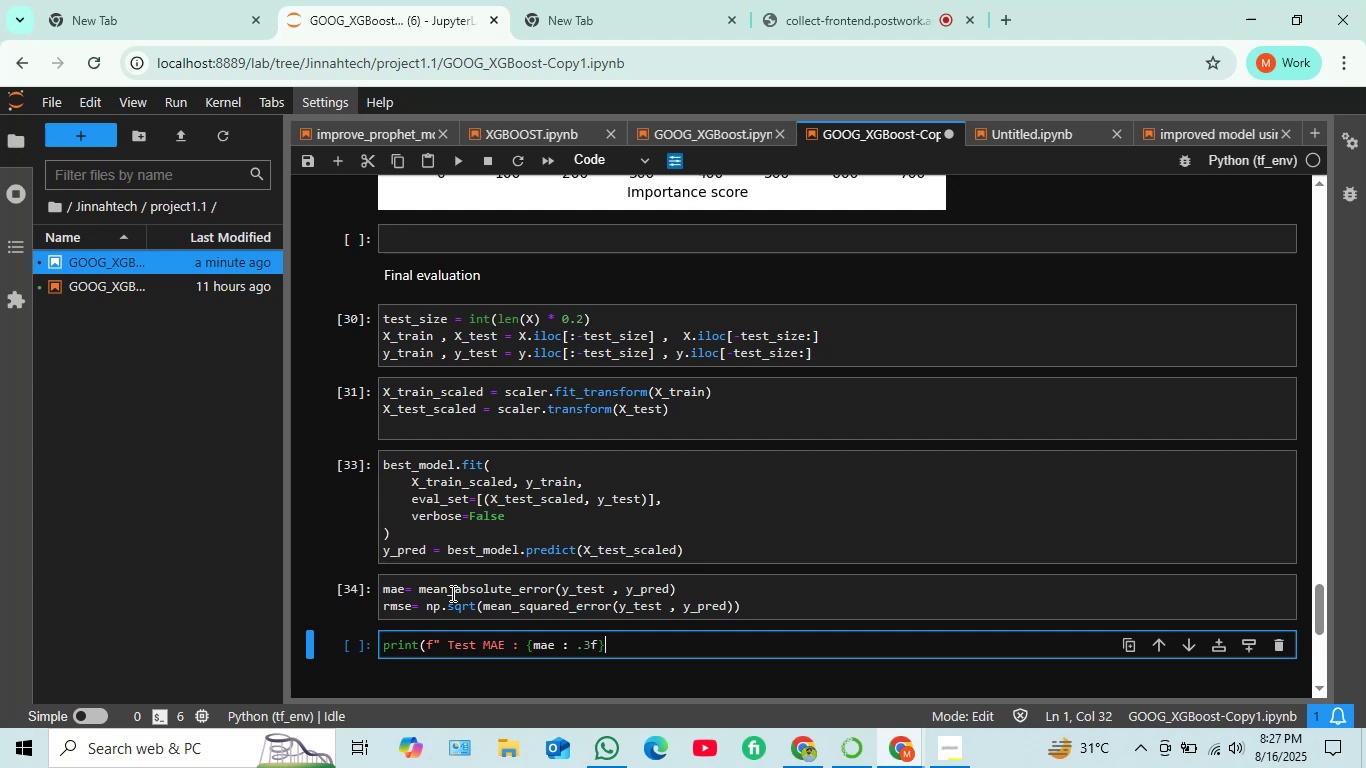 
wait(5.38)
 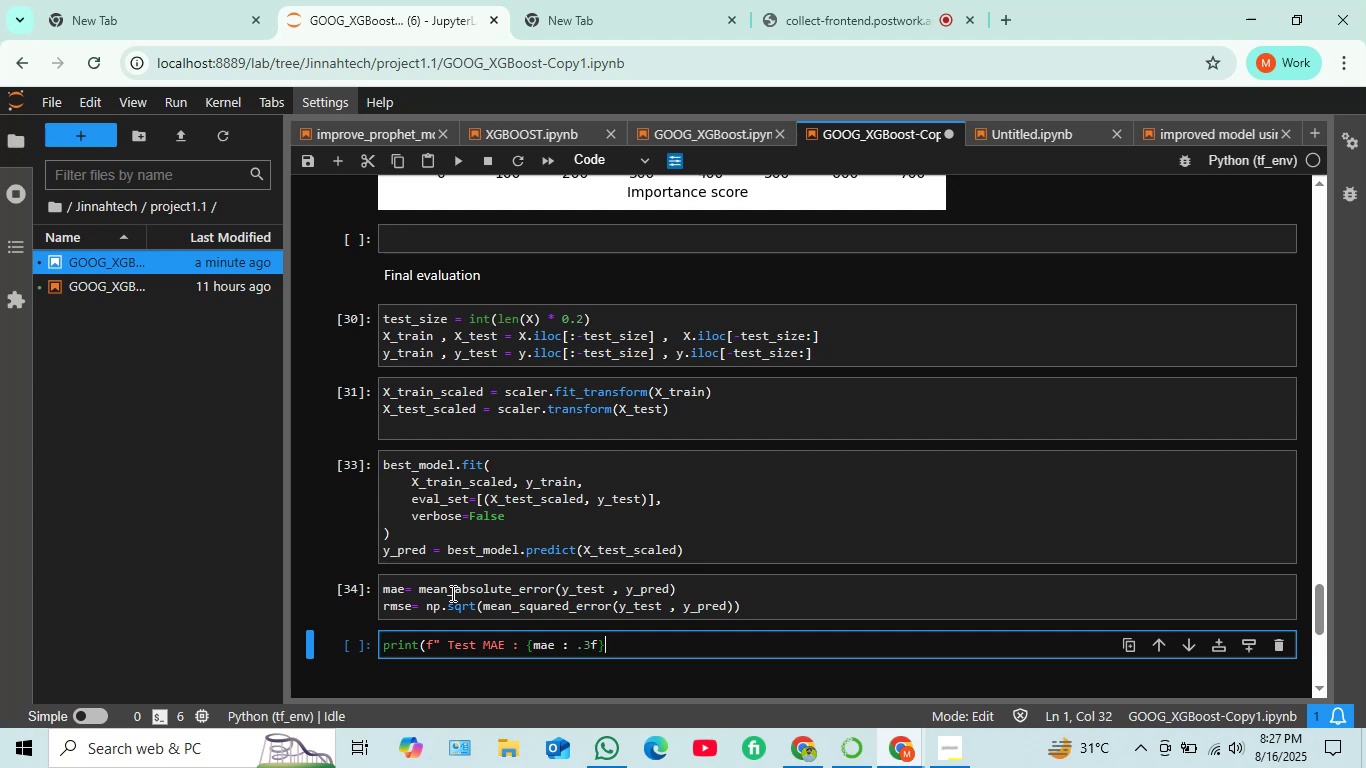 
key(ArrowLeft)
 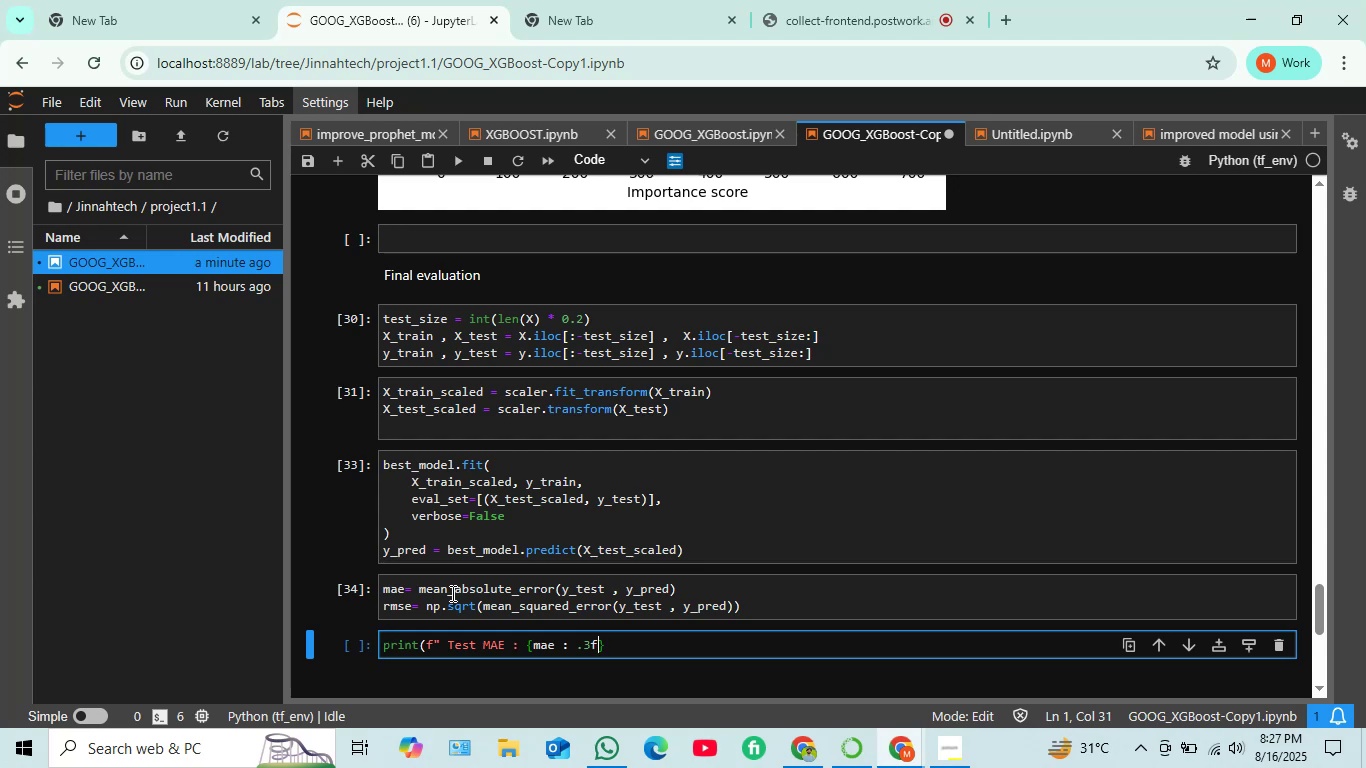 
key(ArrowLeft)
 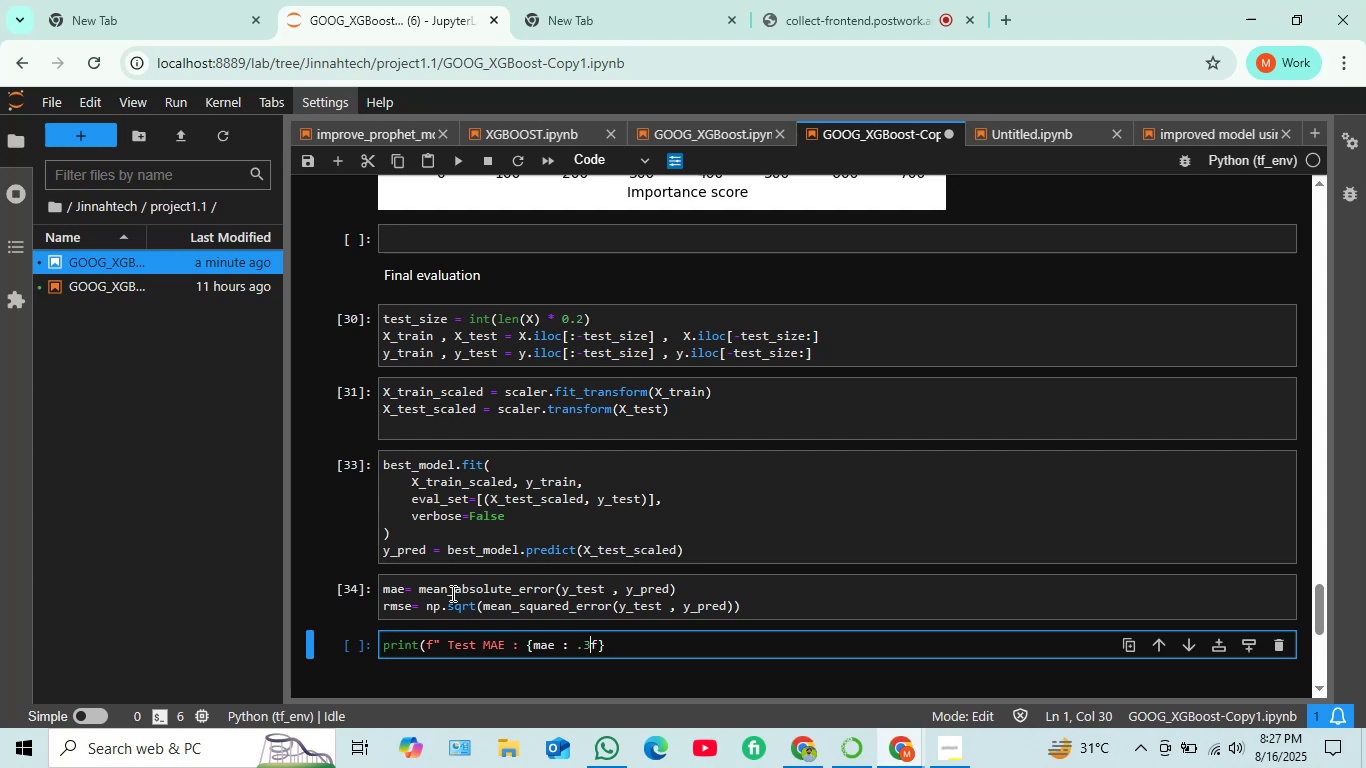 
key(ArrowLeft)
 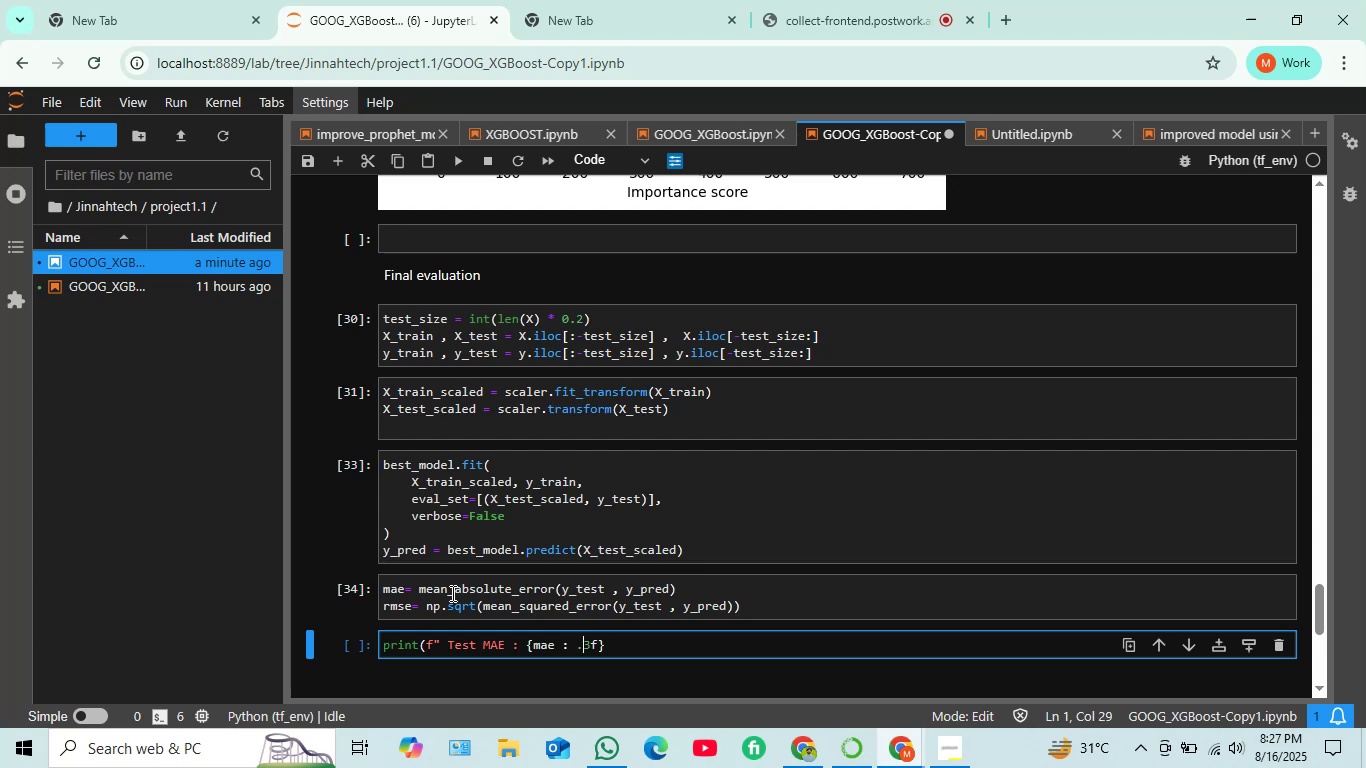 
key(ArrowLeft)
 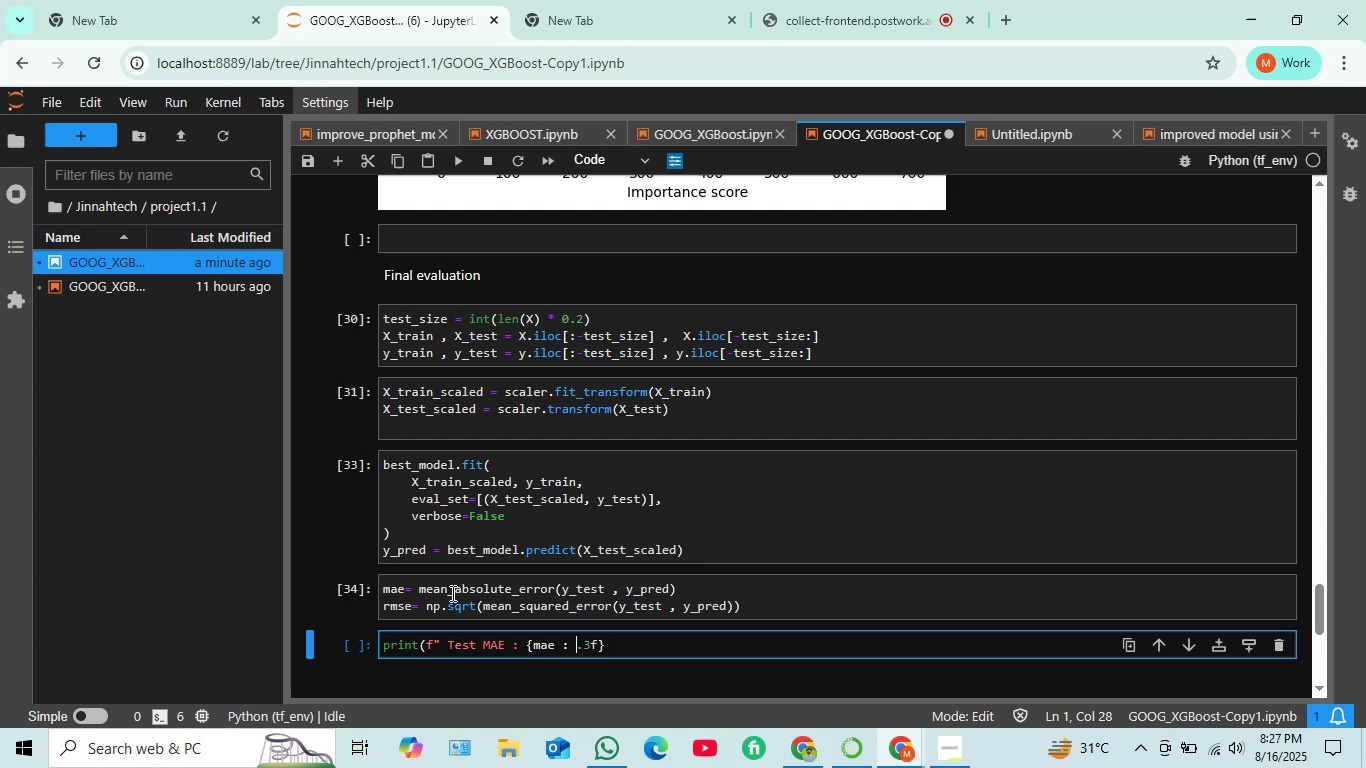 
key(Backspace)
 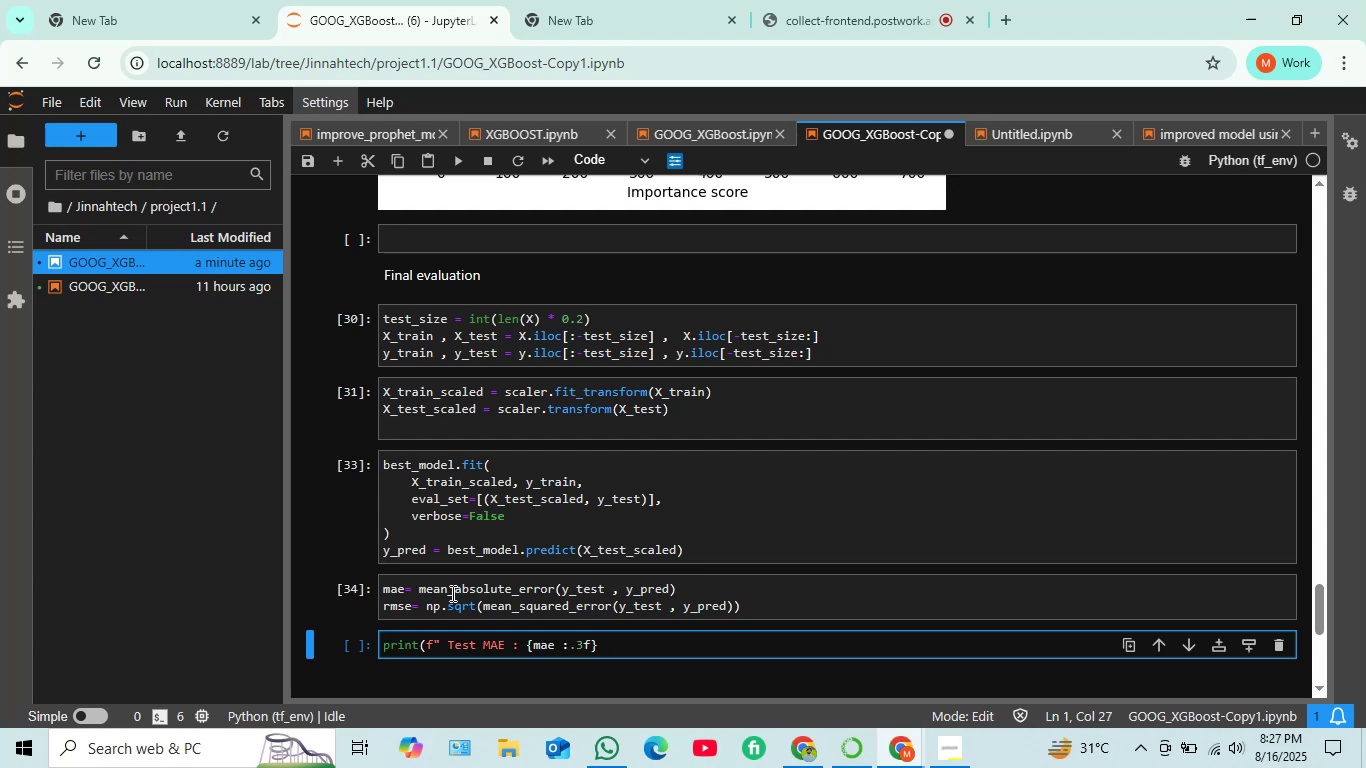 
key(ArrowLeft)
 